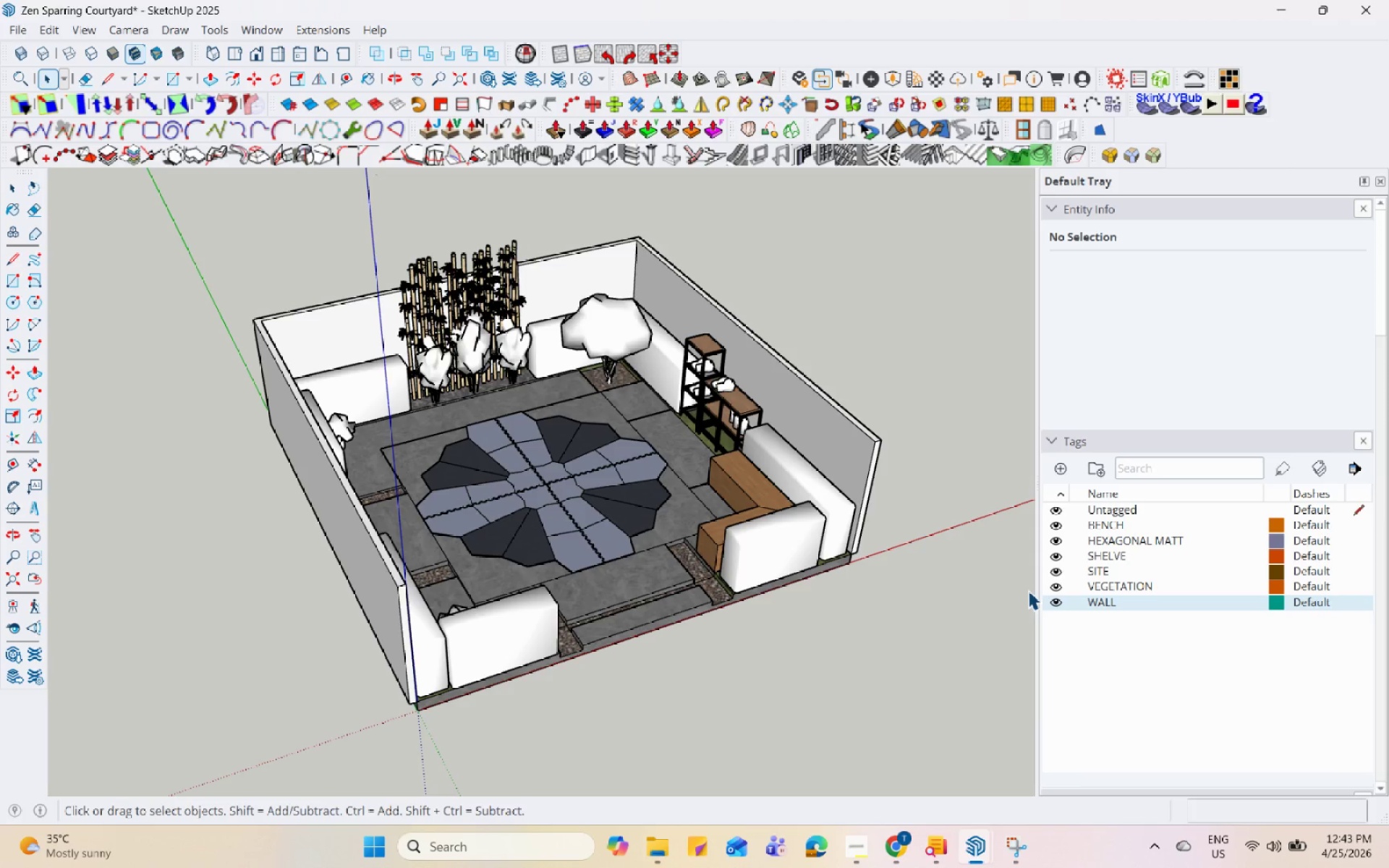 
hold_key(key=Space, duration=1.5)
 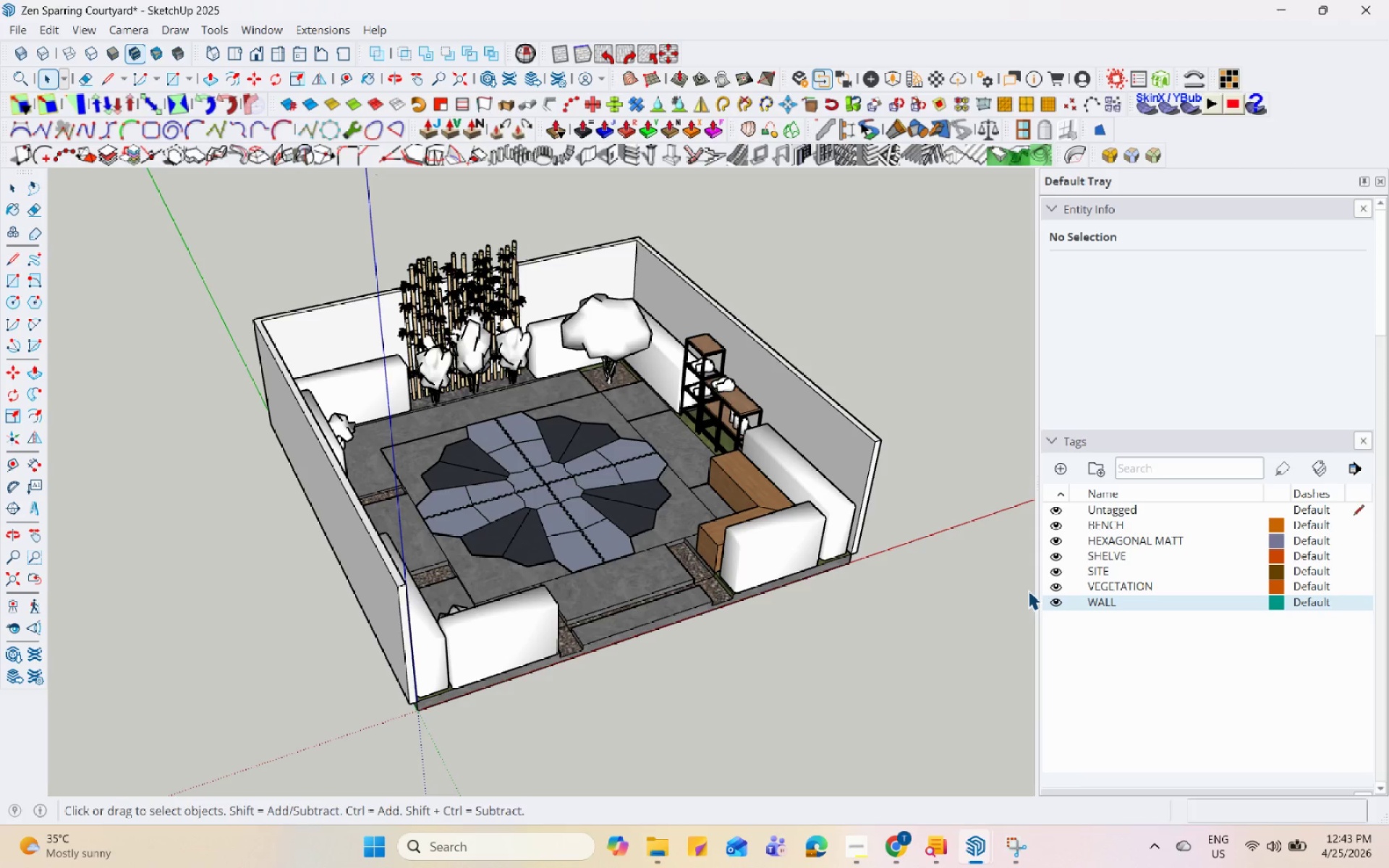 
hold_key(key=Space, duration=1.52)
 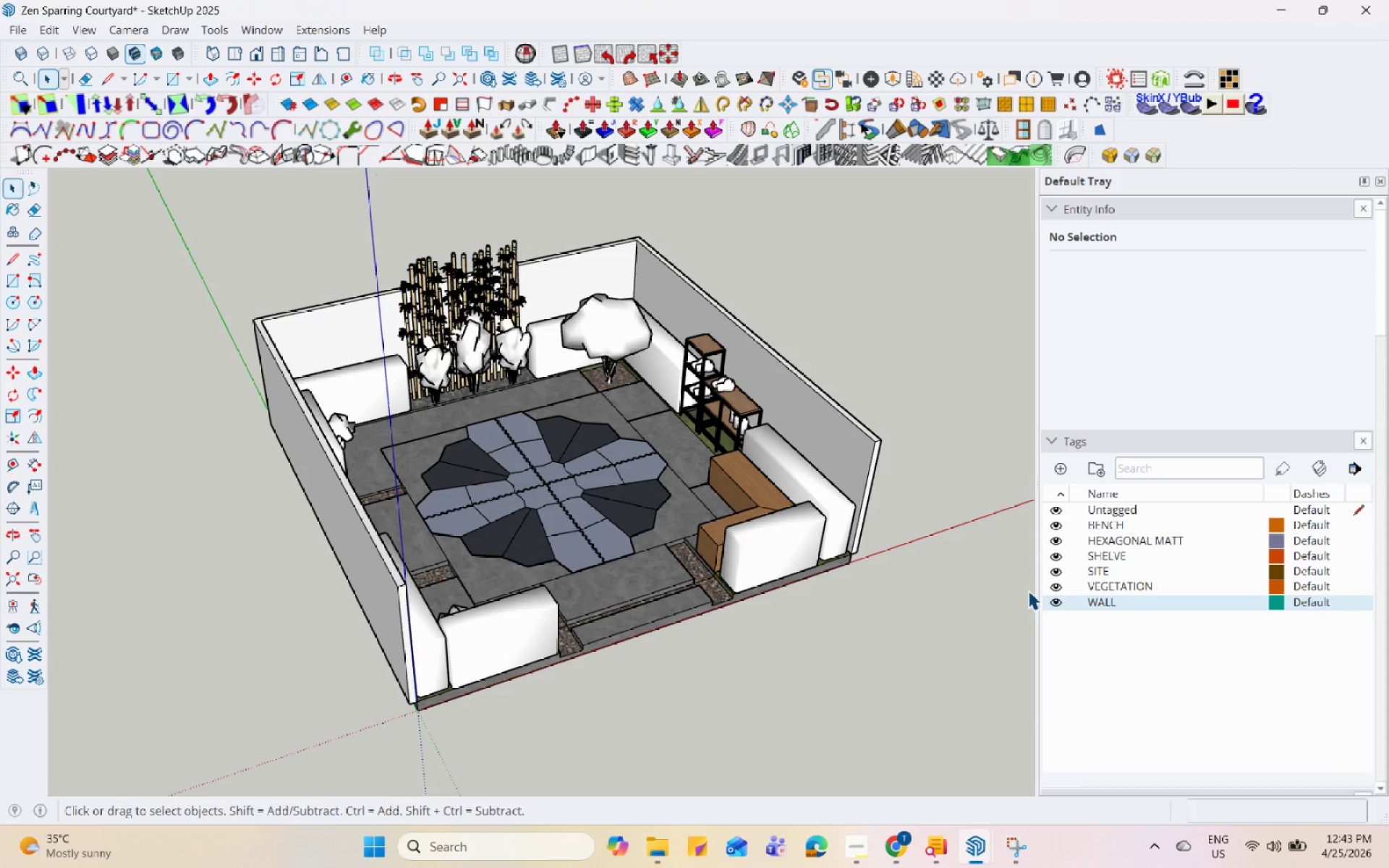 
hold_key(key=Space, duration=1.51)
 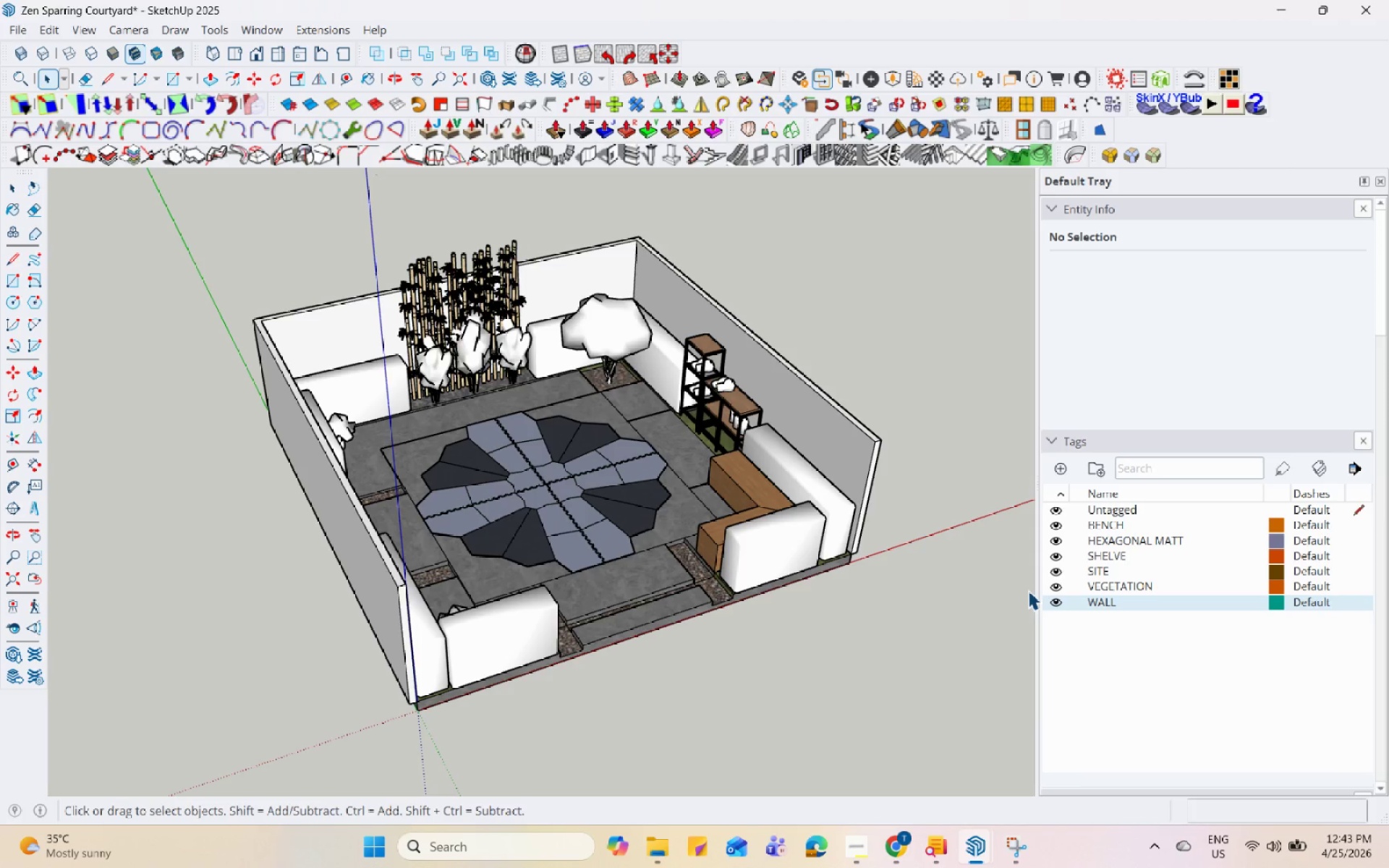 
hold_key(key=Space, duration=1.52)
 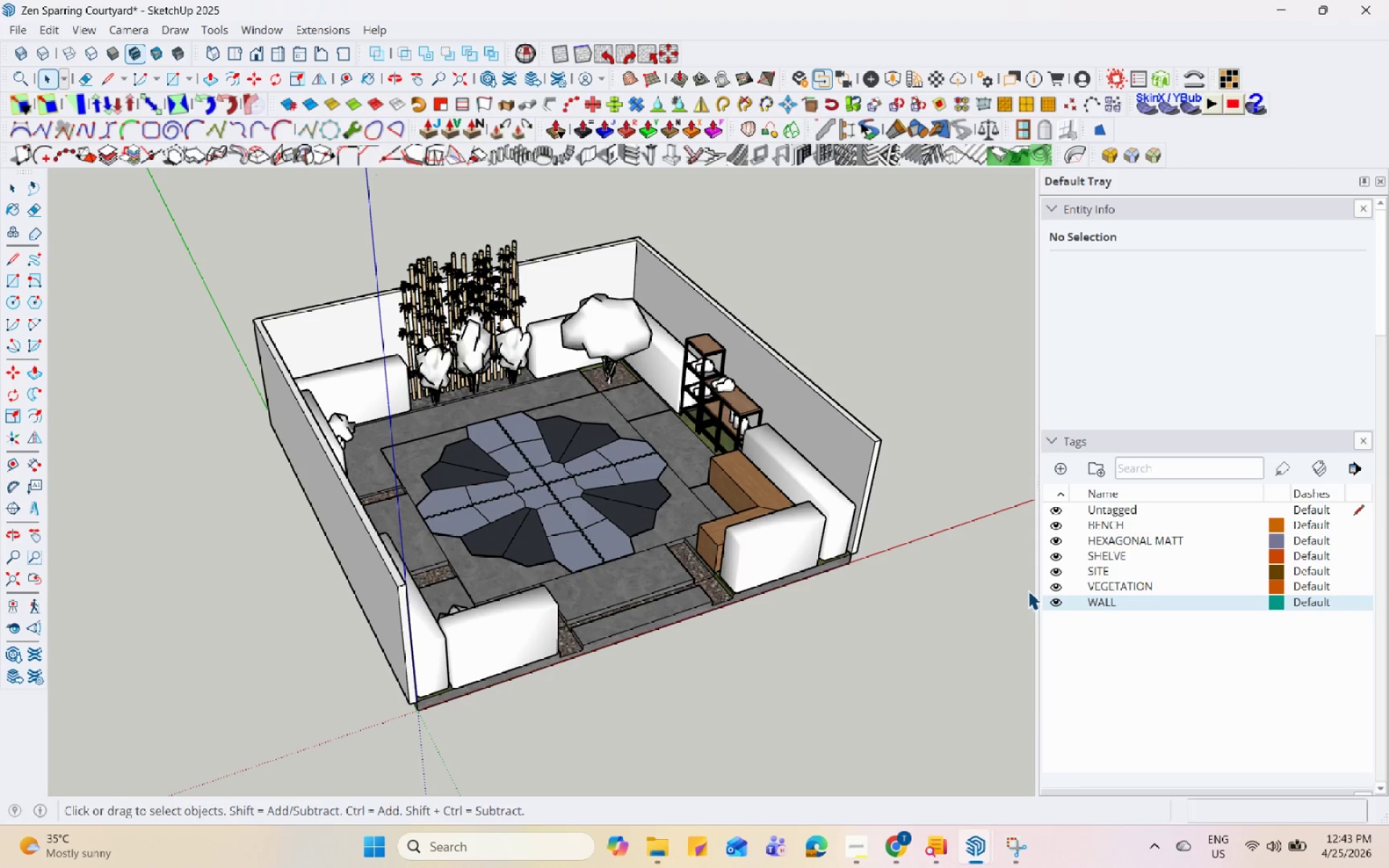 
hold_key(key=Space, duration=1.52)
 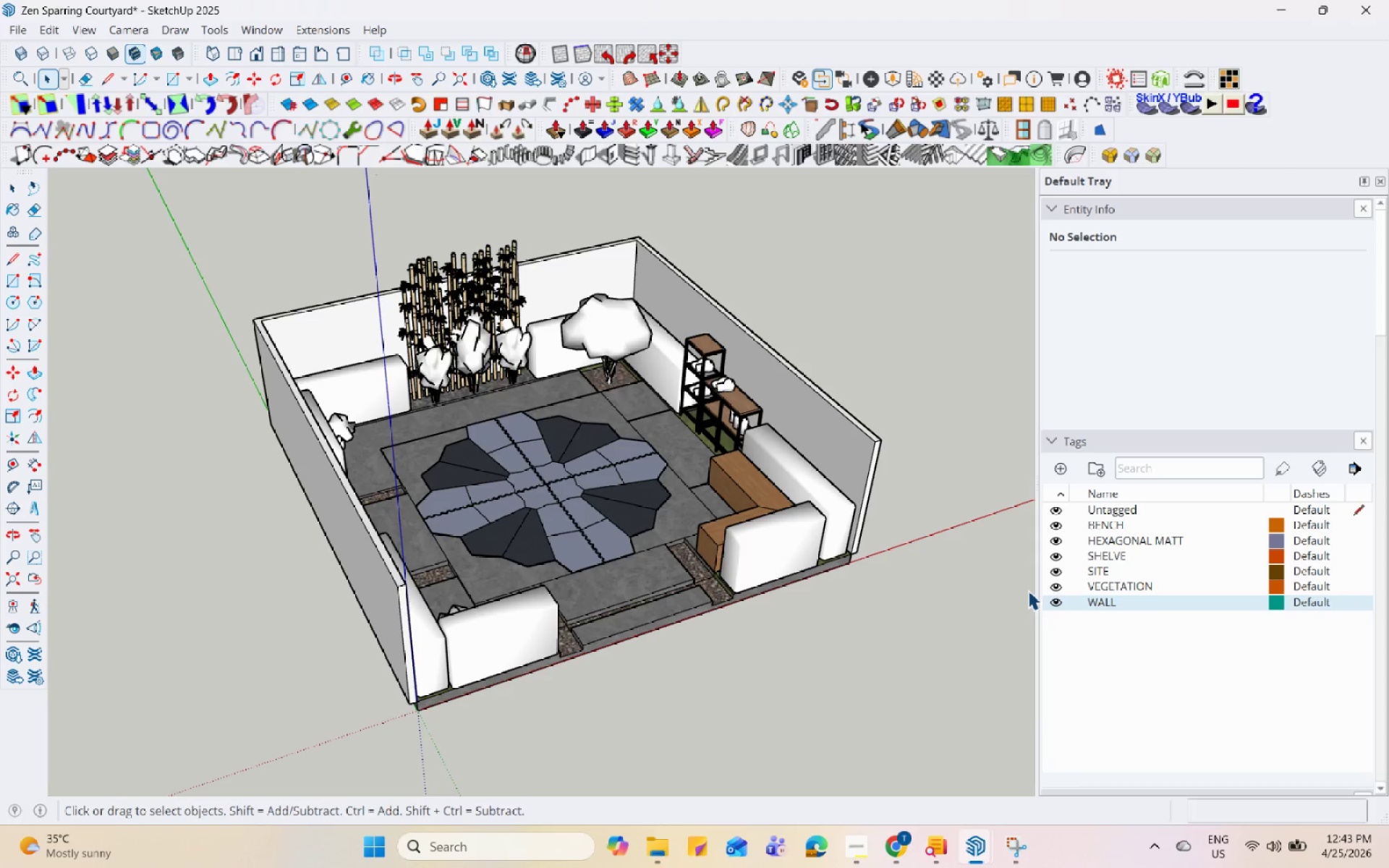 
hold_key(key=Space, duration=1.51)
 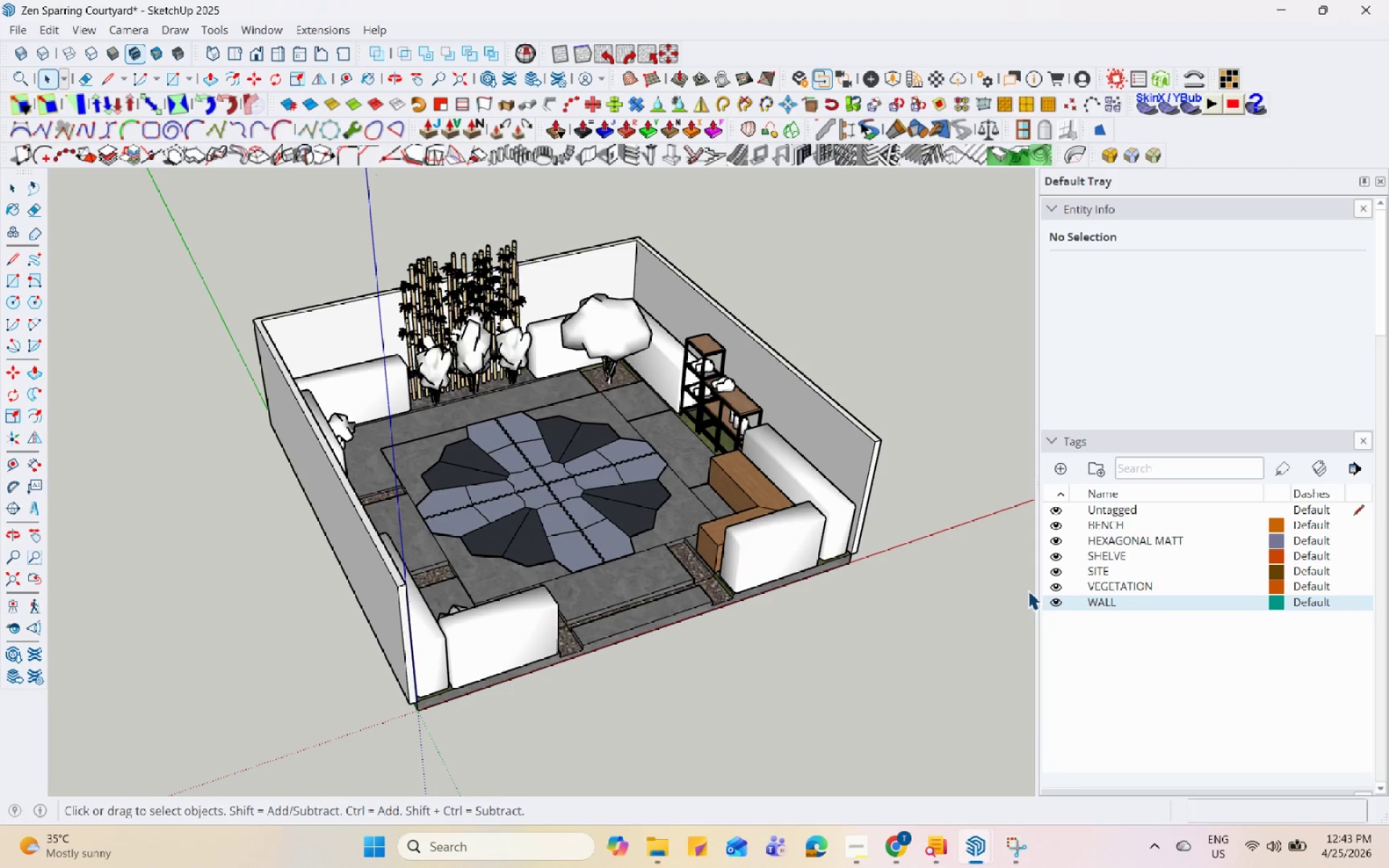 
hold_key(key=Space, duration=1.5)
 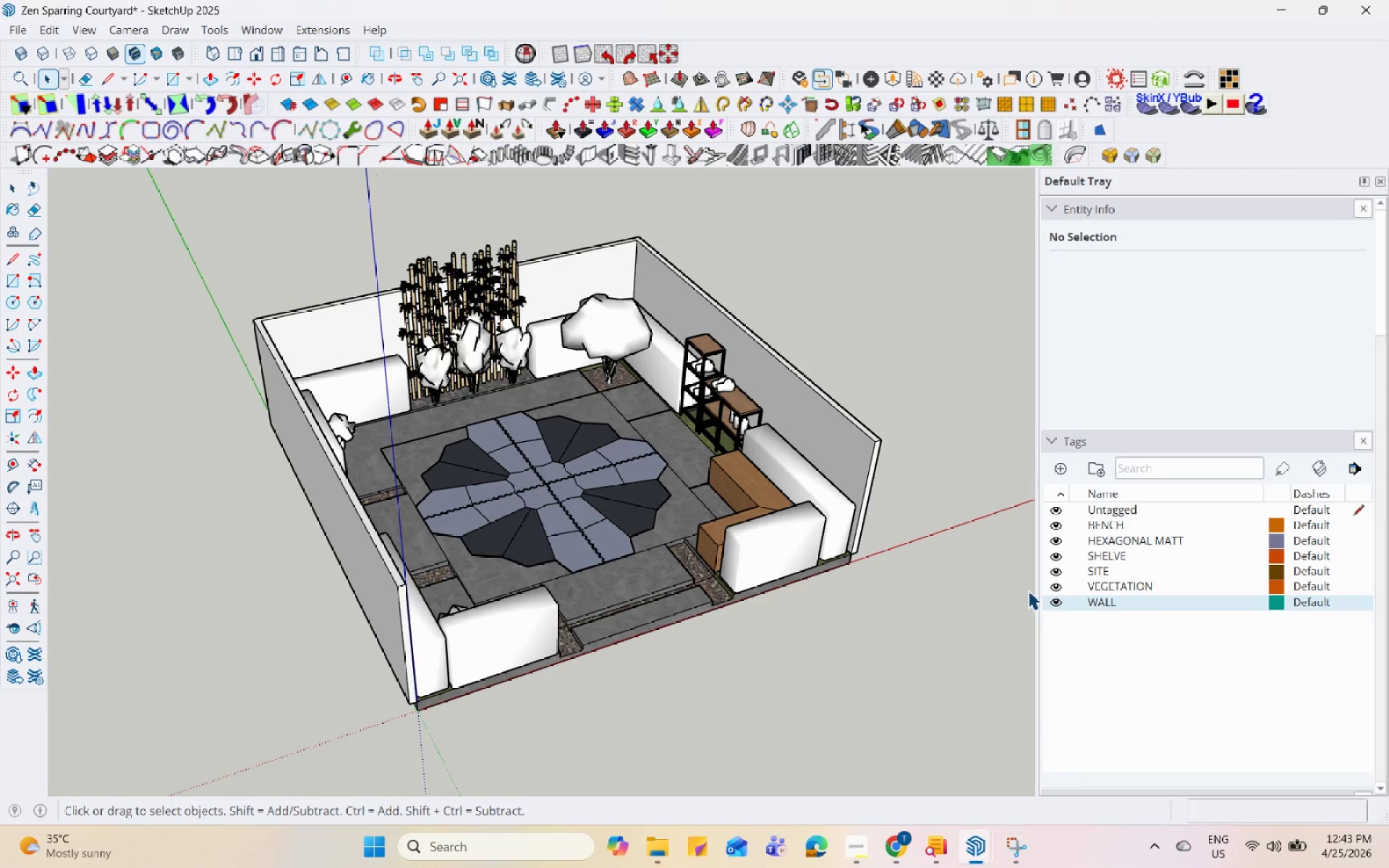 
hold_key(key=Space, duration=1.5)
 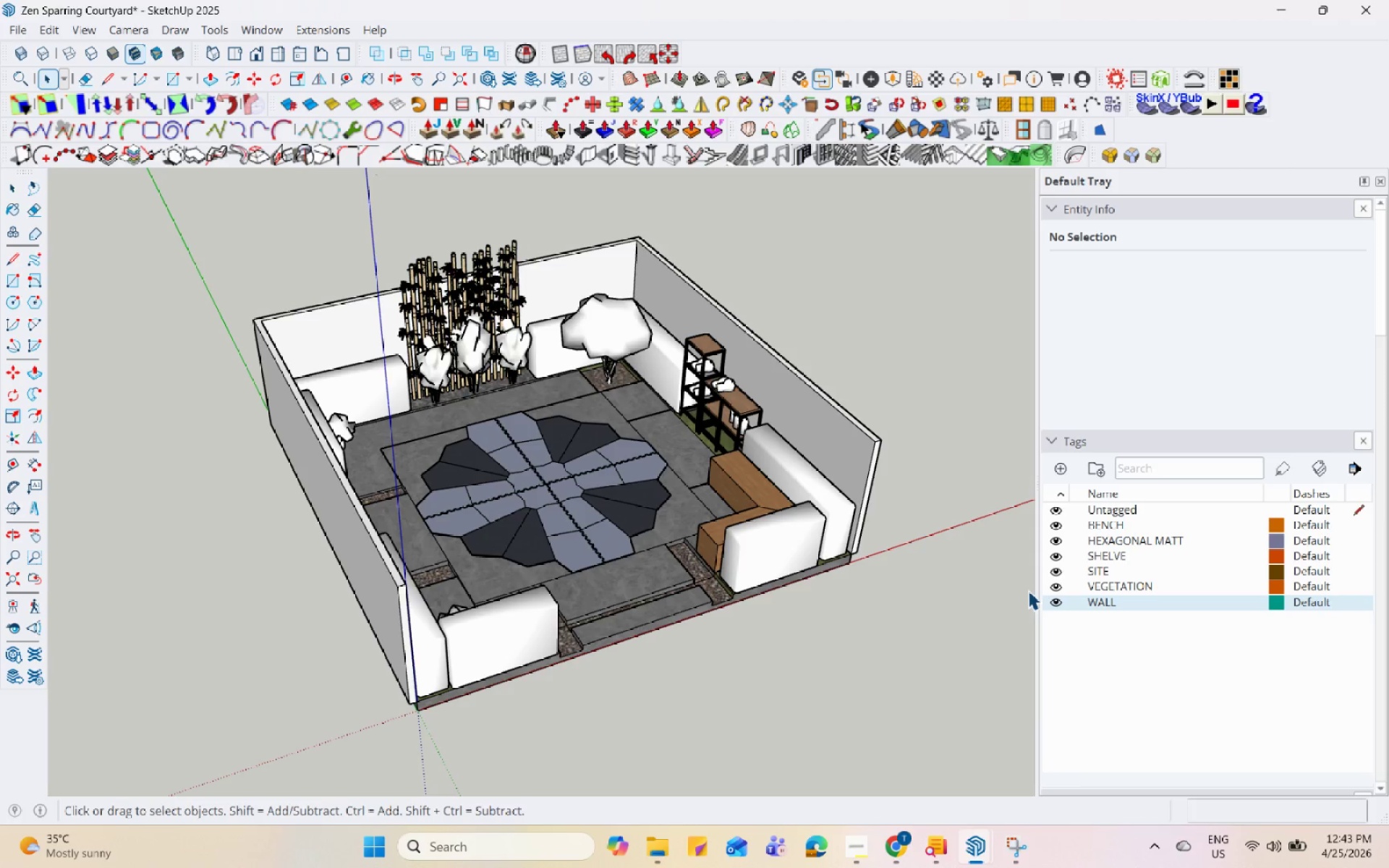 
hold_key(key=Space, duration=1.52)
 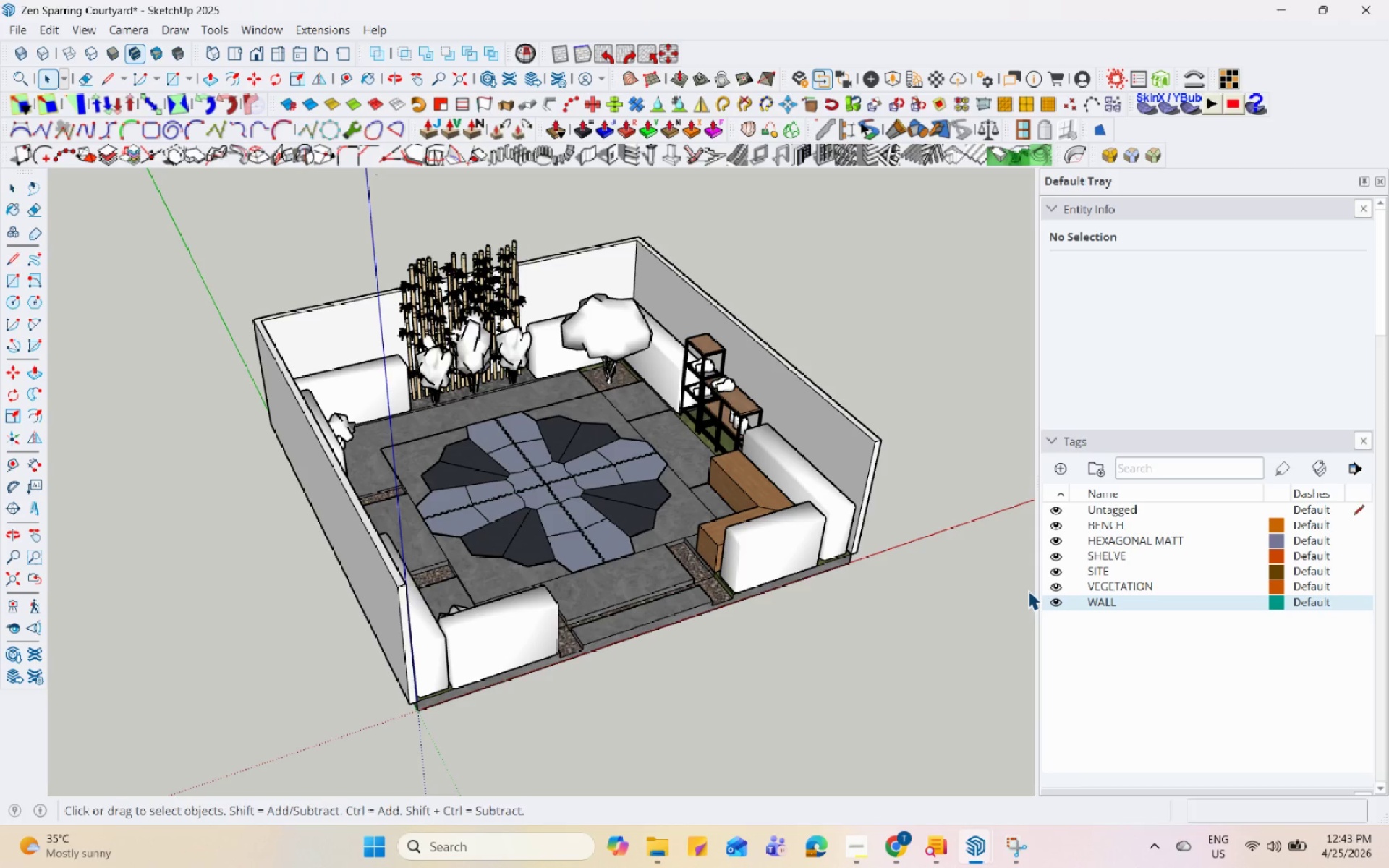 
hold_key(key=Space, duration=1.5)
 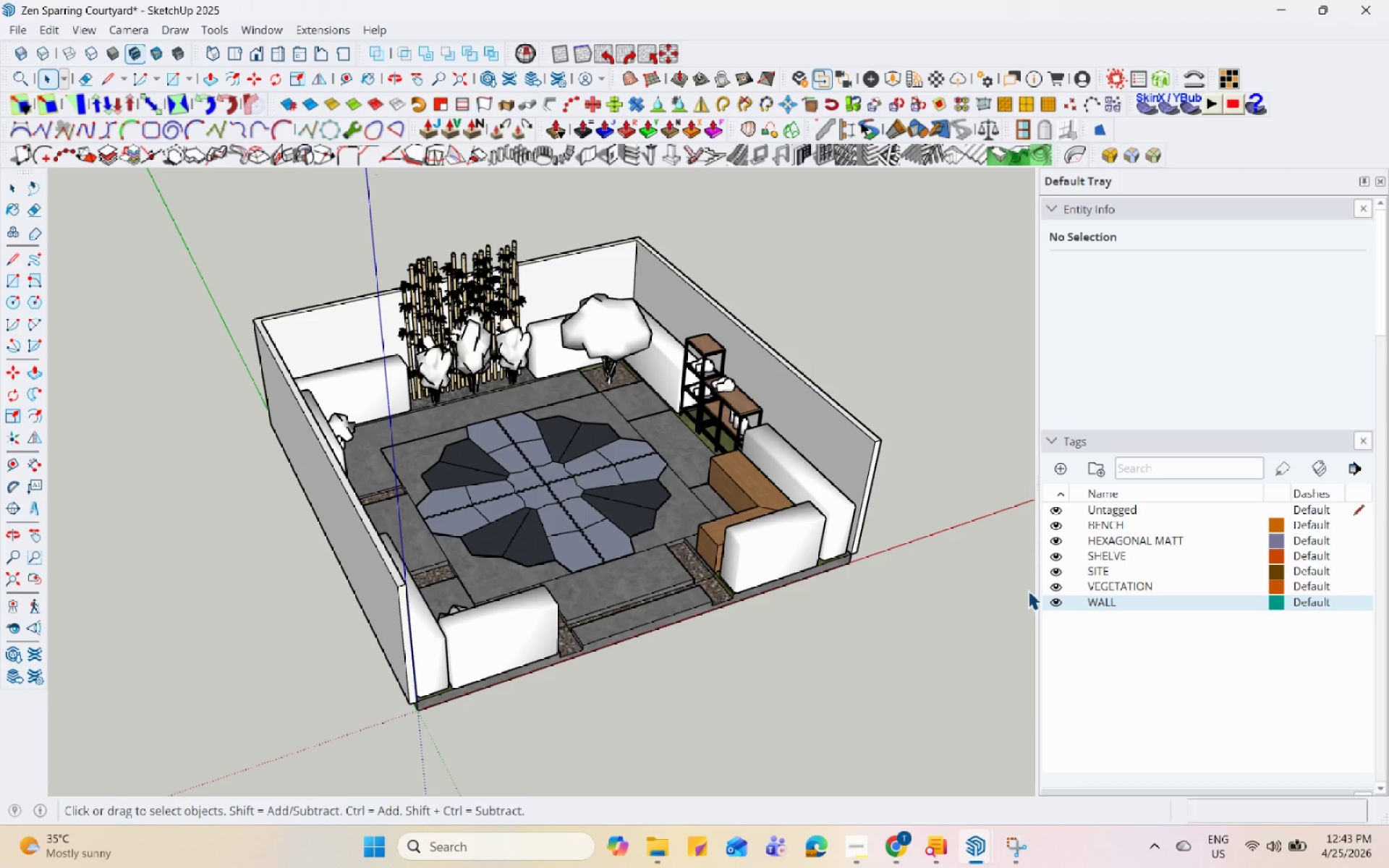 
hold_key(key=Space, duration=1.5)
 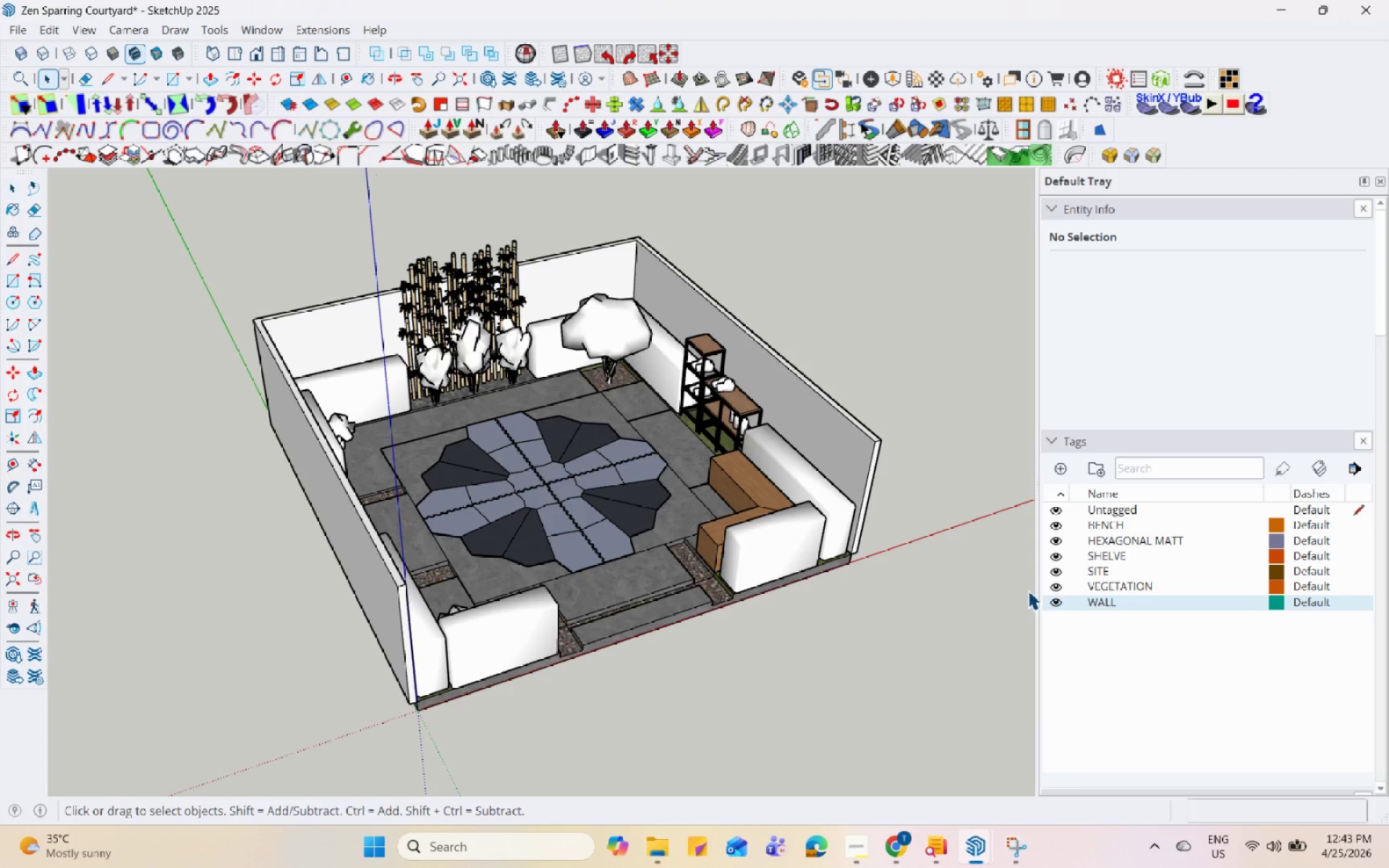 
hold_key(key=Space, duration=1.5)
 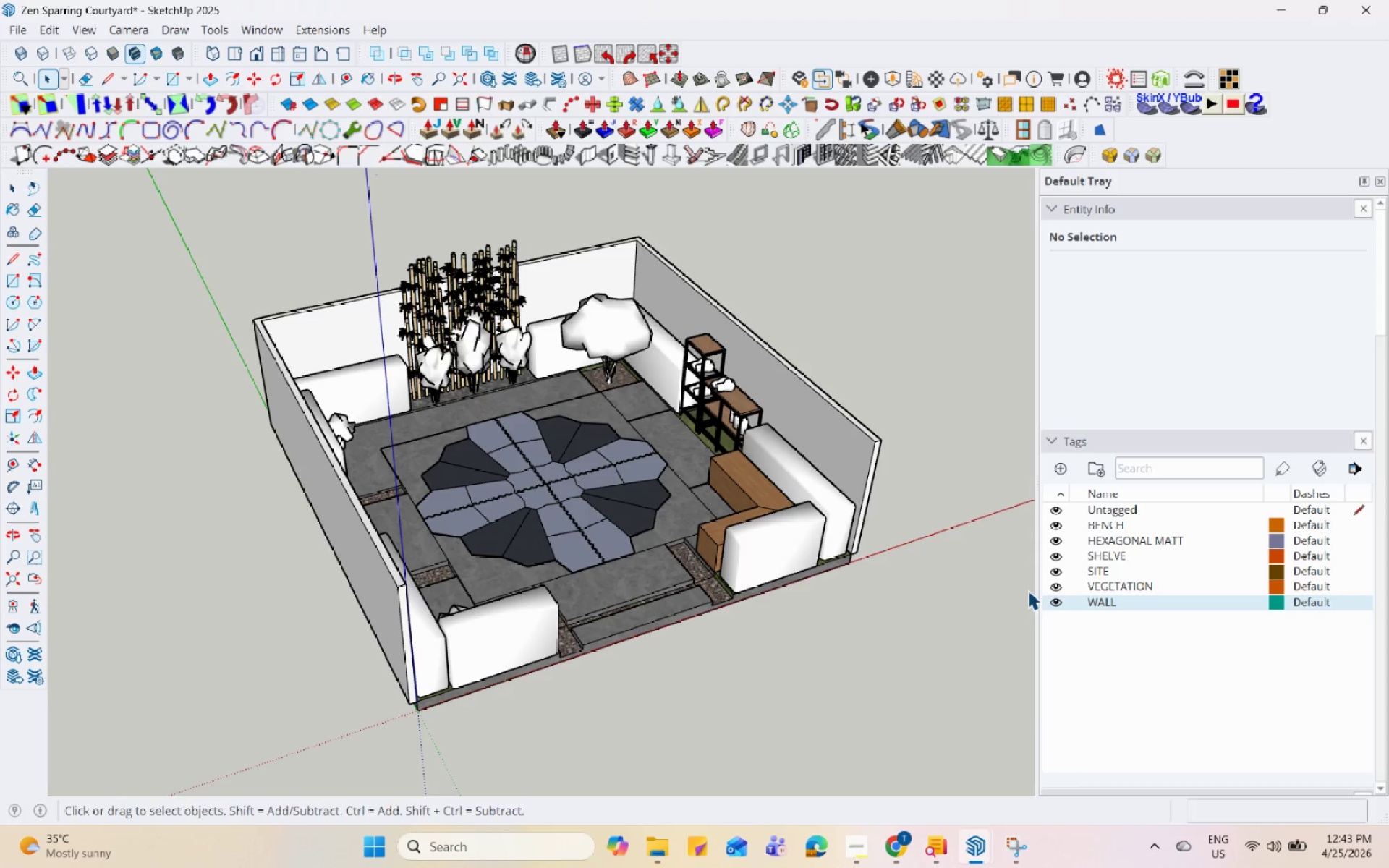 
hold_key(key=Space, duration=1.52)
 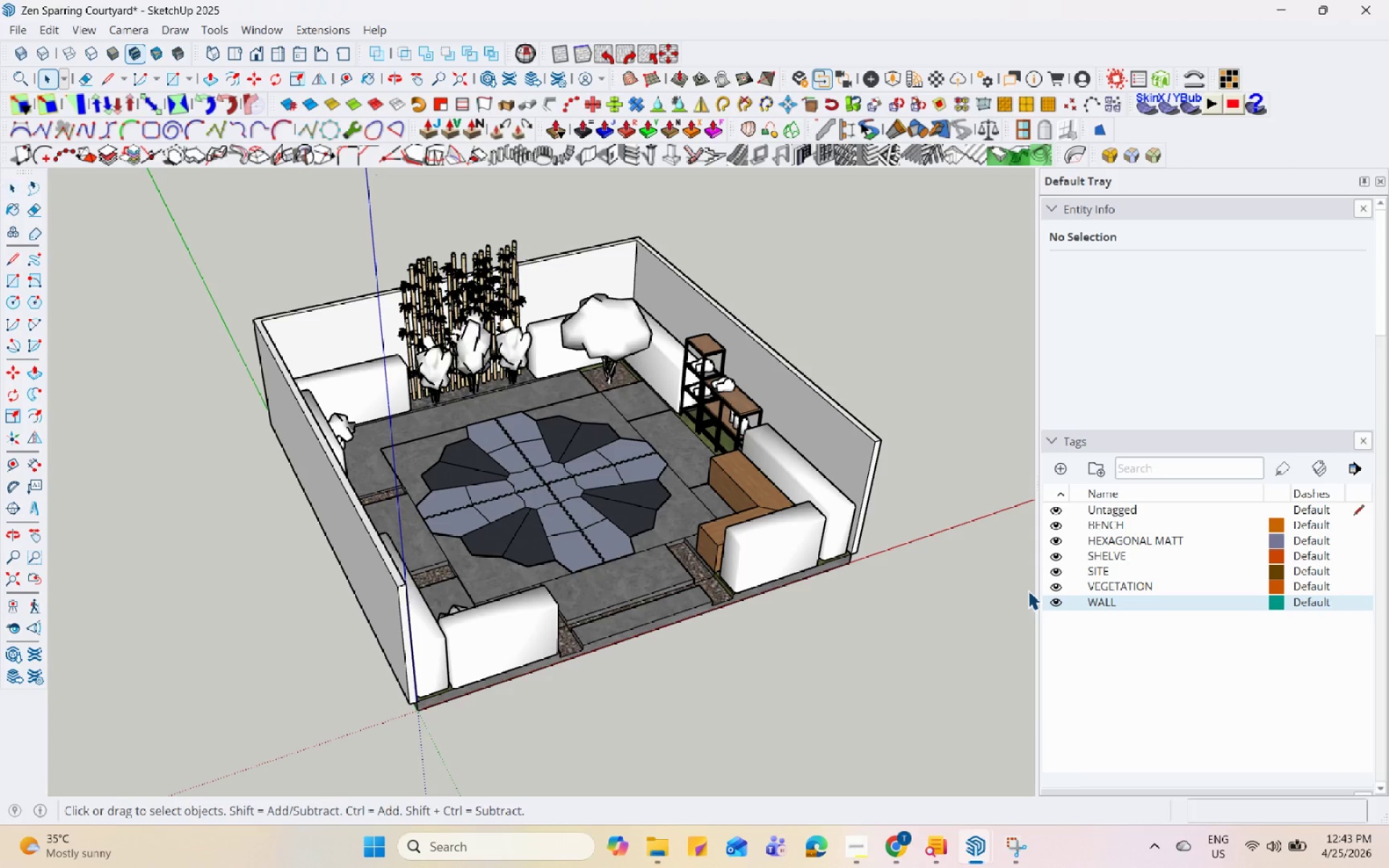 
hold_key(key=Space, duration=1.51)
 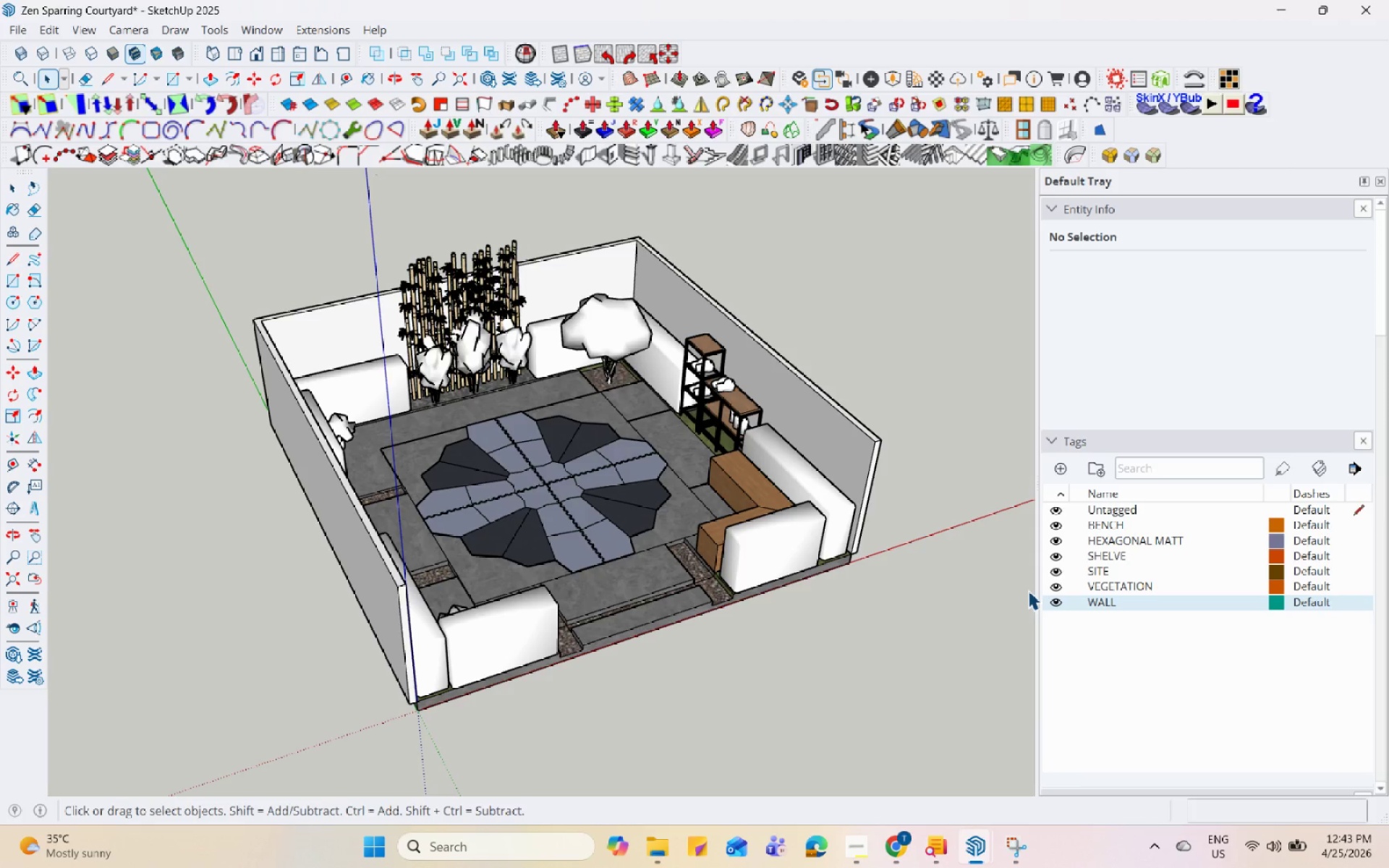 
hold_key(key=Space, duration=1.52)
 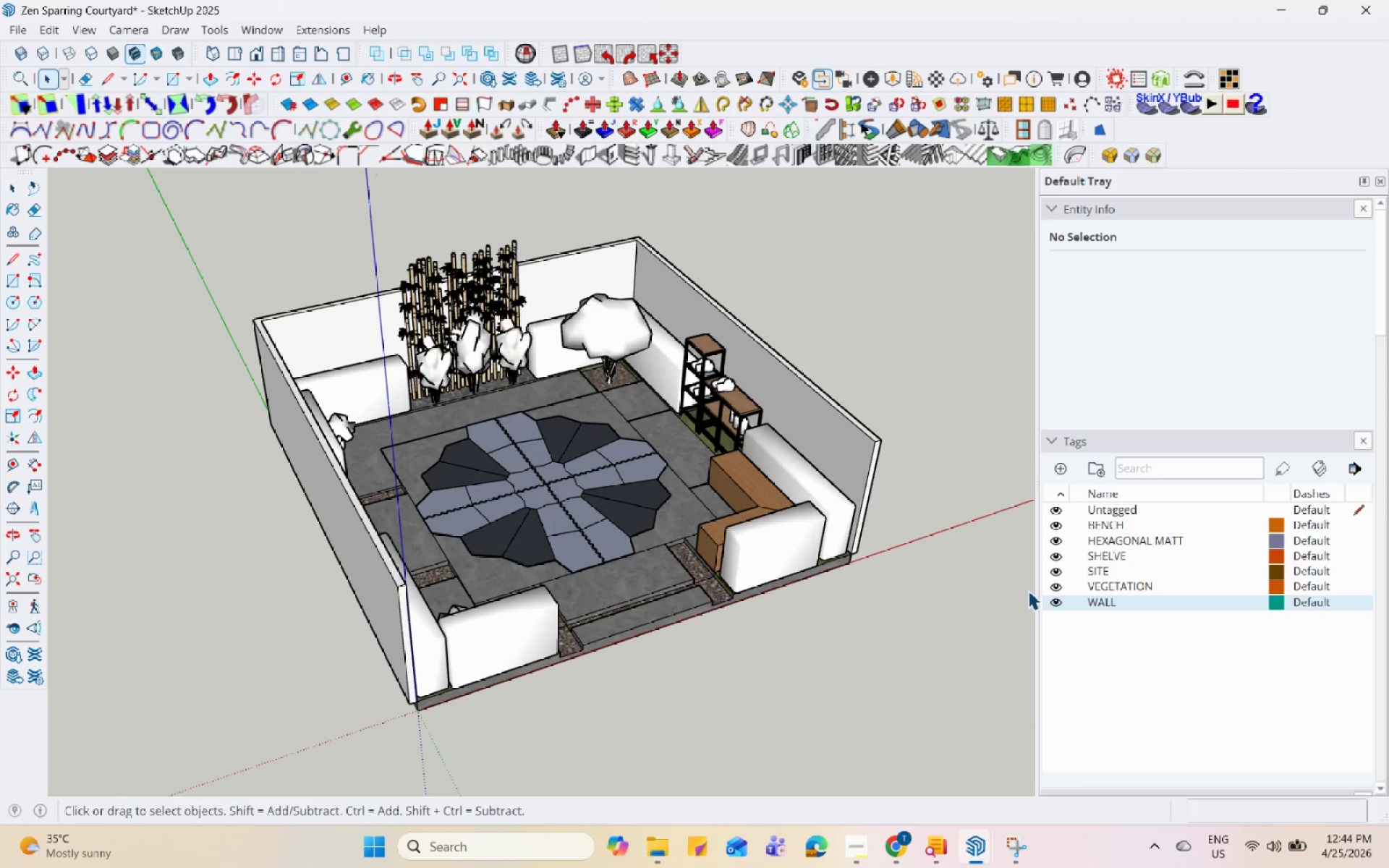 
hold_key(key=Space, duration=1.5)
 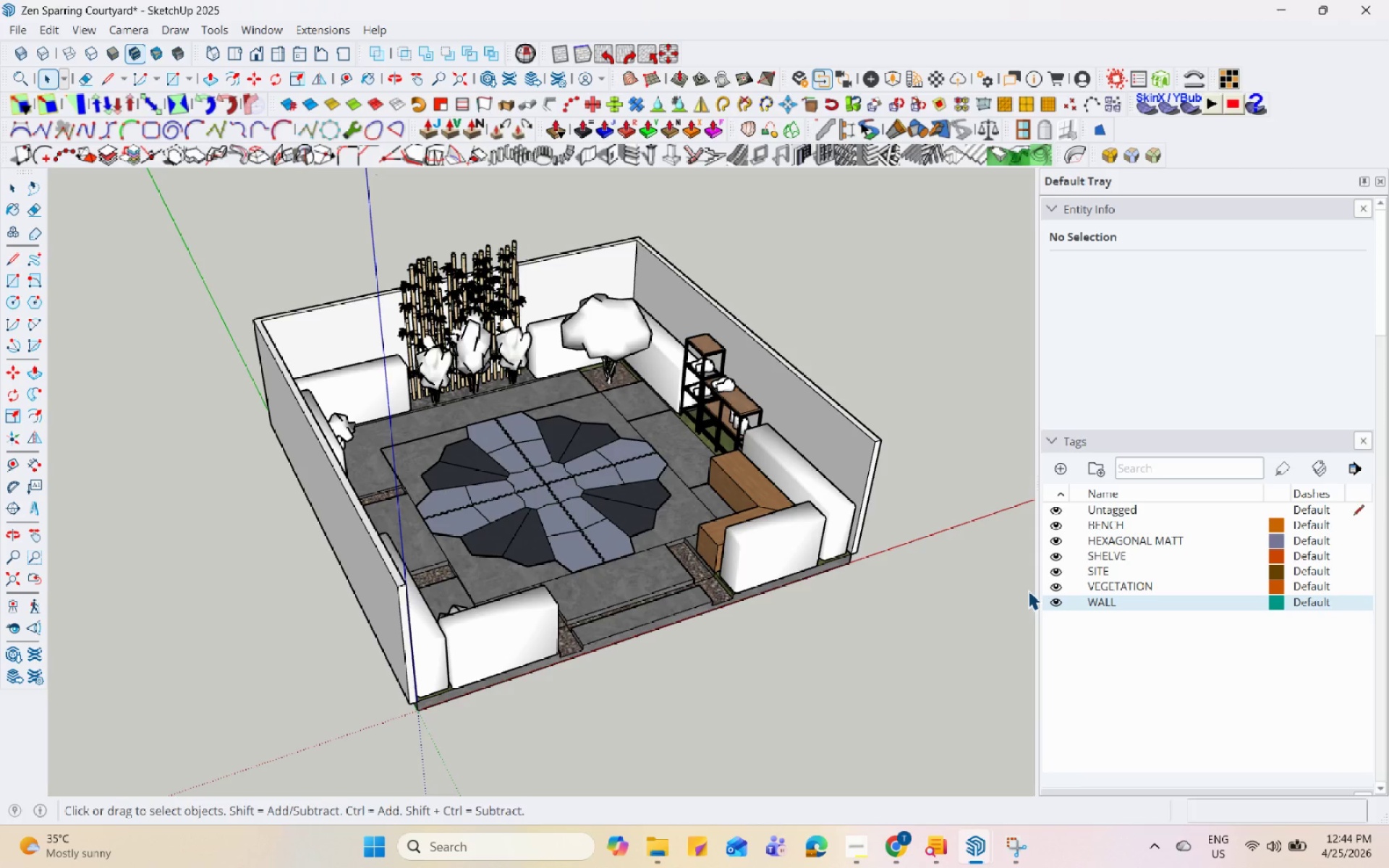 
hold_key(key=Space, duration=1.51)
 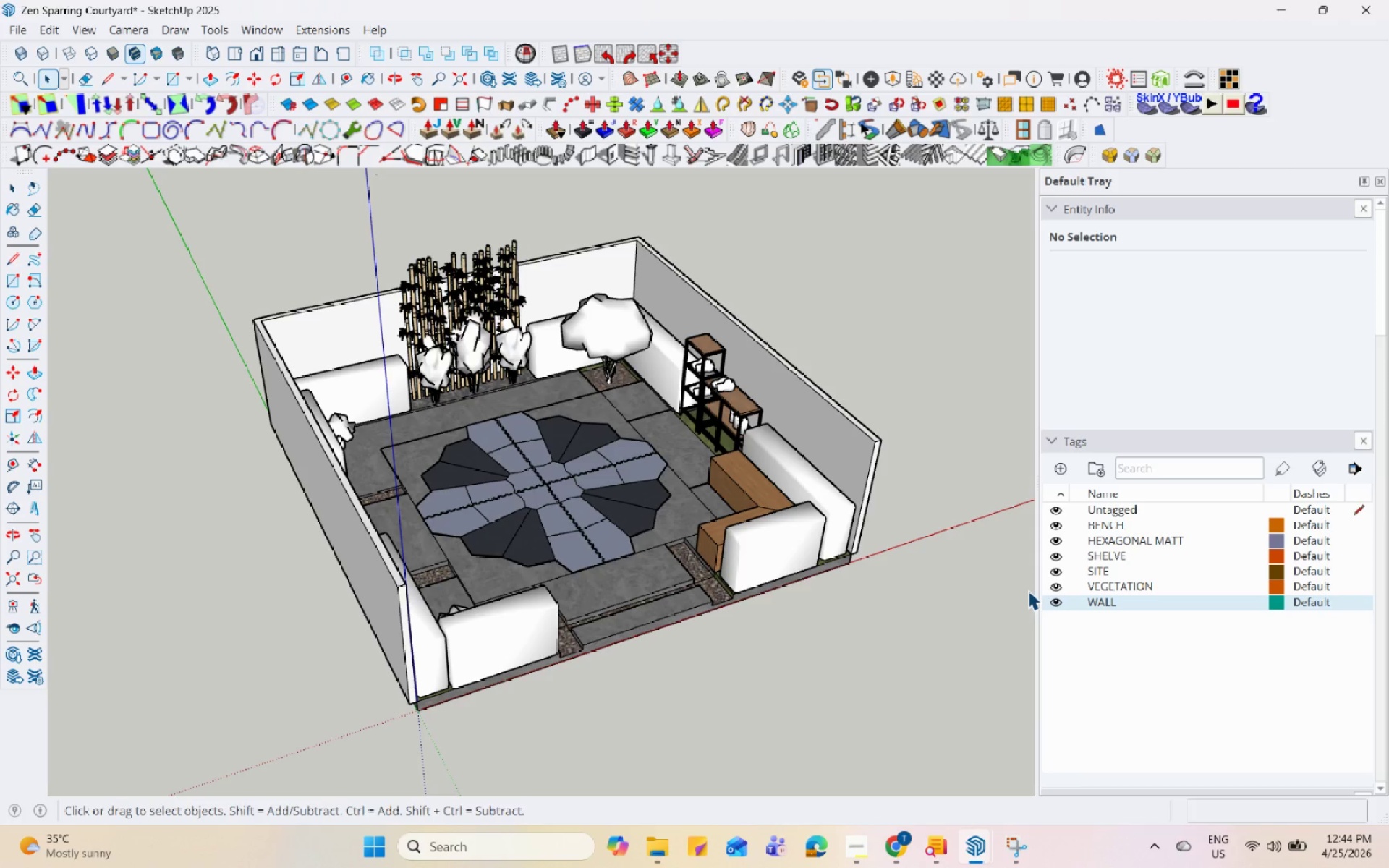 
hold_key(key=Space, duration=1.5)
 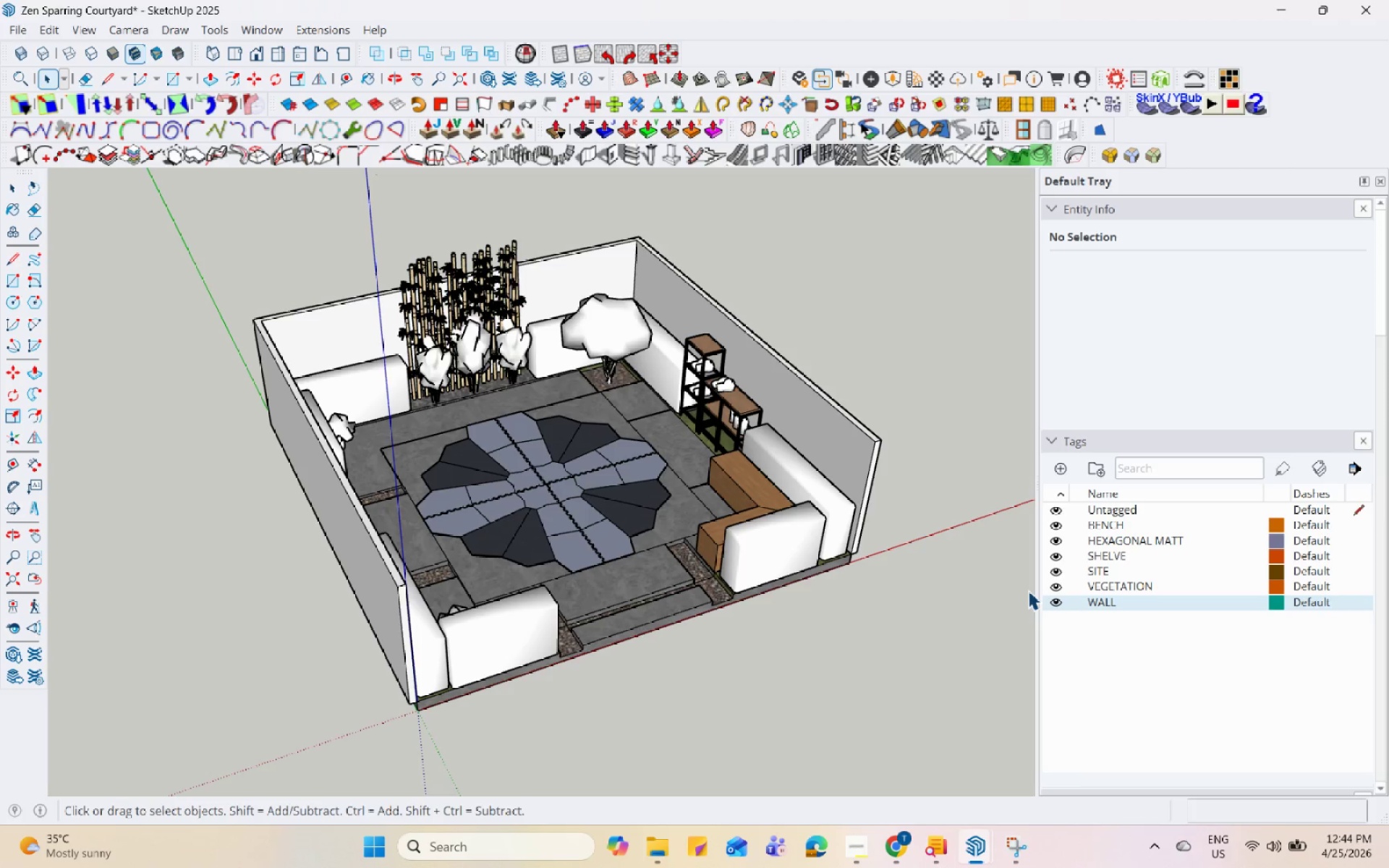 
hold_key(key=Space, duration=1.53)
 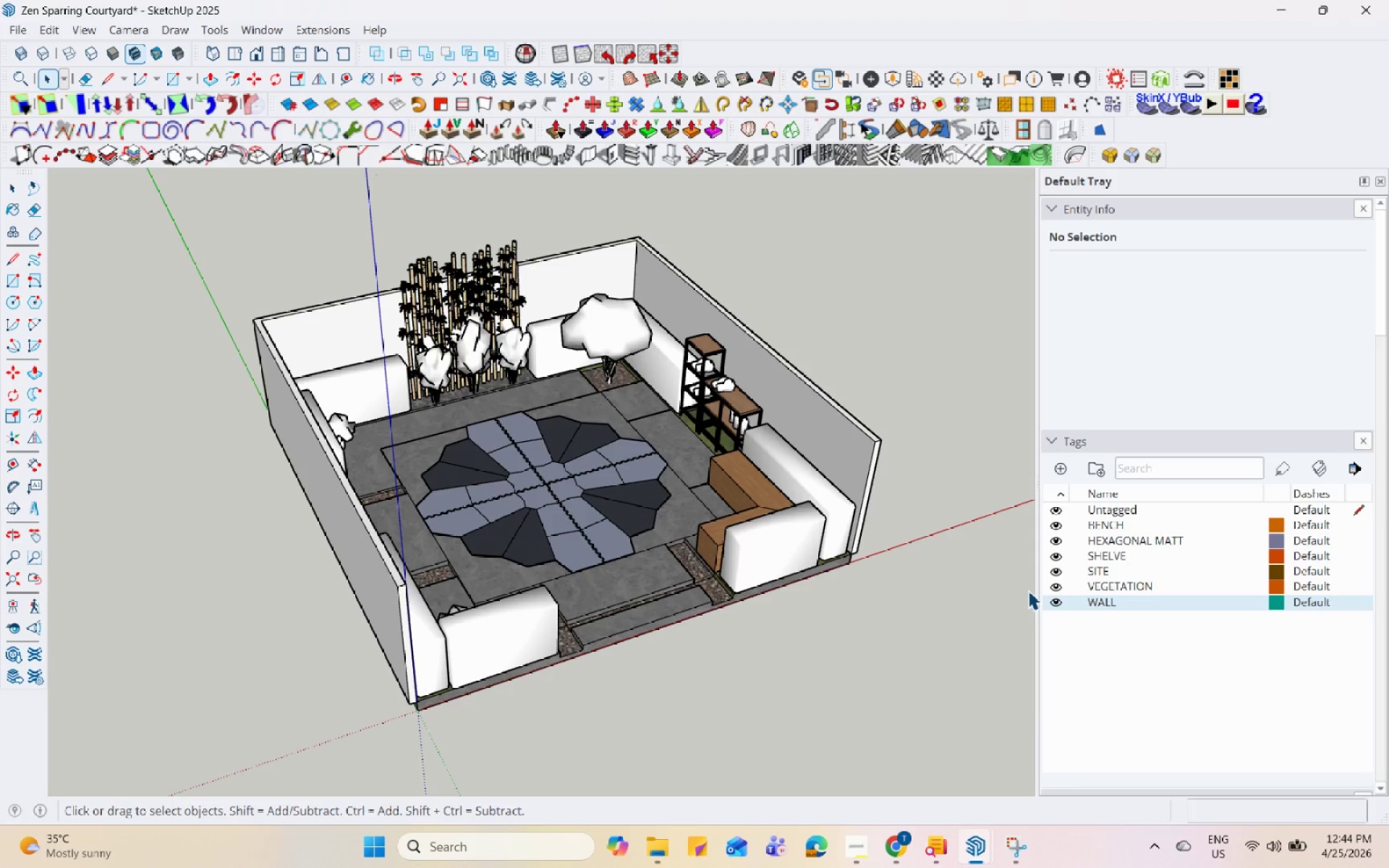 
hold_key(key=Space, duration=1.51)
 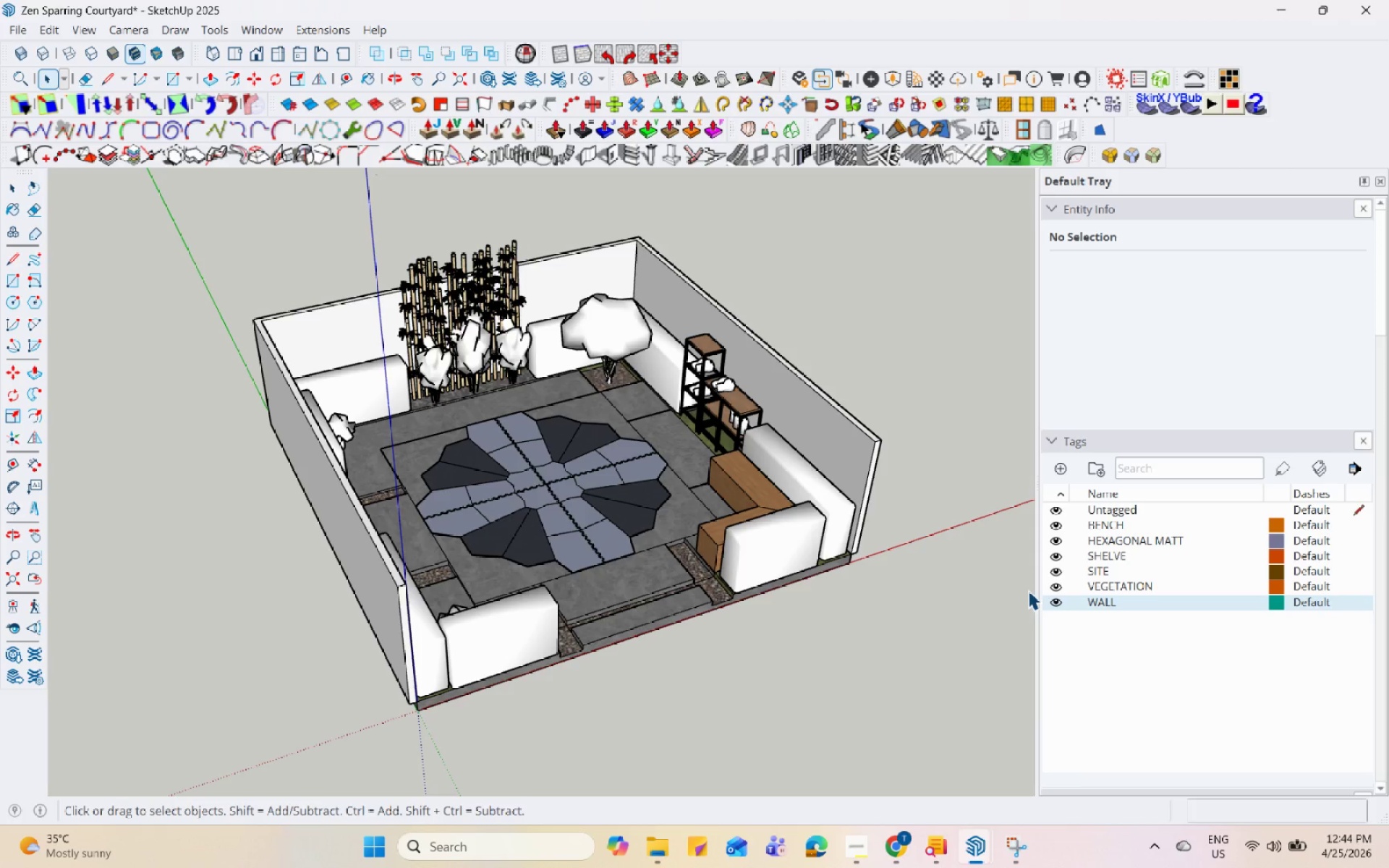 
hold_key(key=Space, duration=1.52)
 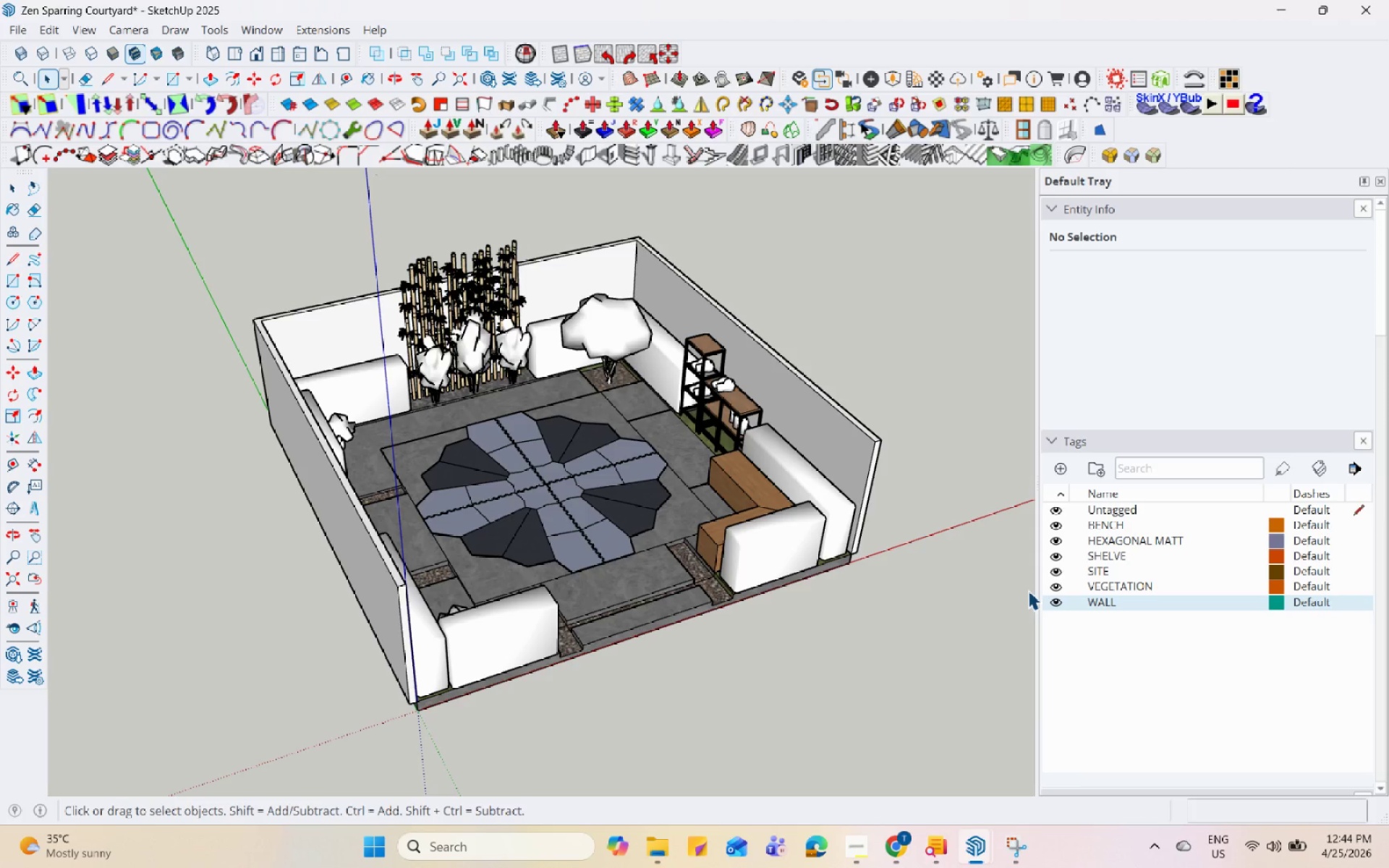 
hold_key(key=Space, duration=1.52)
 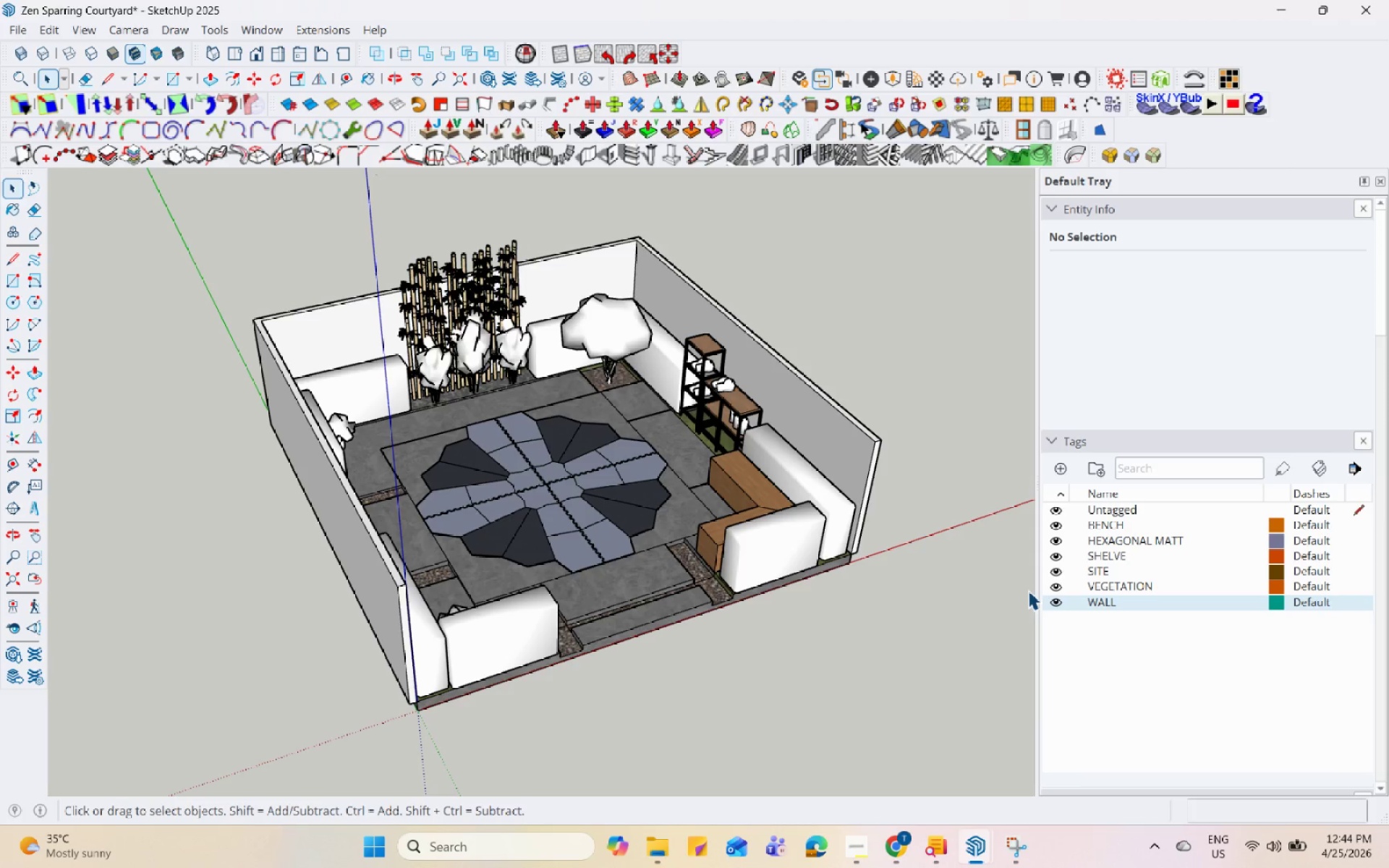 
hold_key(key=Space, duration=1.51)
 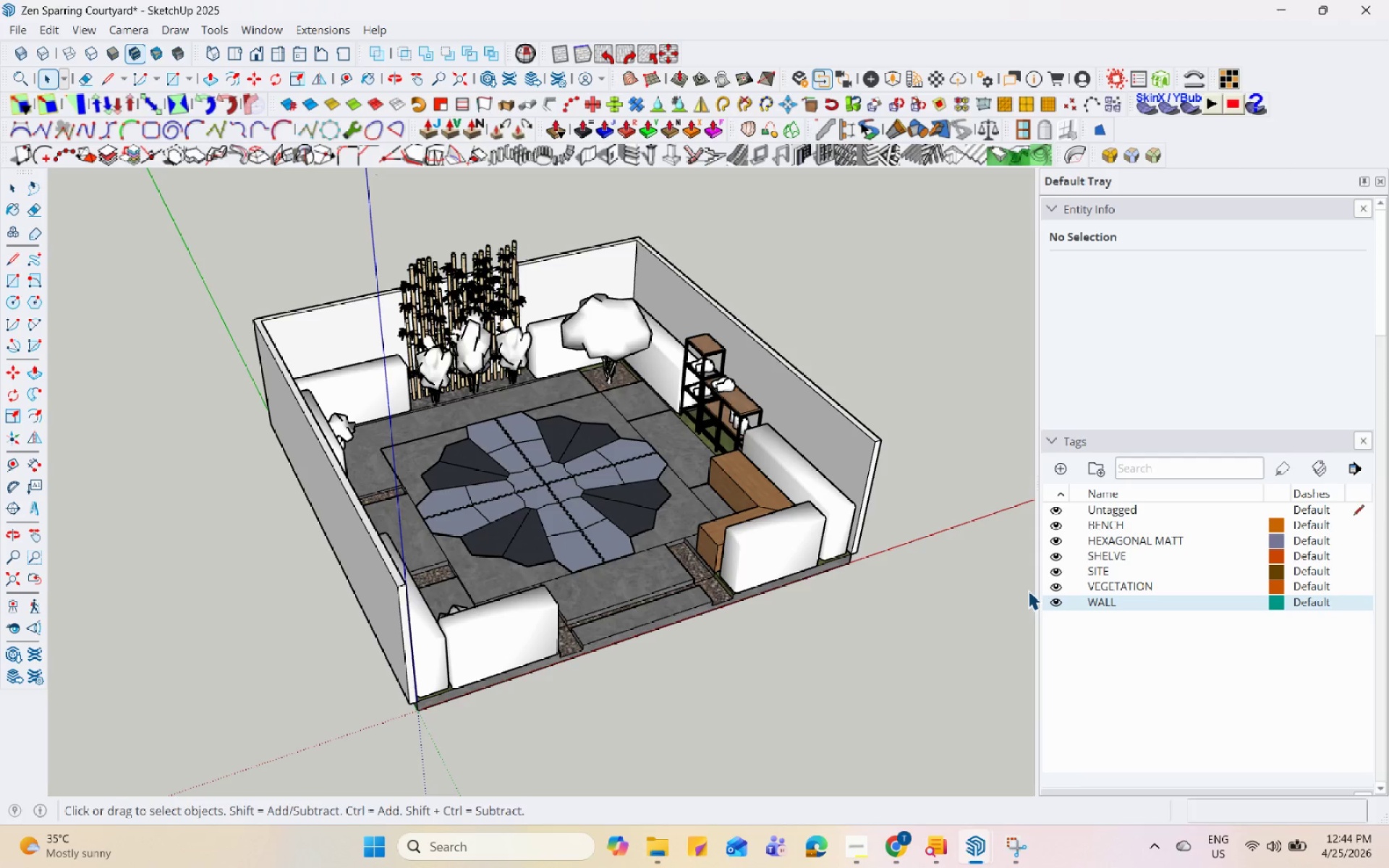 
hold_key(key=Space, duration=1.52)
 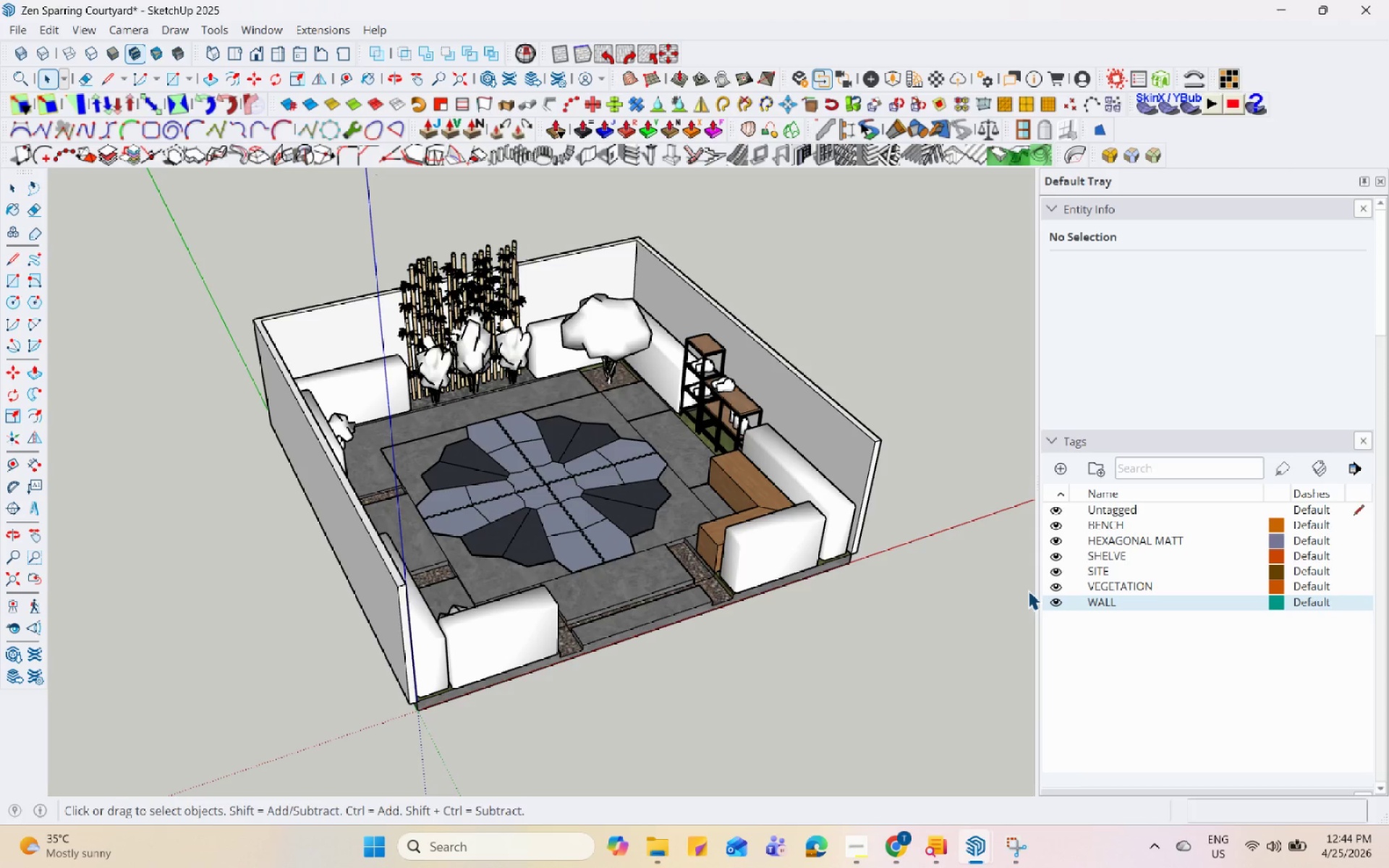 
hold_key(key=Space, duration=1.53)
 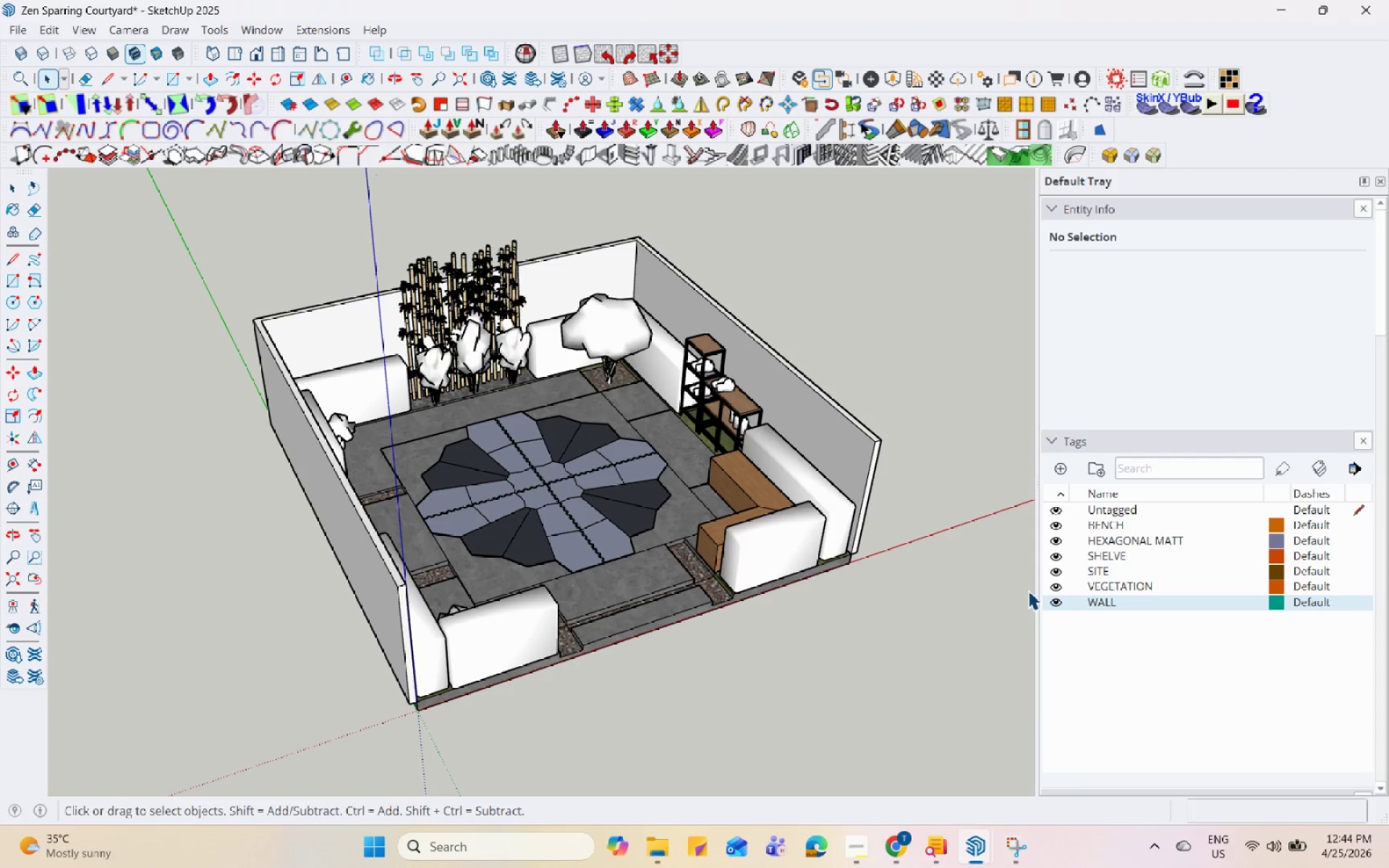 
hold_key(key=Space, duration=1.52)
 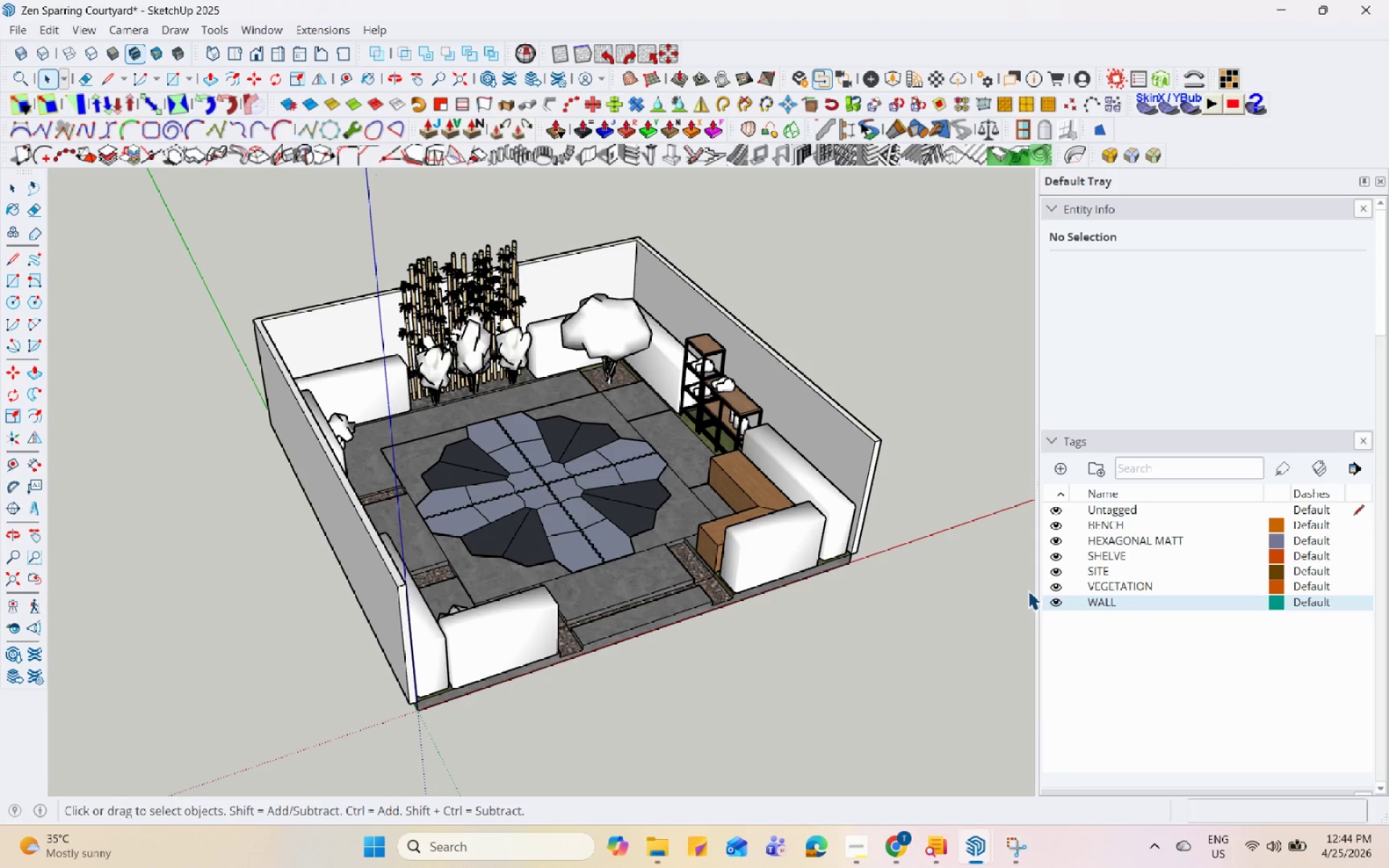 
hold_key(key=Space, duration=1.51)
 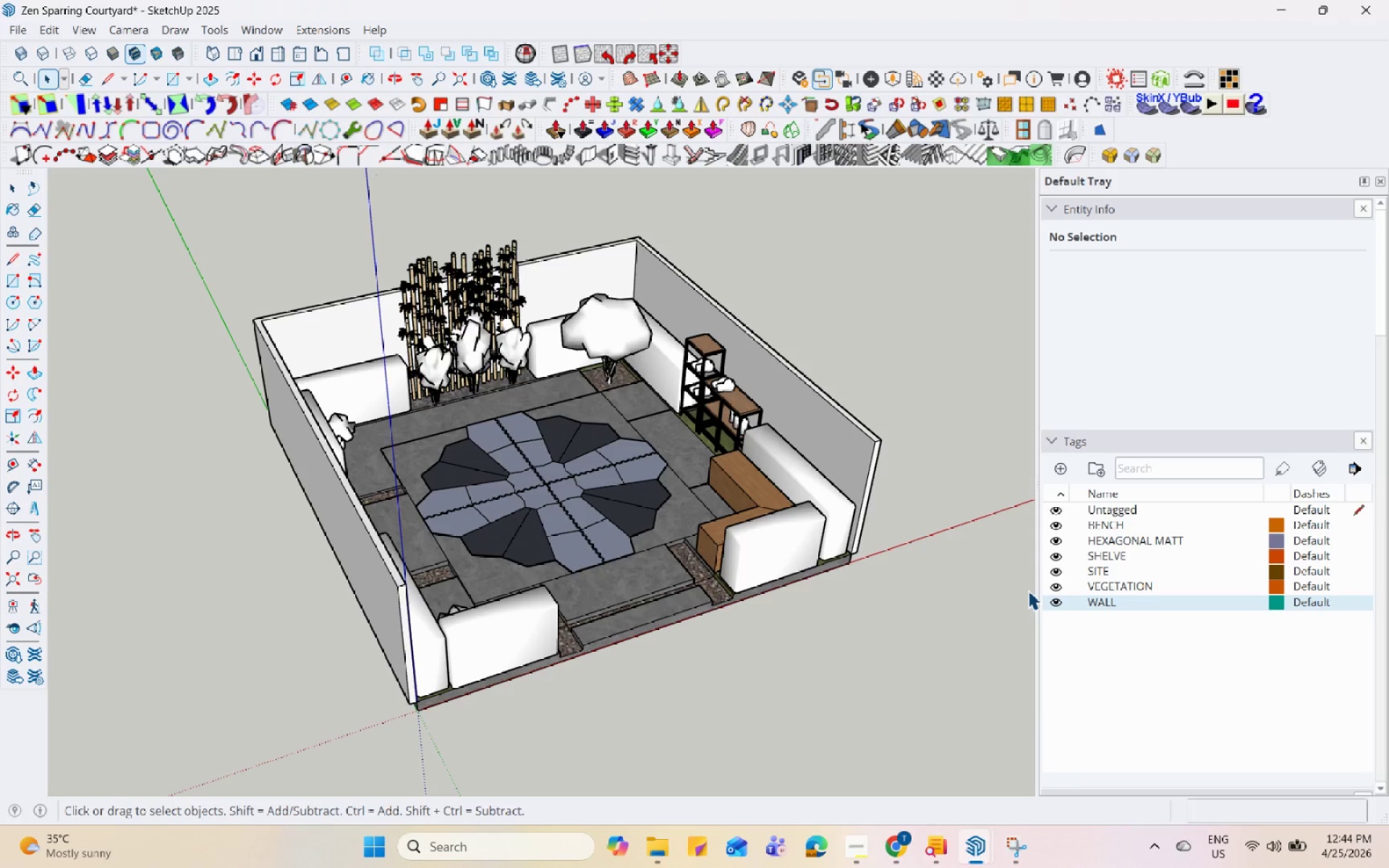 
hold_key(key=Space, duration=1.52)
 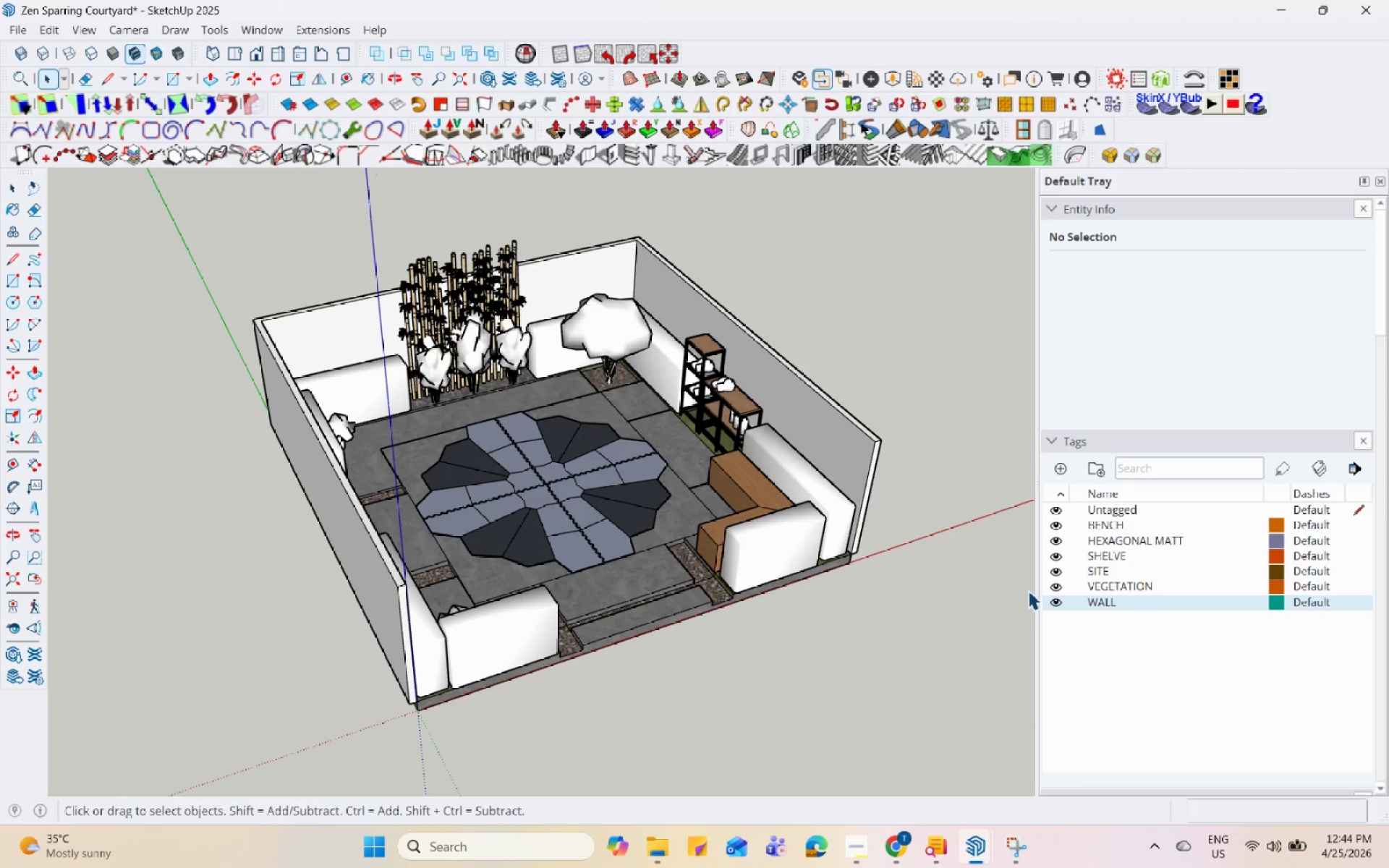 
hold_key(key=Space, duration=1.52)
 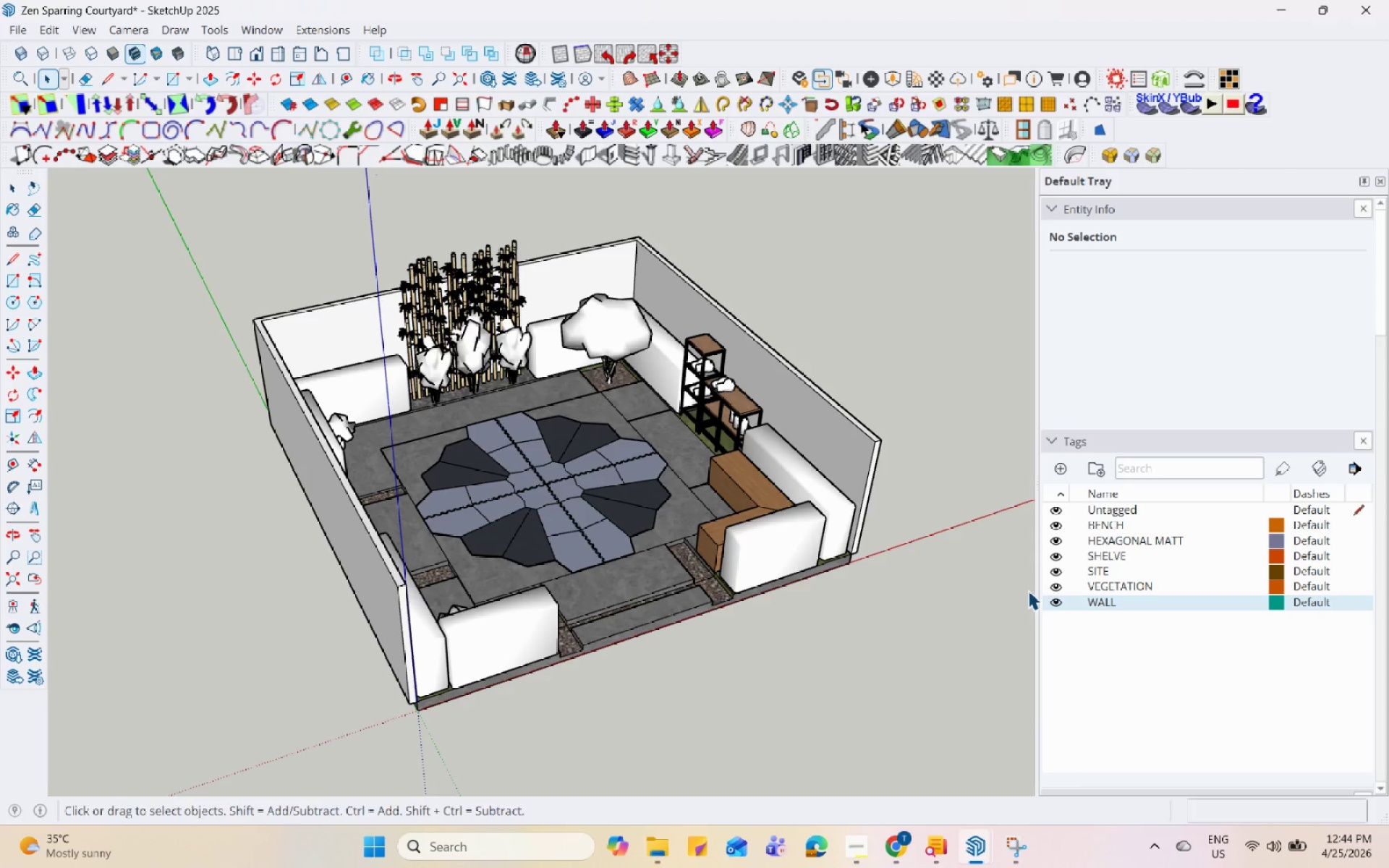 
hold_key(key=Space, duration=1.51)
 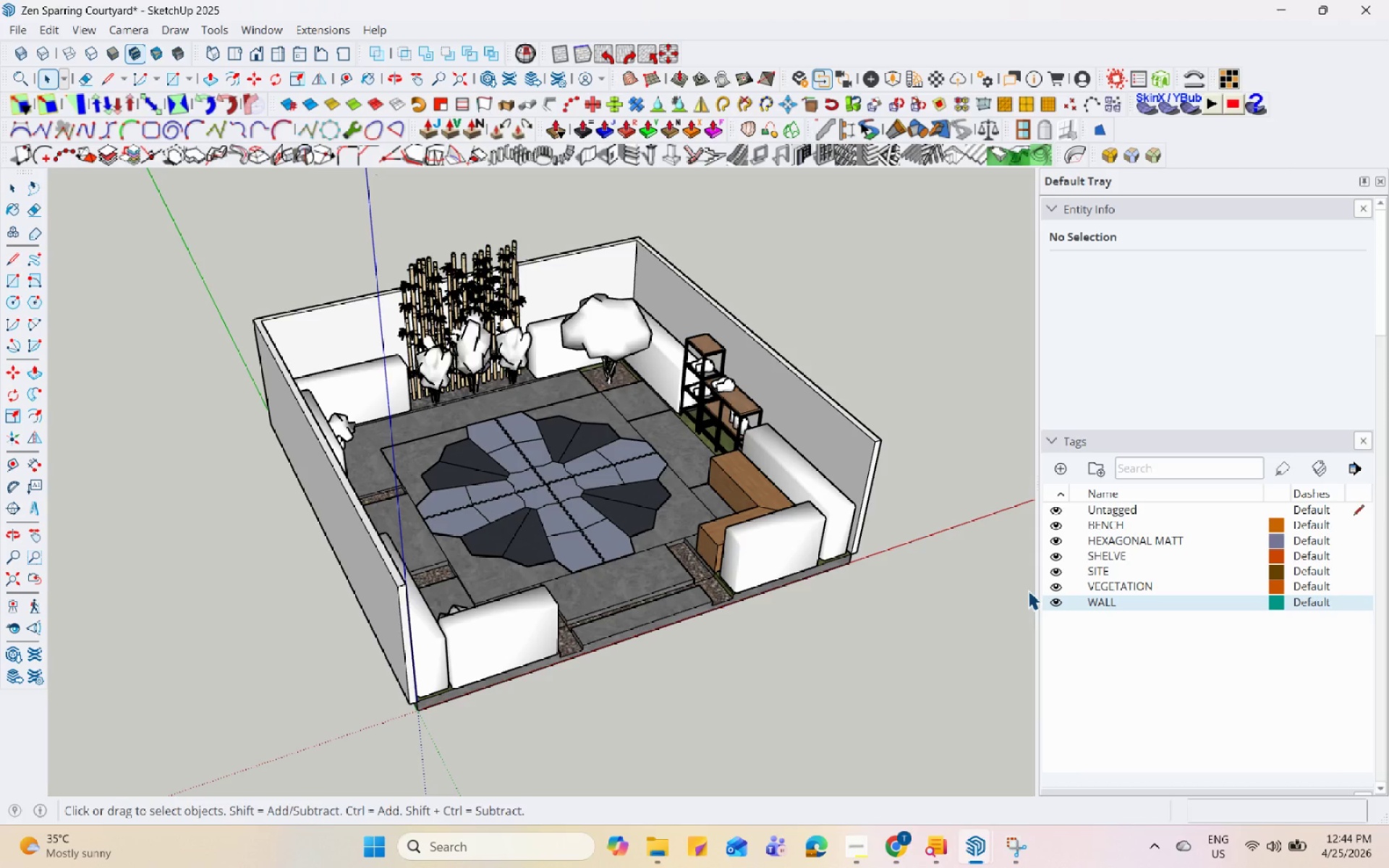 
hold_key(key=Space, duration=1.52)
 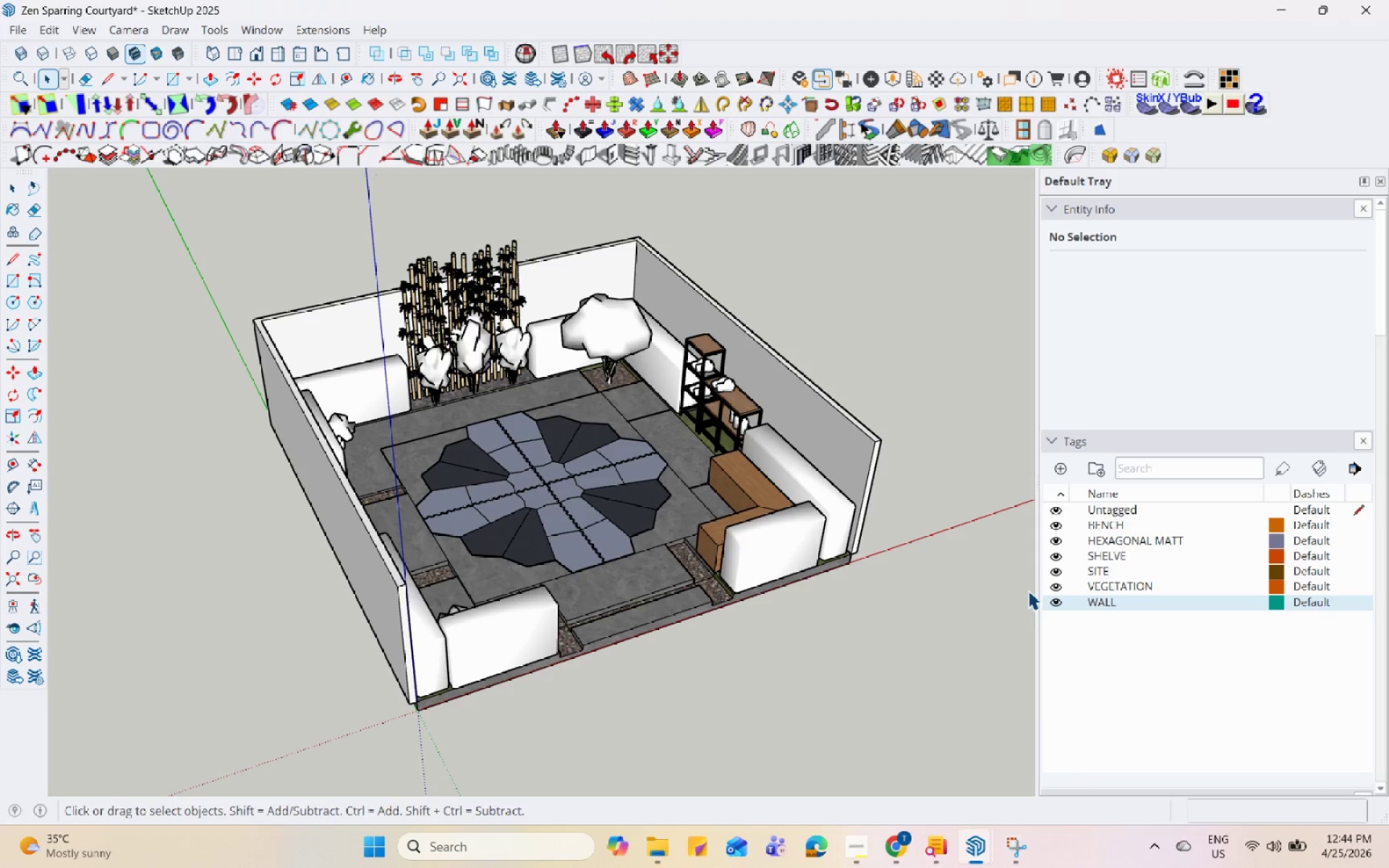 
hold_key(key=Space, duration=1.5)
 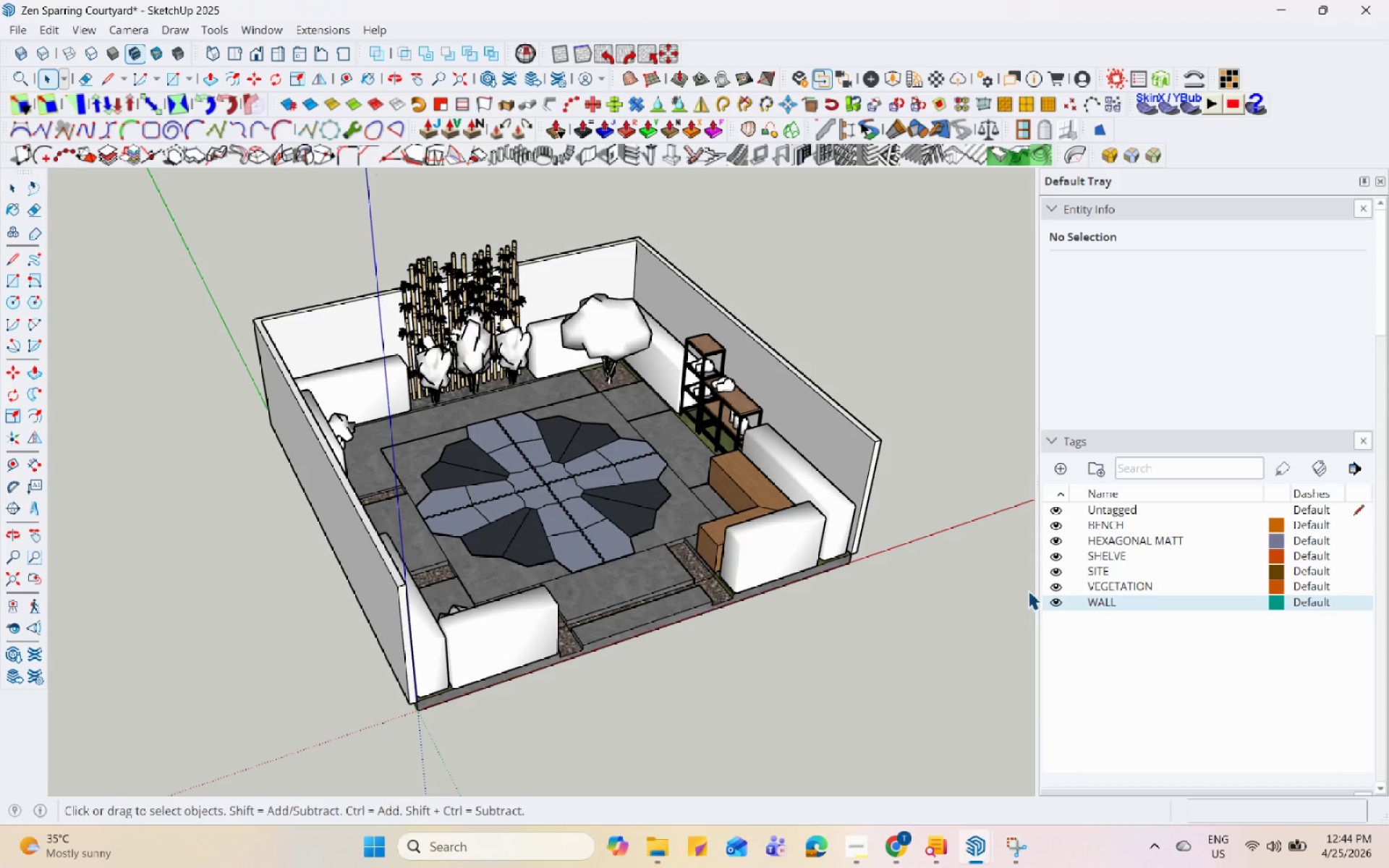 
hold_key(key=Space, duration=1.51)
 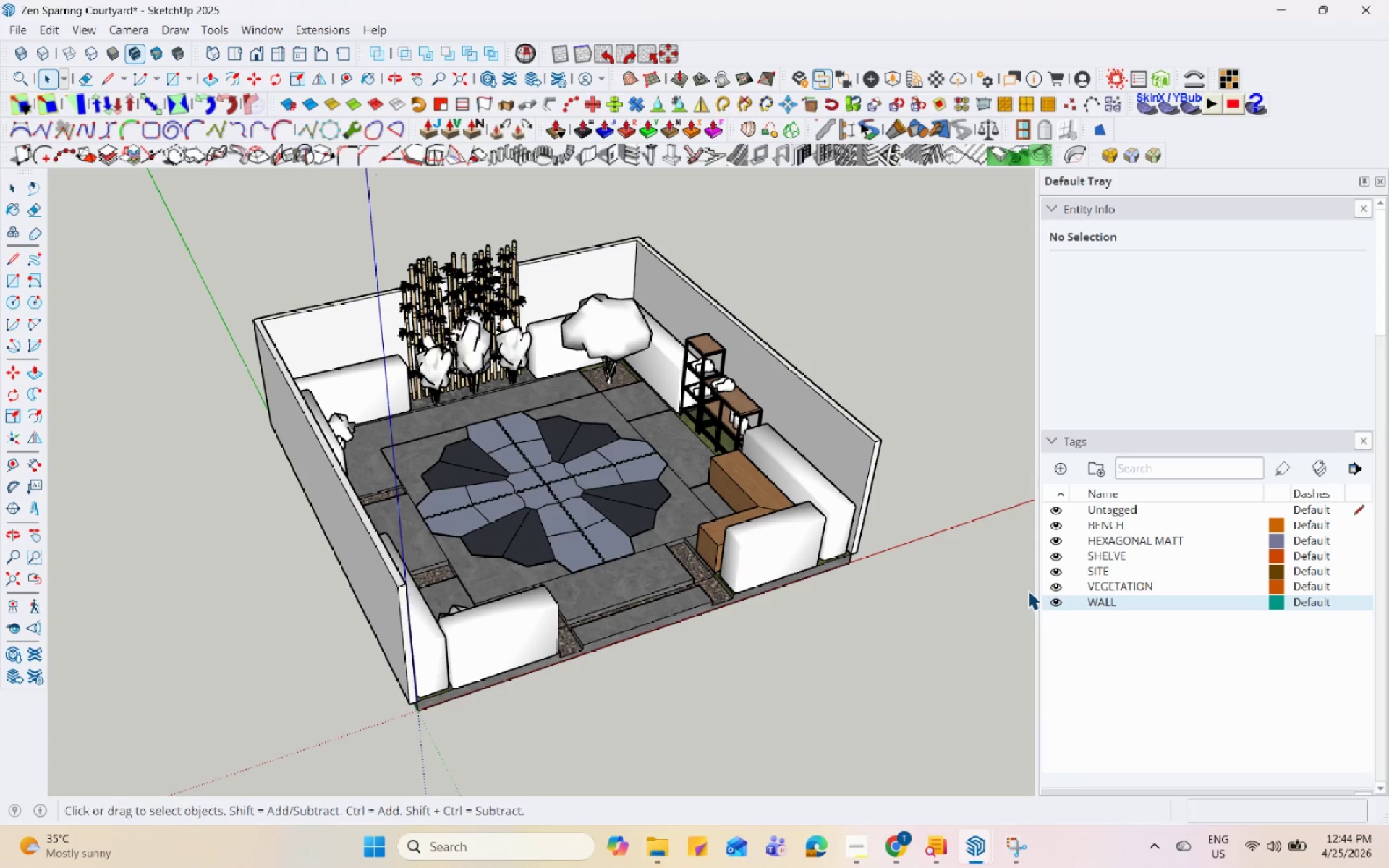 
hold_key(key=Space, duration=1.5)
 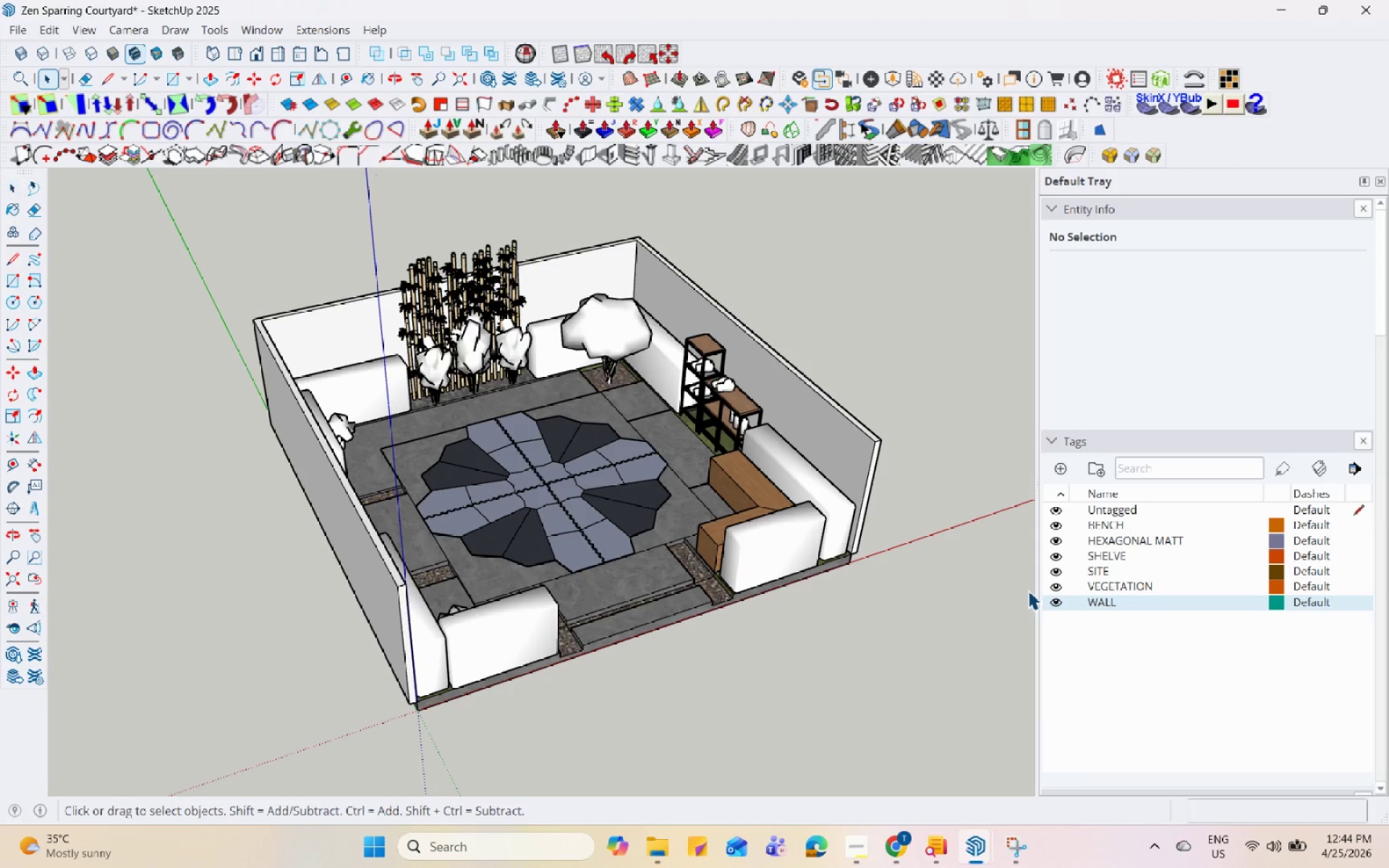 
hold_key(key=Space, duration=1.5)
 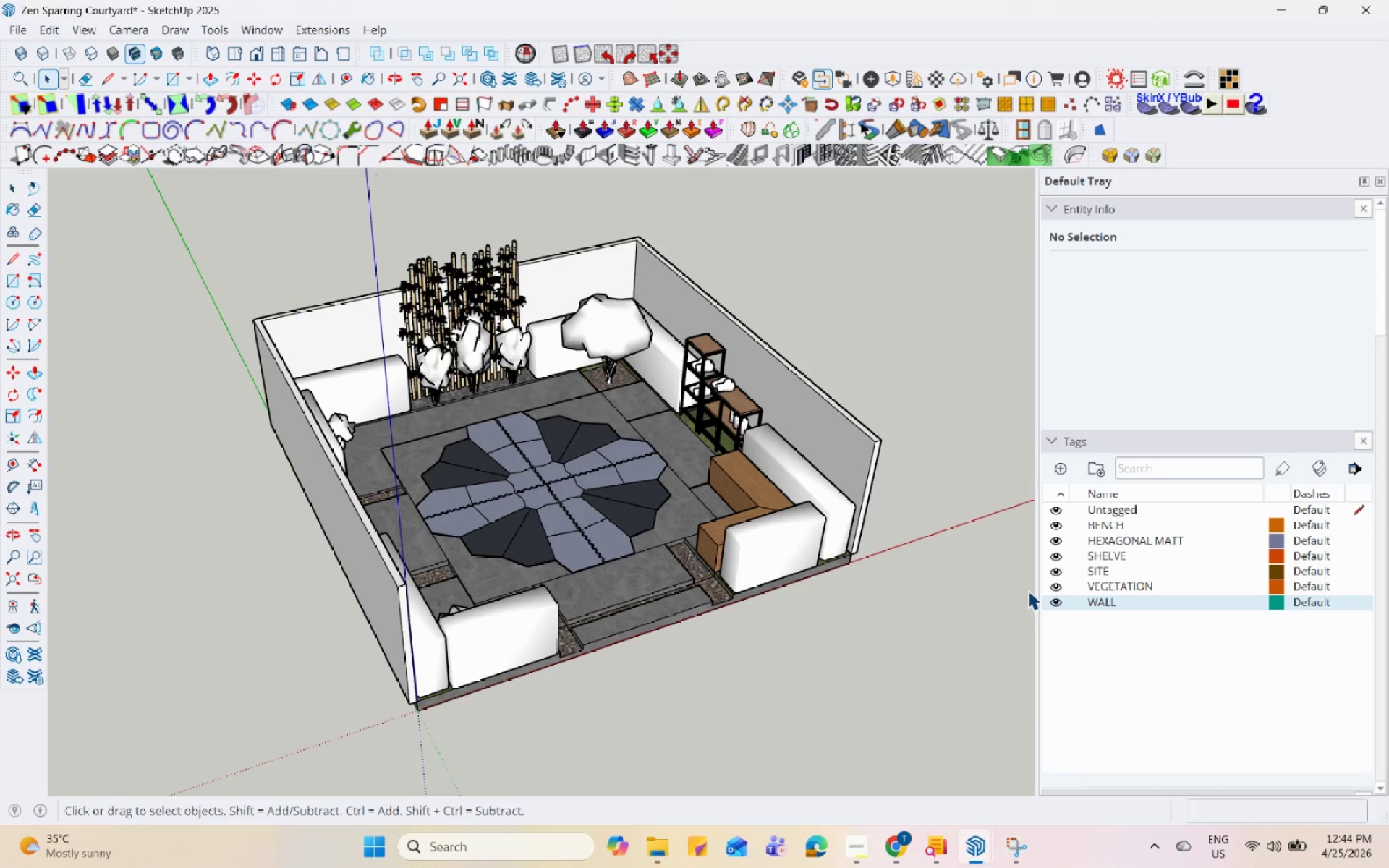 
hold_key(key=Space, duration=1.52)
 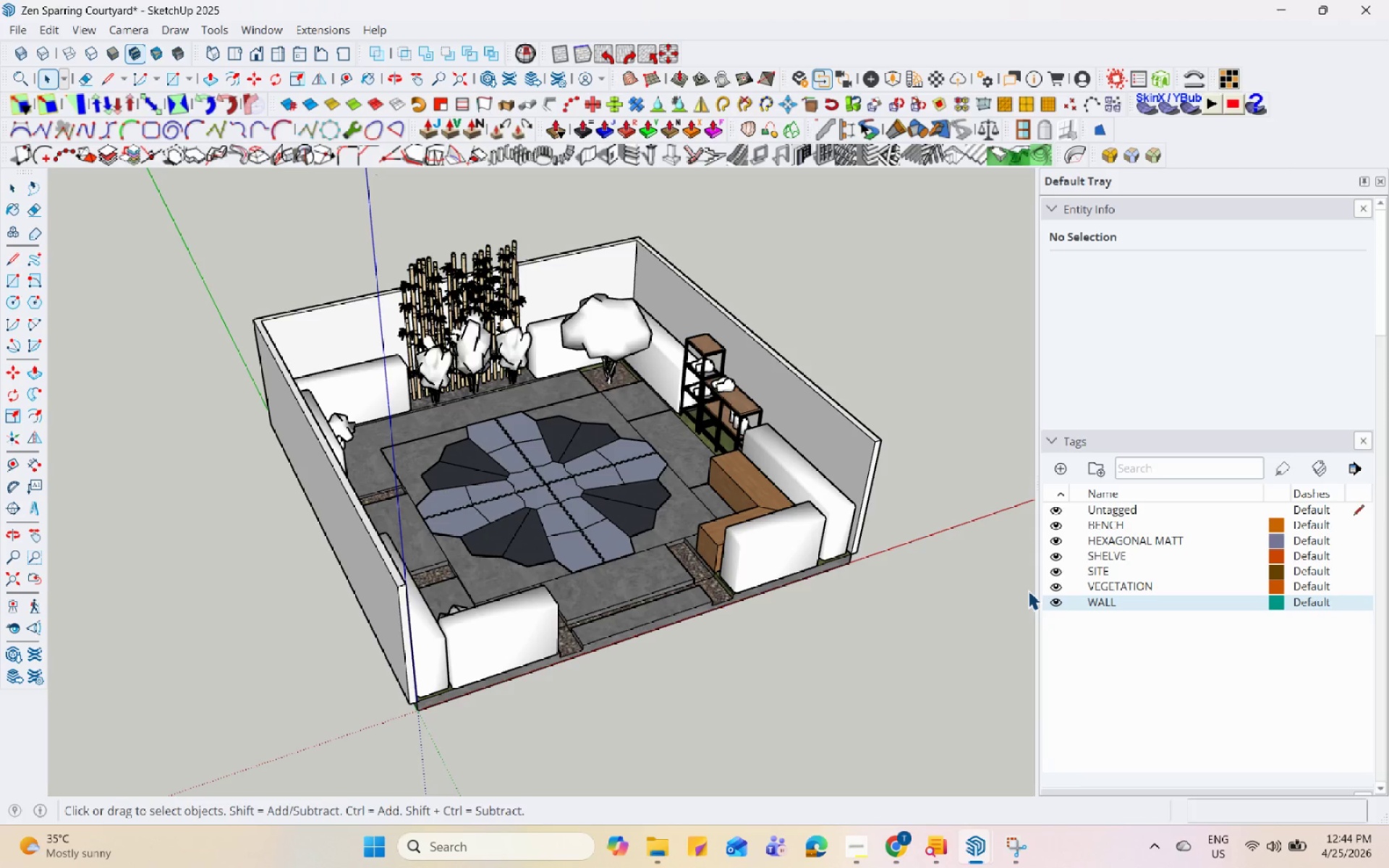 
hold_key(key=Space, duration=1.52)
 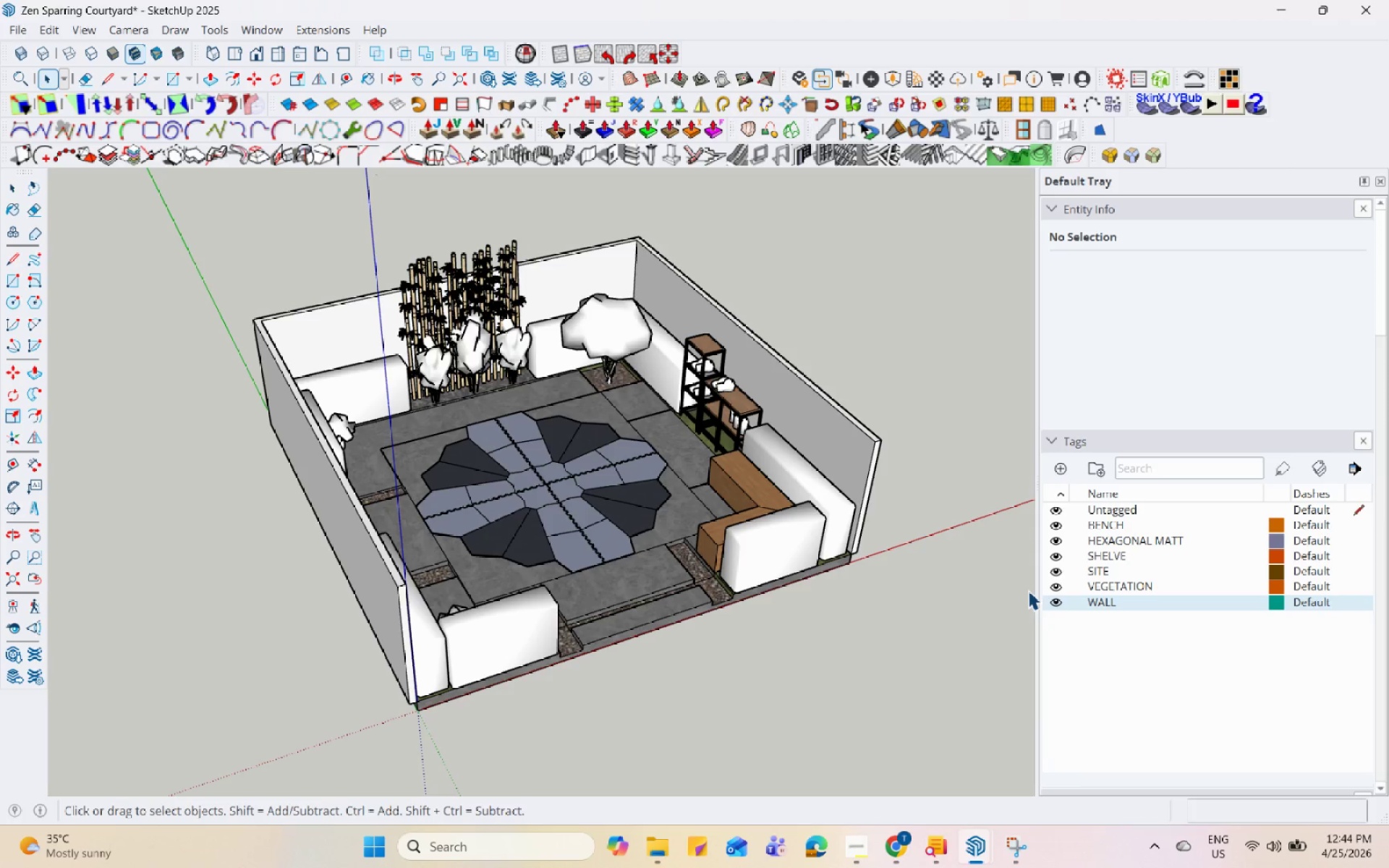 
hold_key(key=Space, duration=1.51)
 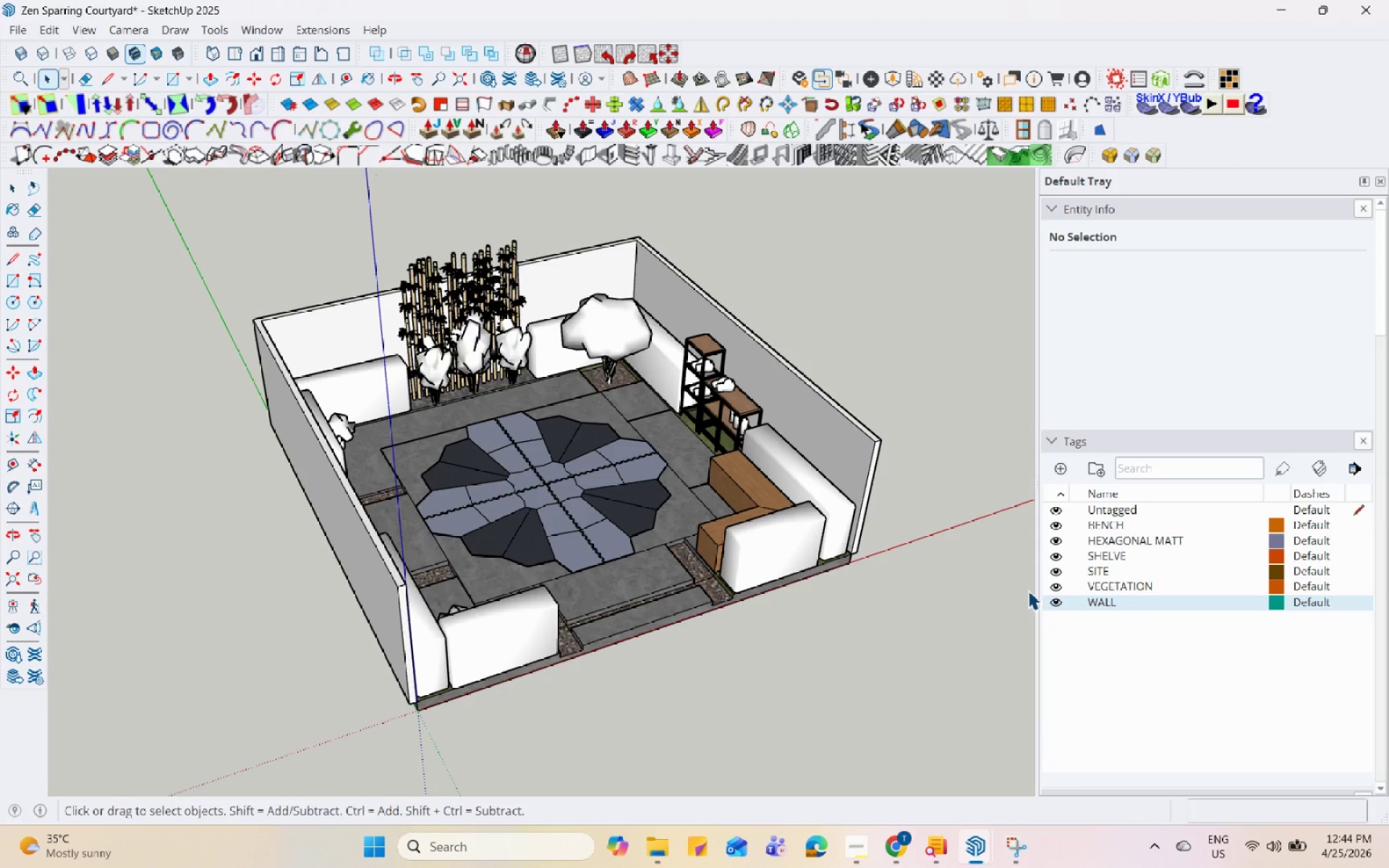 
hold_key(key=Space, duration=1.52)
 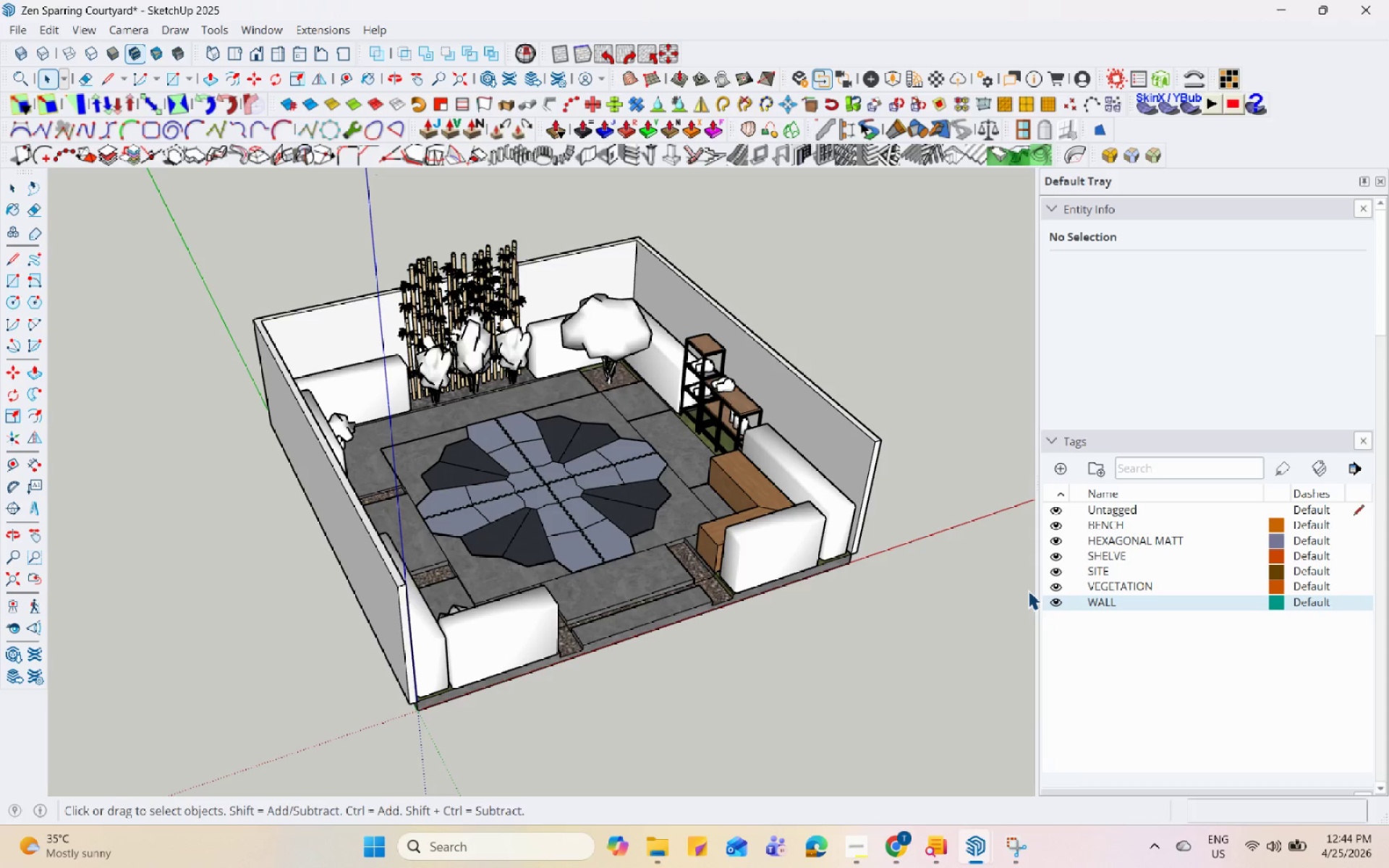 
hold_key(key=Space, duration=1.52)
 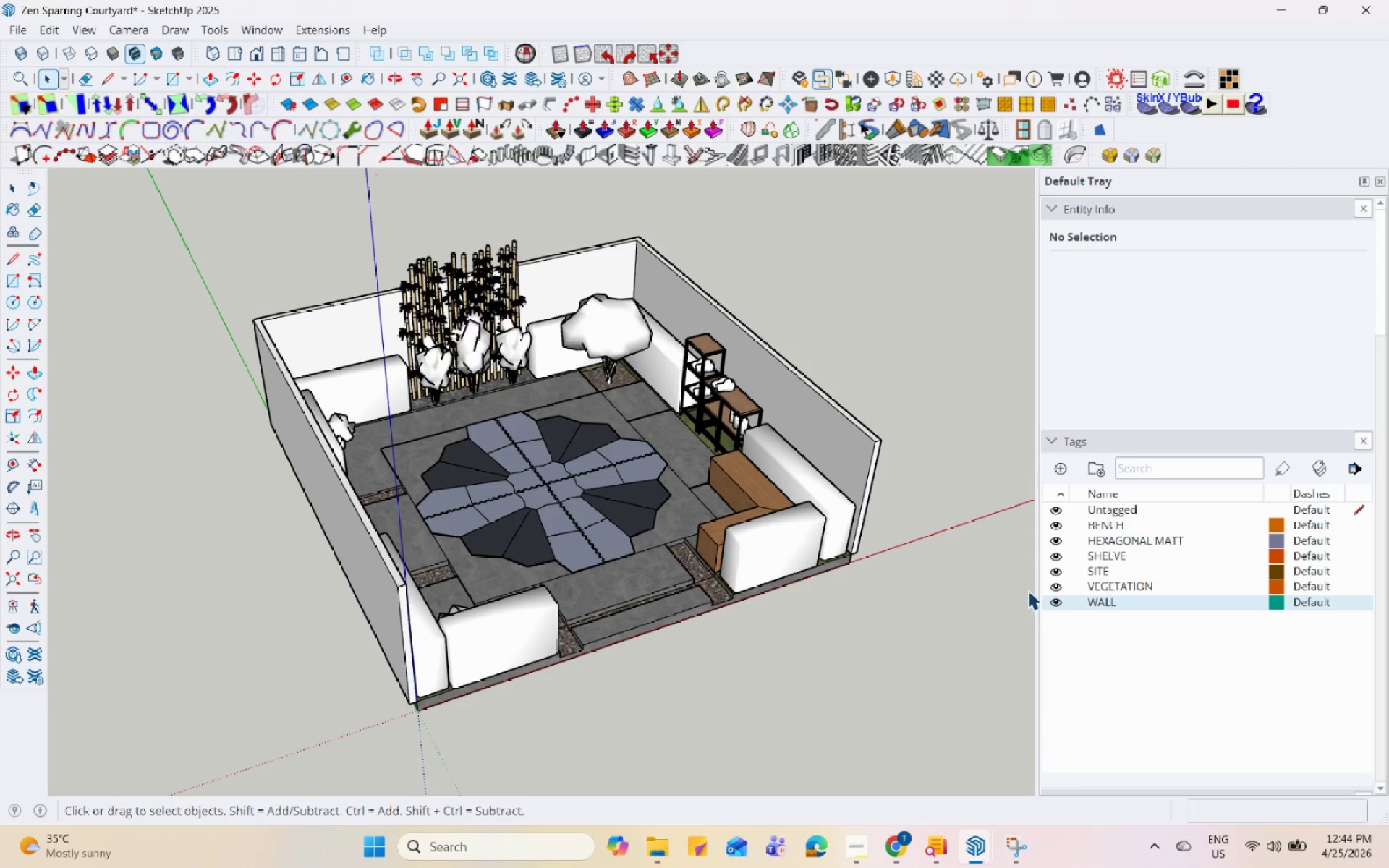 
hold_key(key=Space, duration=1.5)
 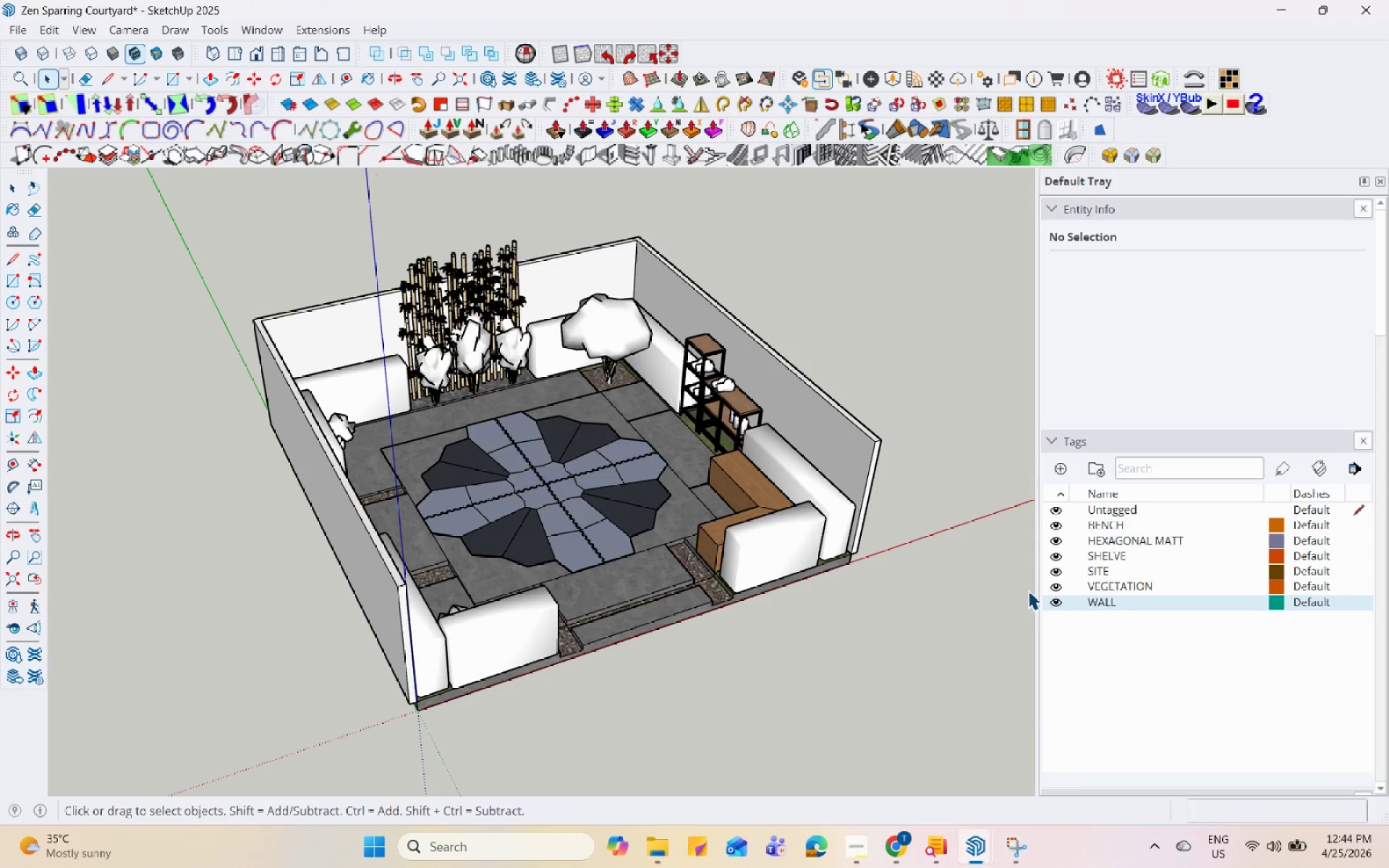 
hold_key(key=Space, duration=1.51)
 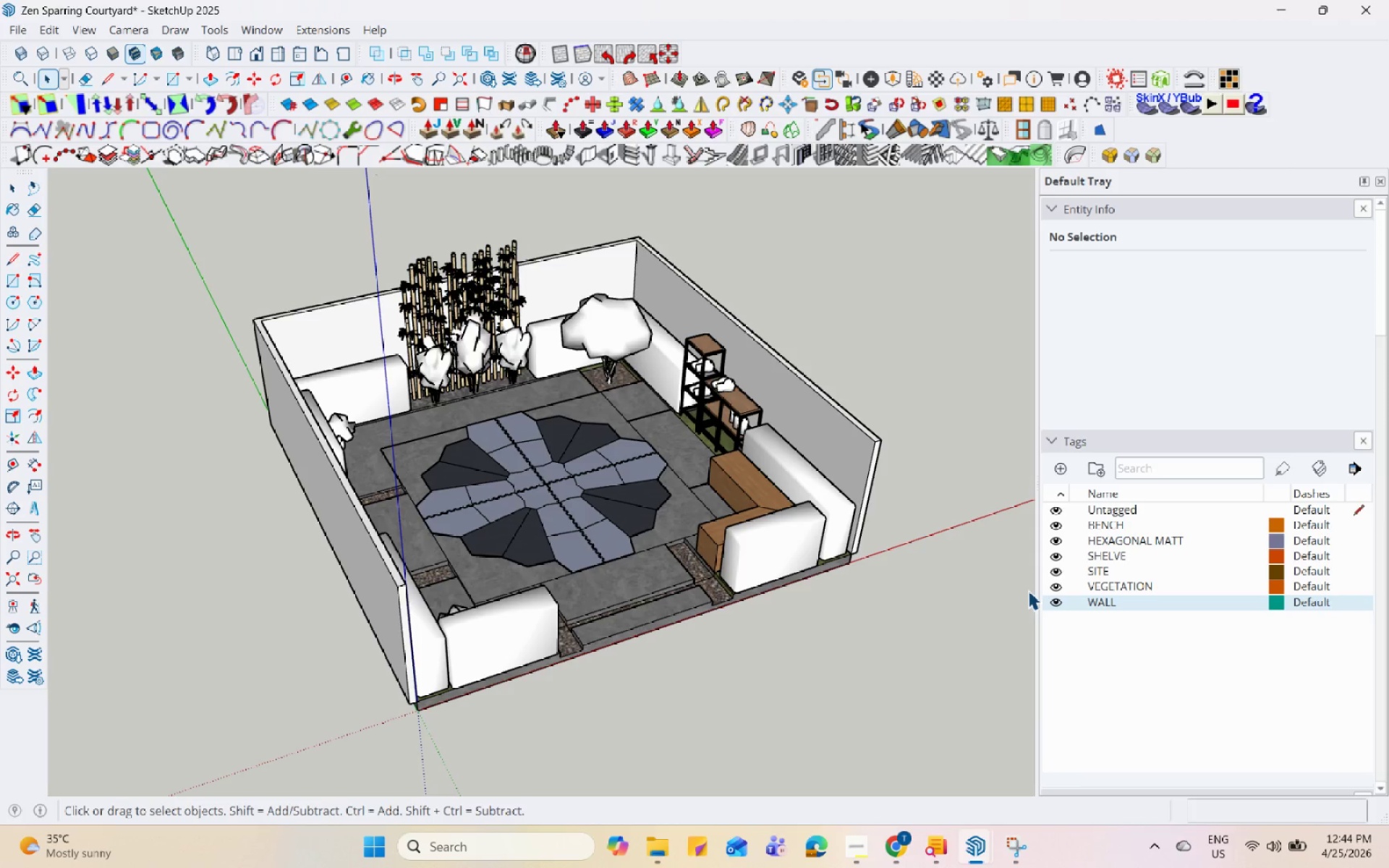 
hold_key(key=Space, duration=1.52)
 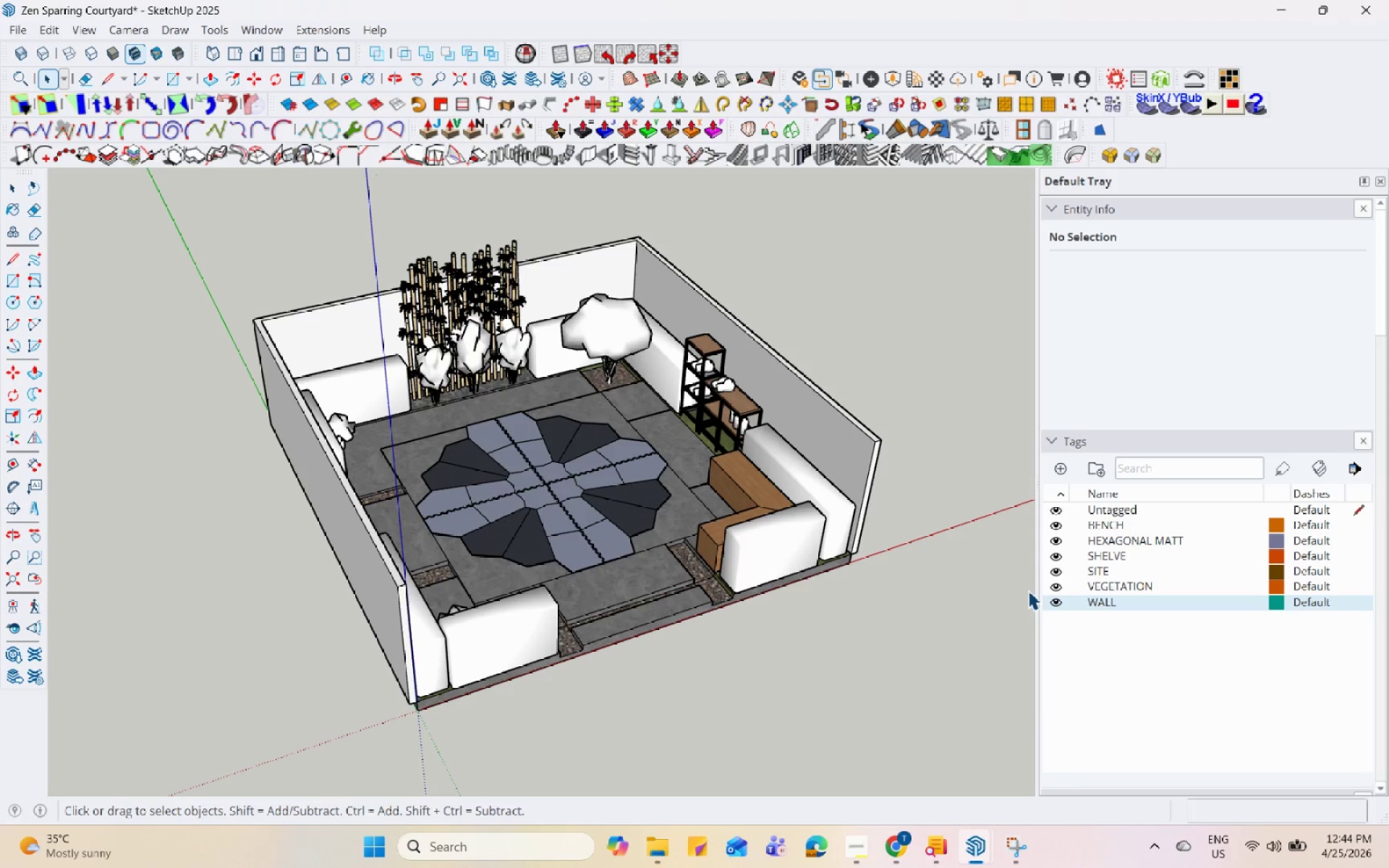 
hold_key(key=Space, duration=1.53)
 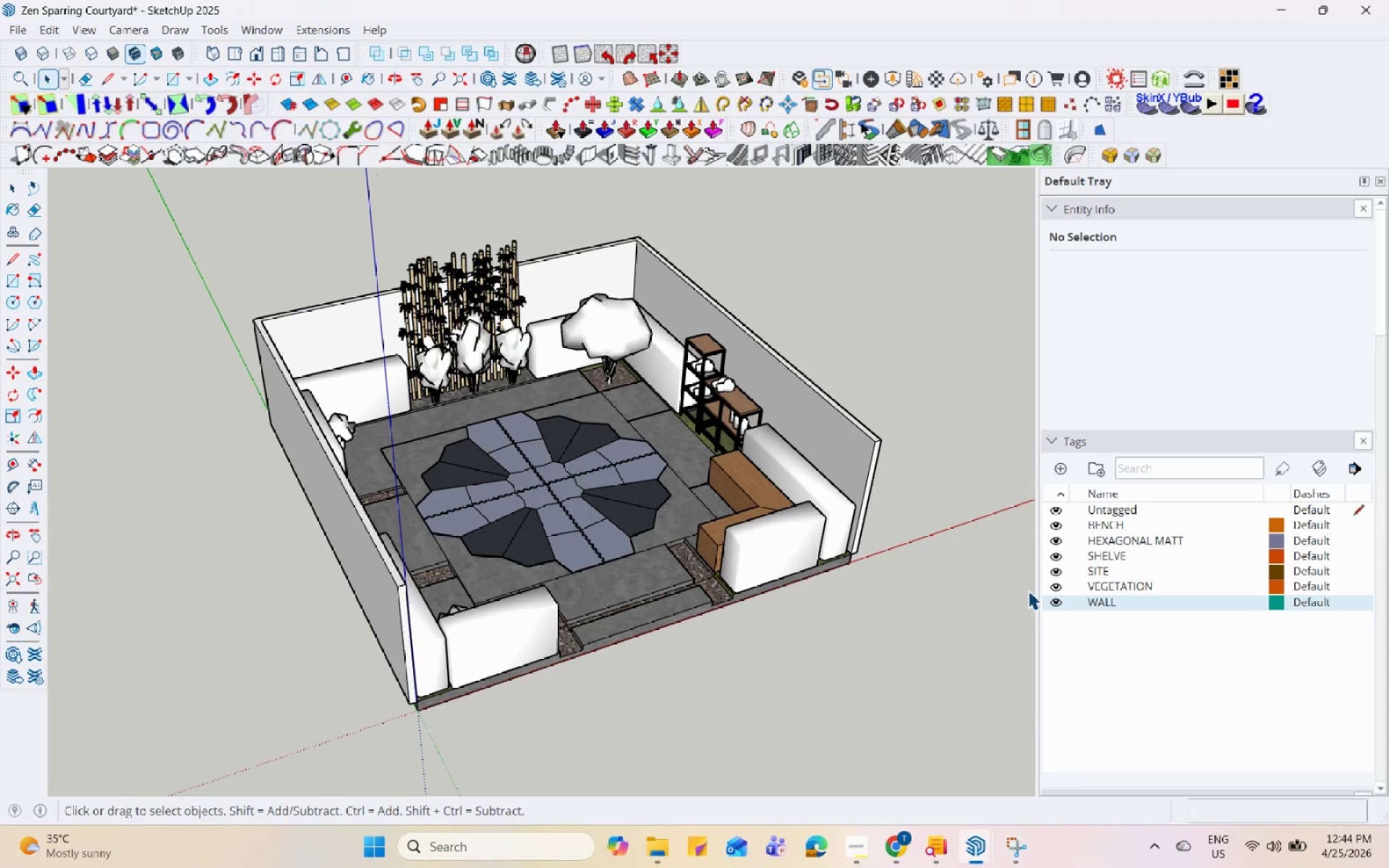 
hold_key(key=Space, duration=1.5)
 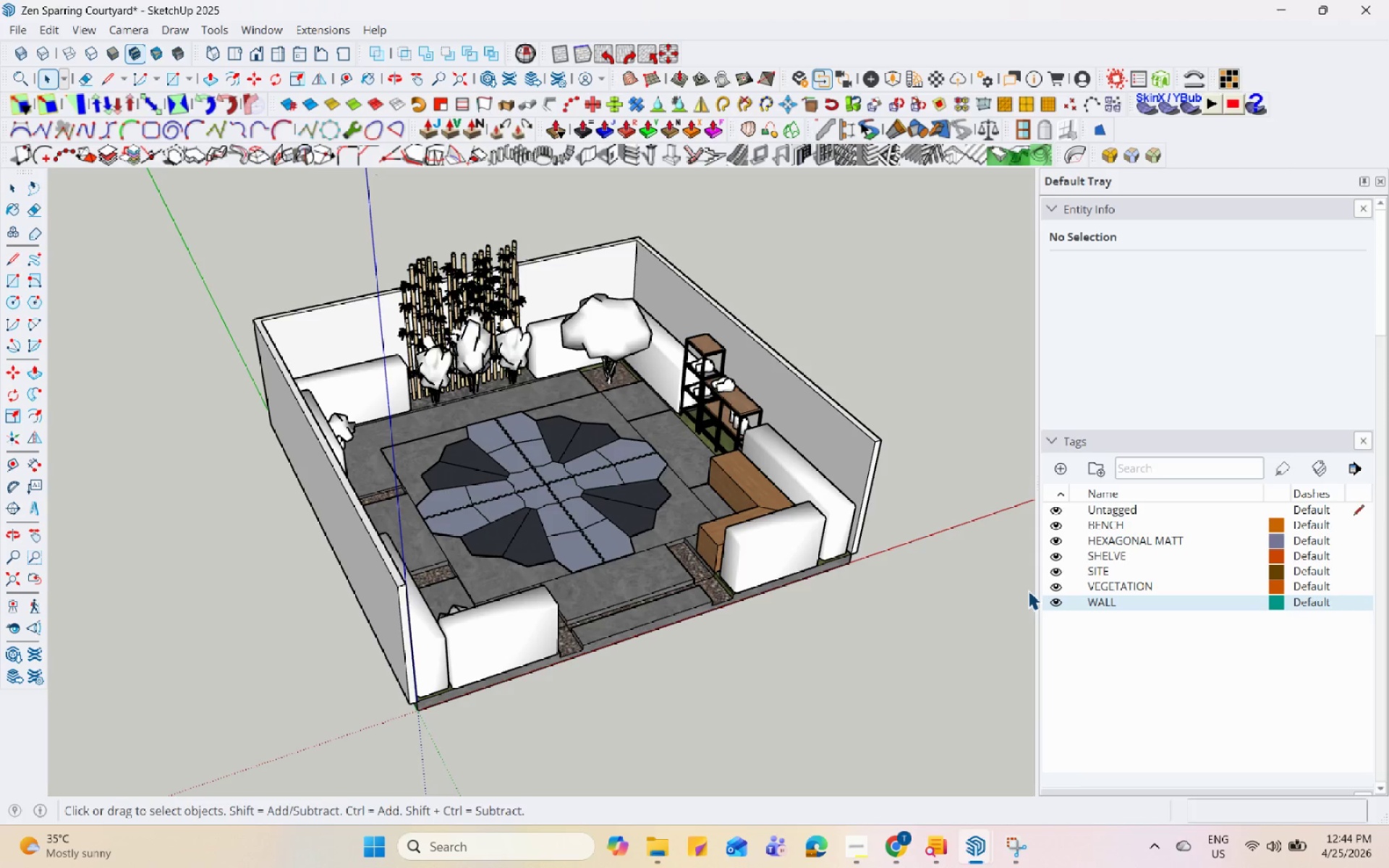 
hold_key(key=Space, duration=1.52)
 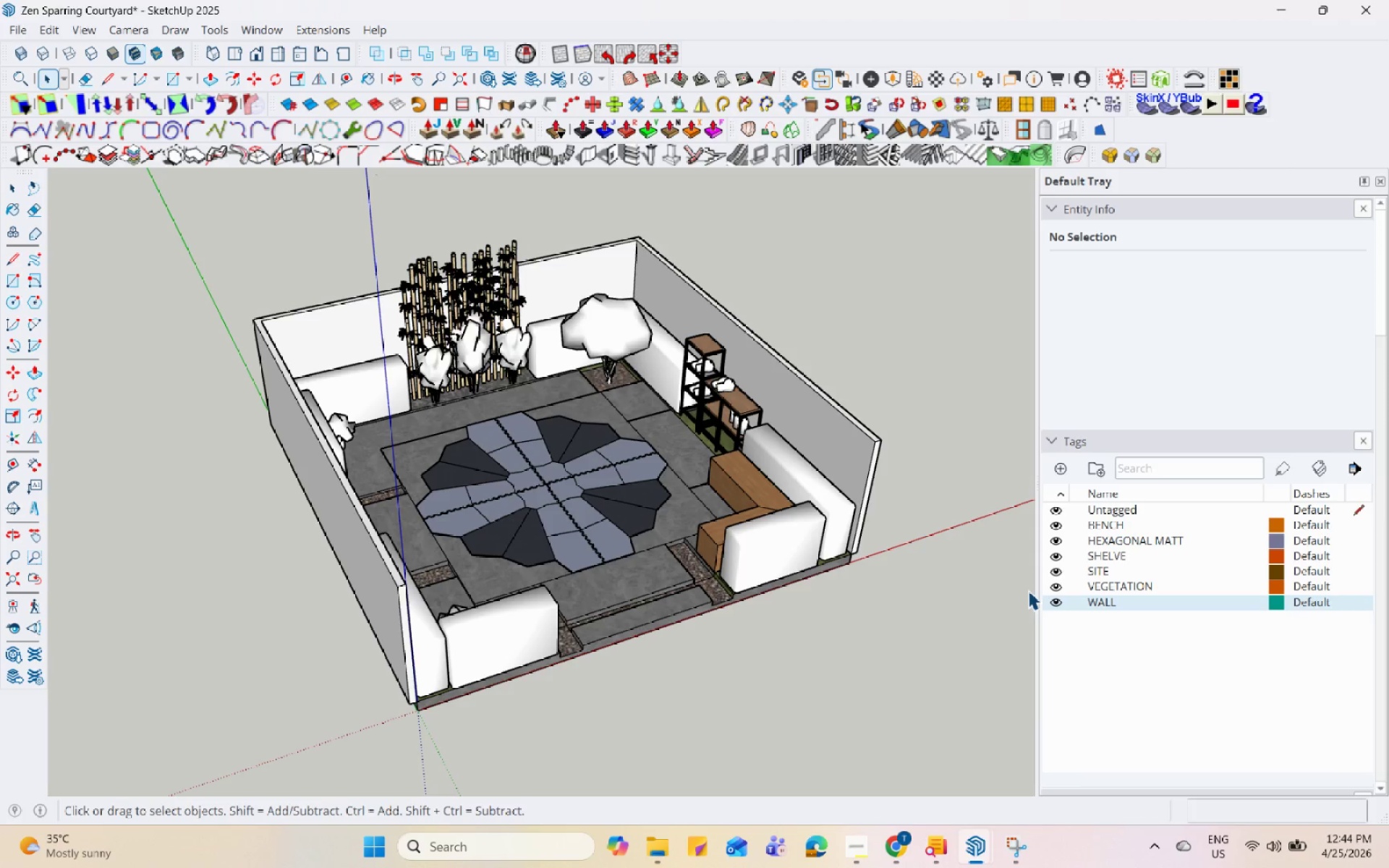 
hold_key(key=Space, duration=1.5)
 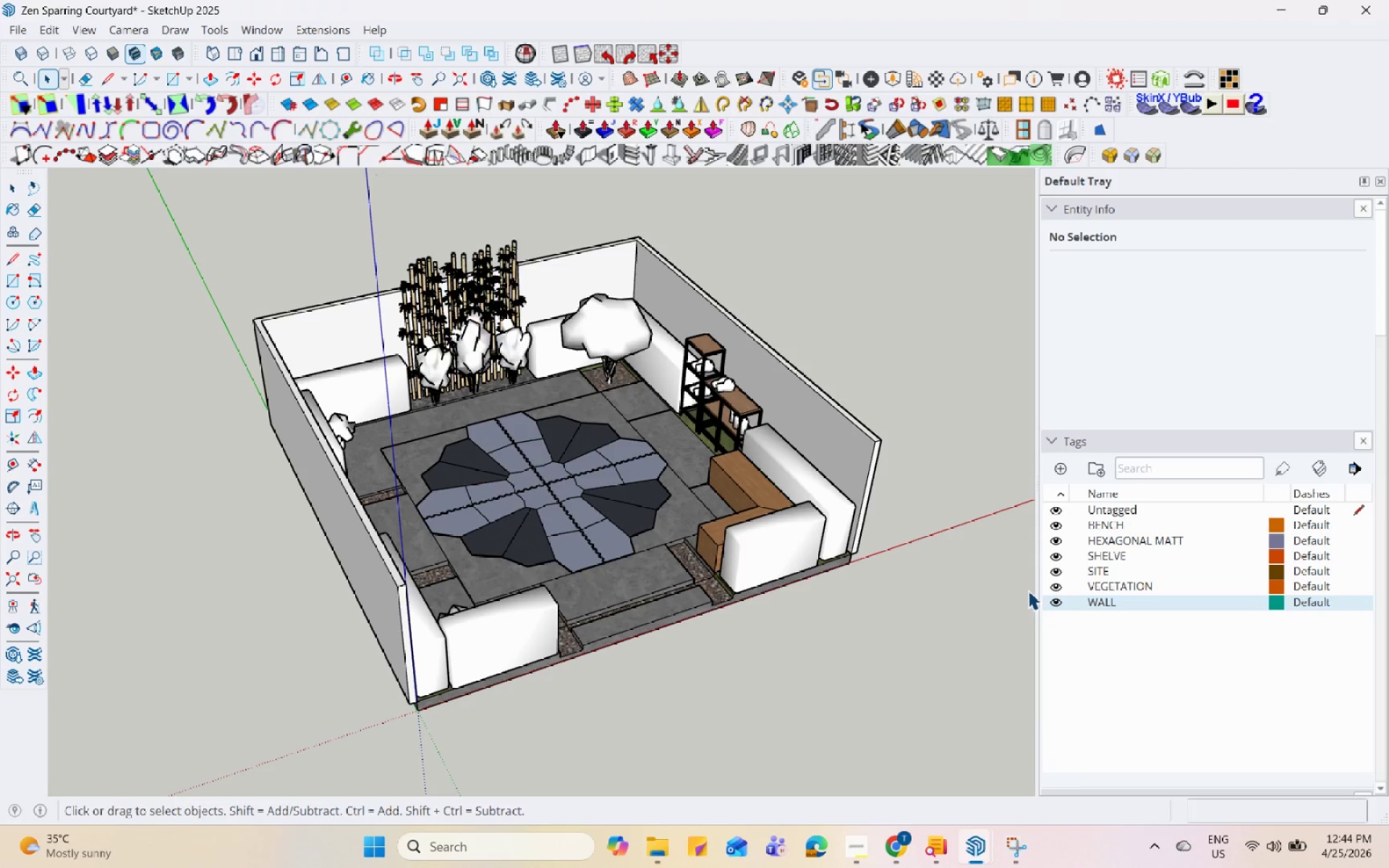 
hold_key(key=Space, duration=1.51)
 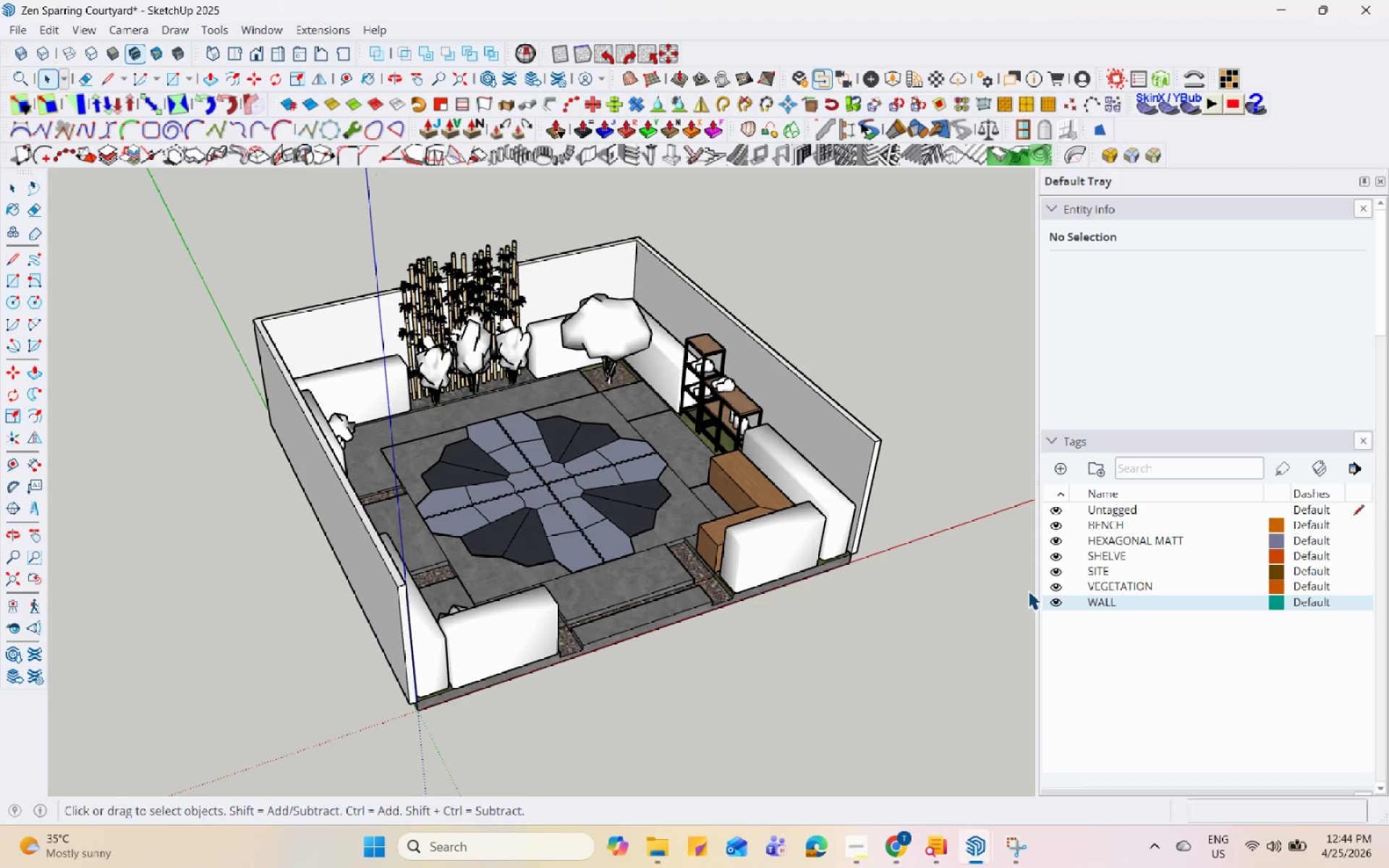 
hold_key(key=Space, duration=1.52)
 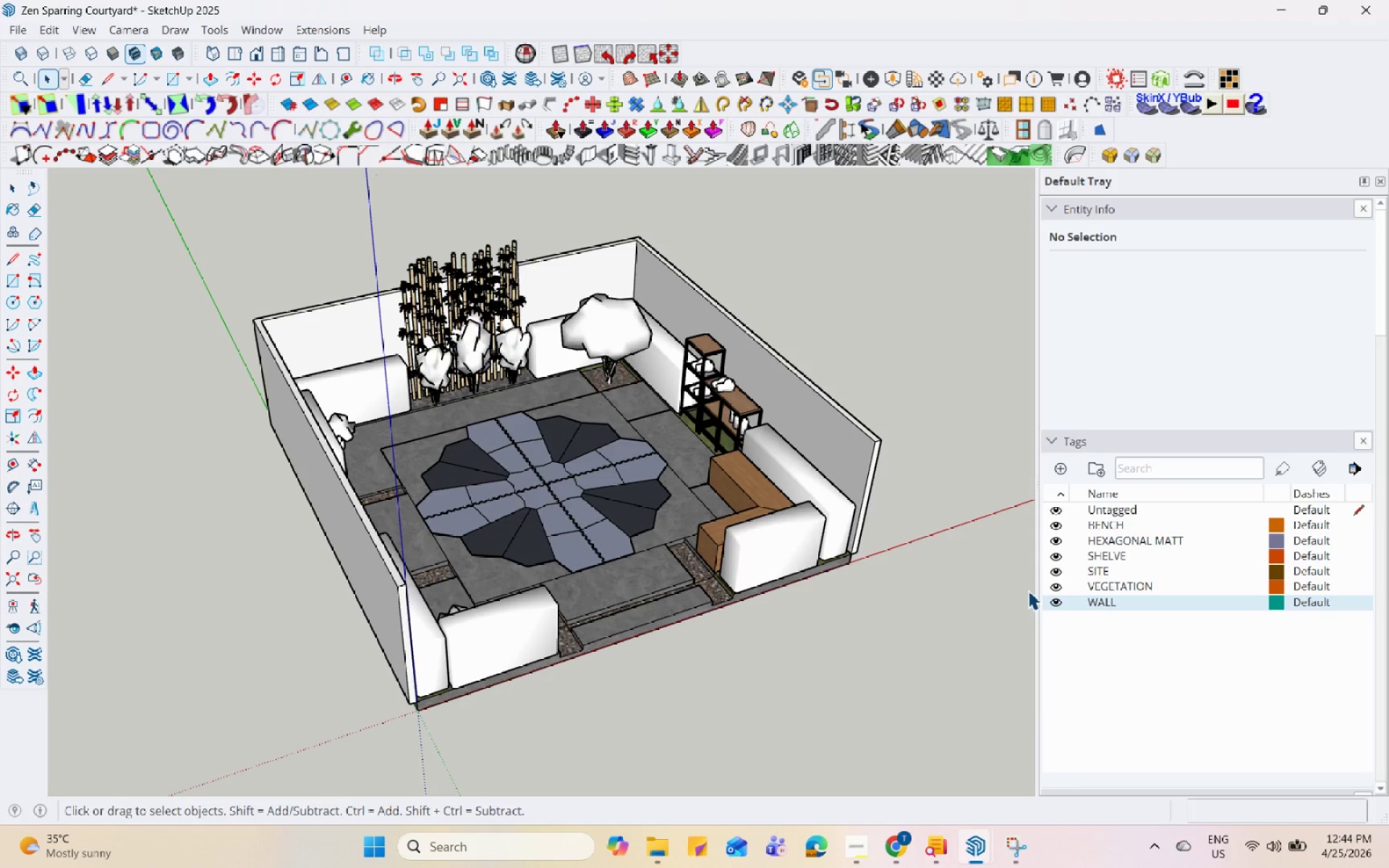 
hold_key(key=Space, duration=1.52)
 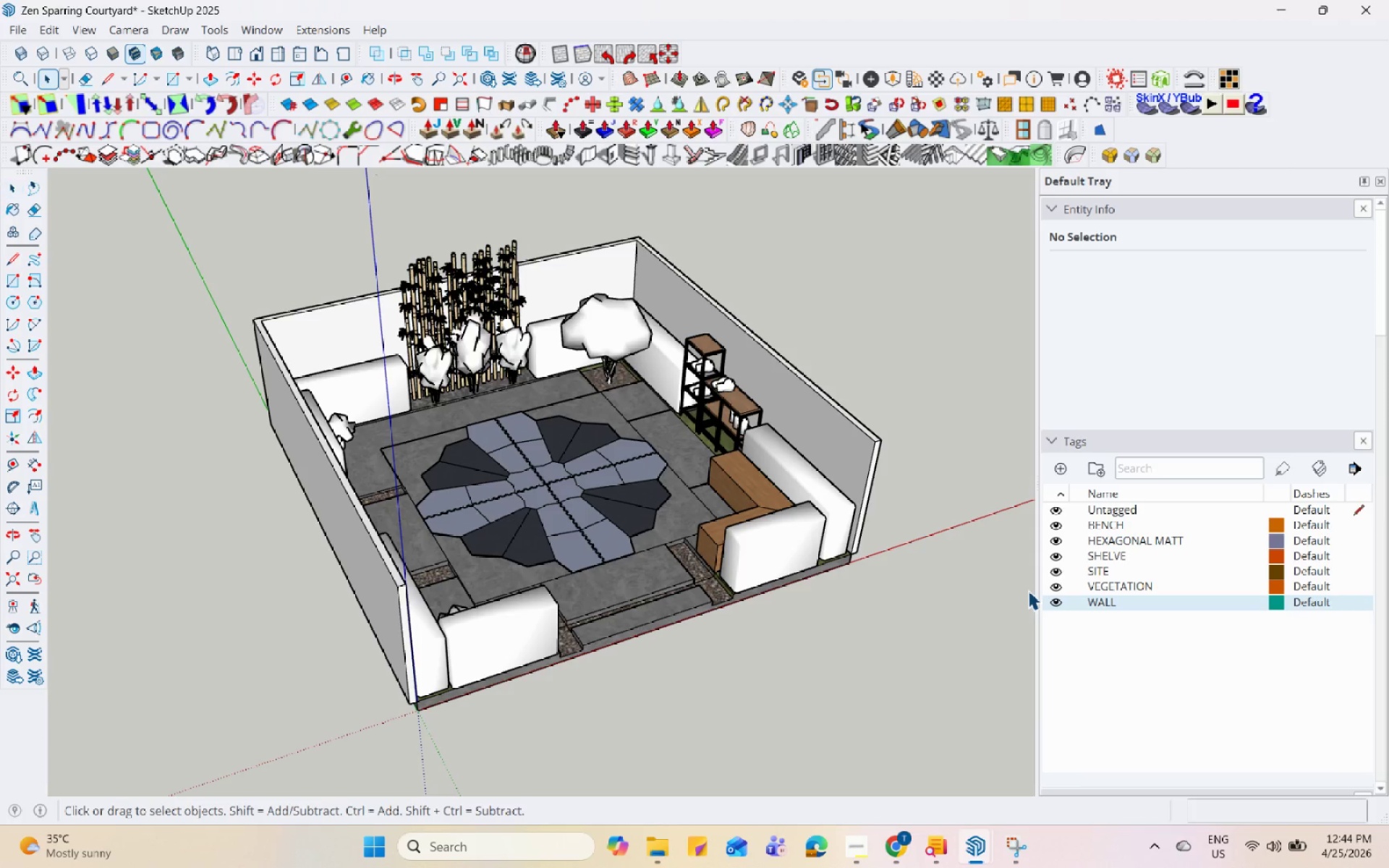 
hold_key(key=Space, duration=1.51)
 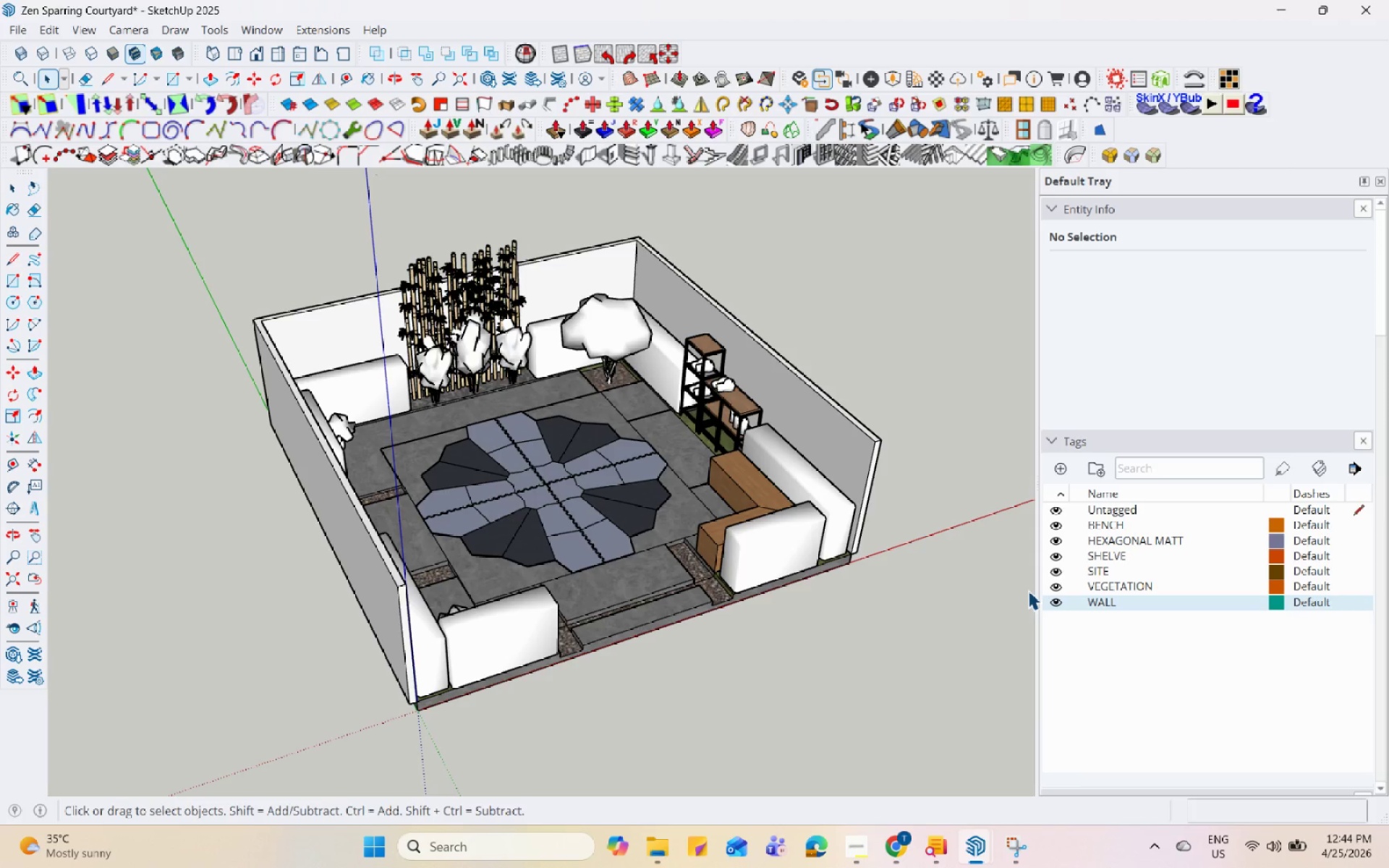 
hold_key(key=Space, duration=1.52)
 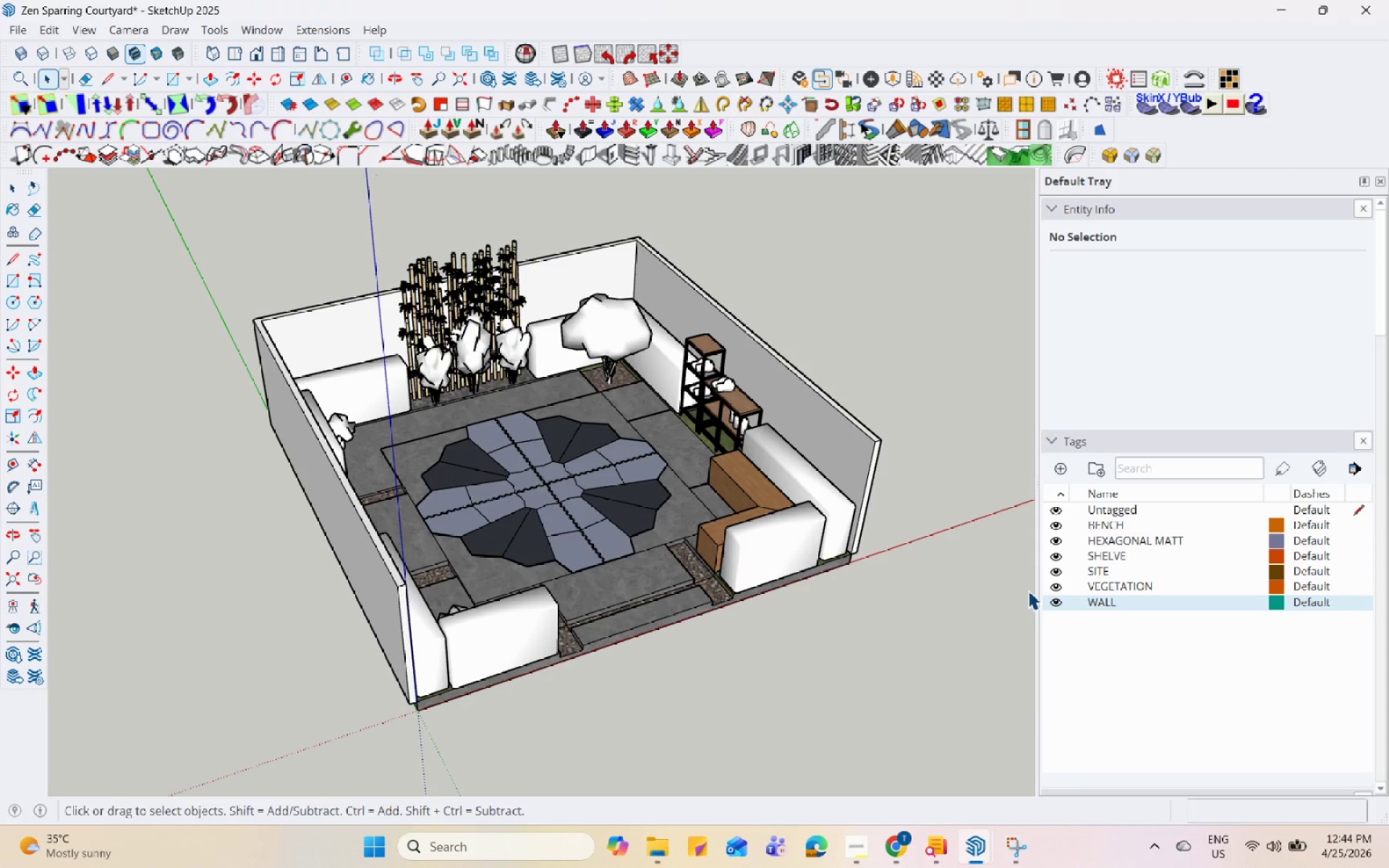 
hold_key(key=Space, duration=1.5)
 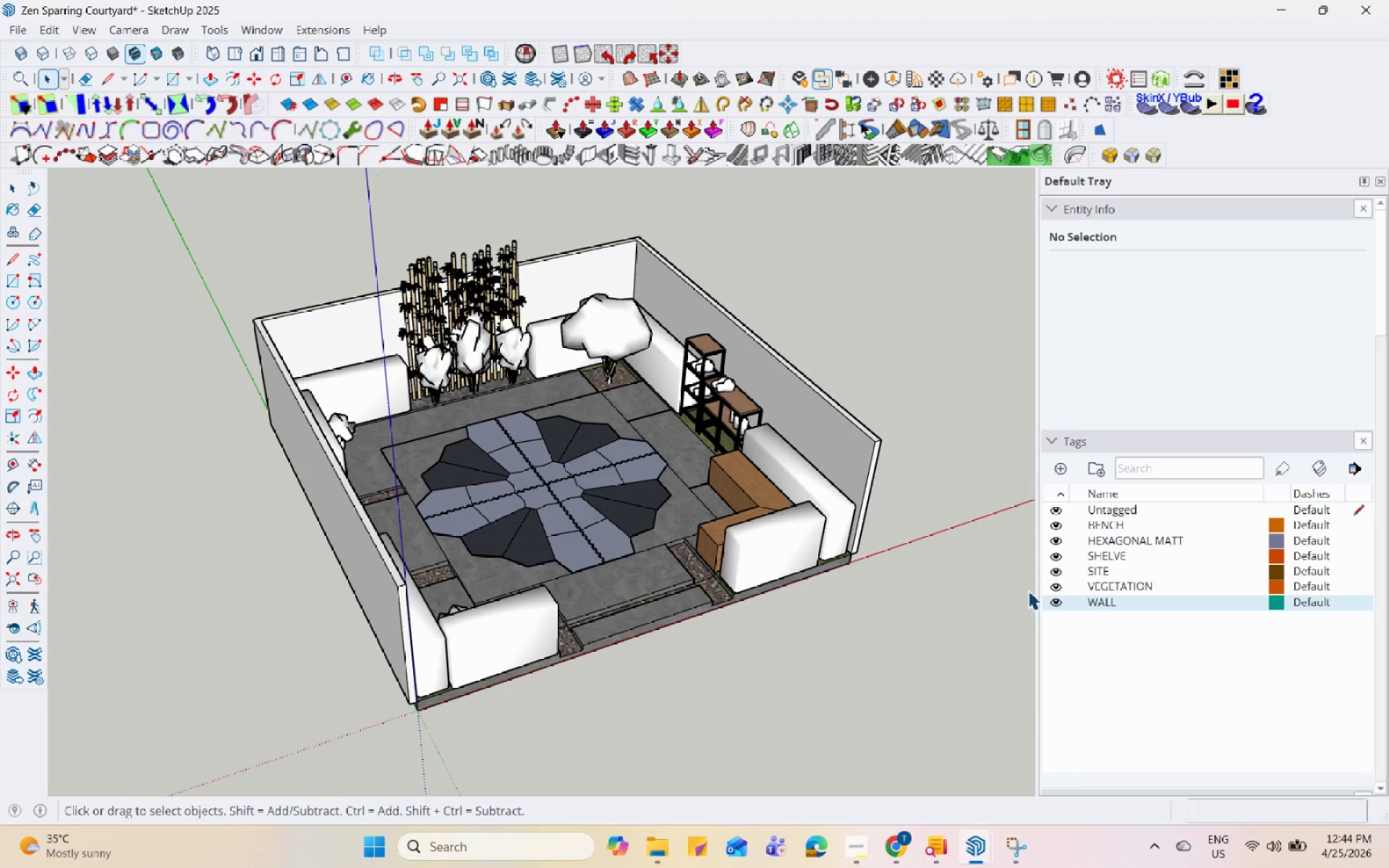 
hold_key(key=Space, duration=1.5)
 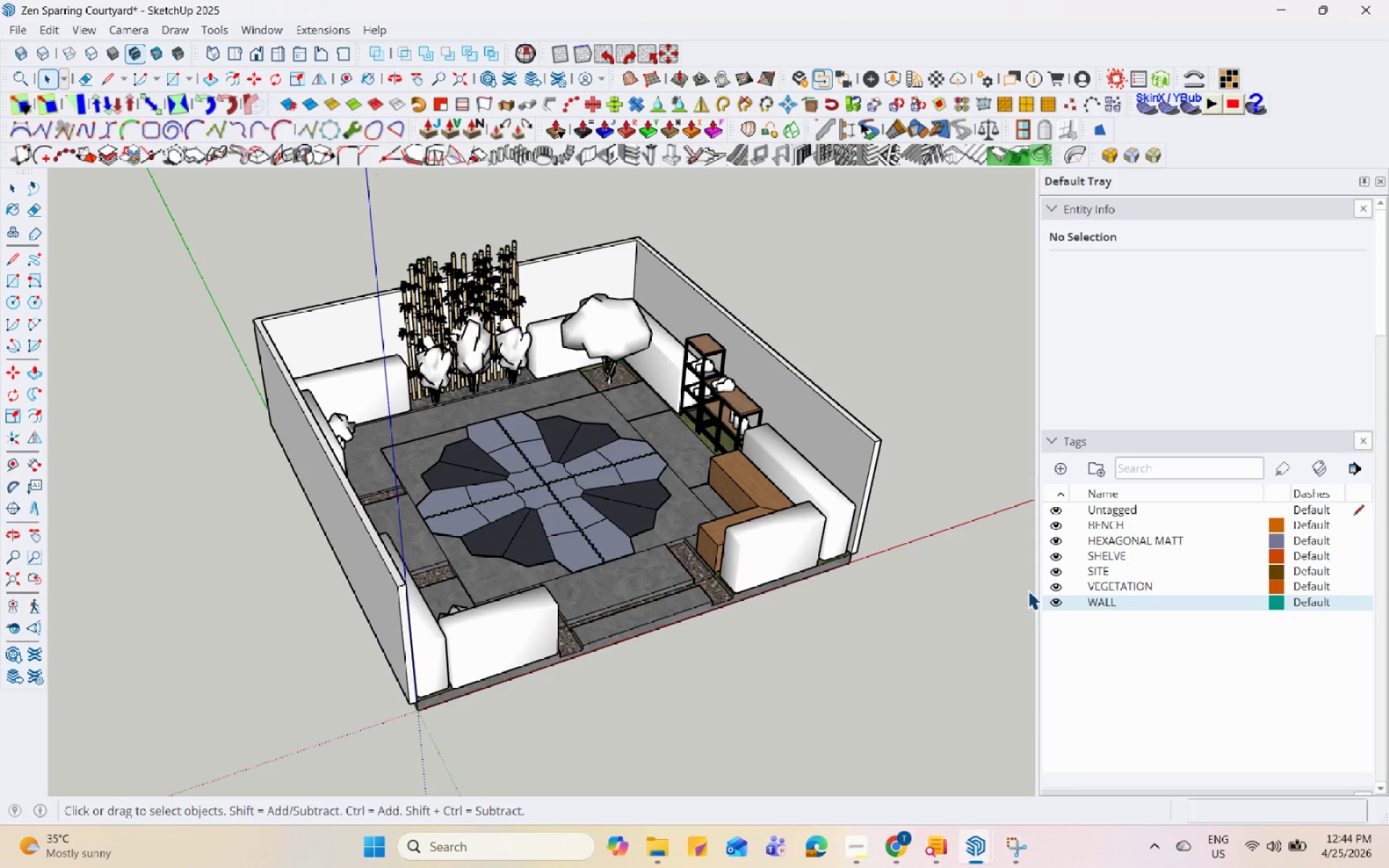 
hold_key(key=Space, duration=1.53)
 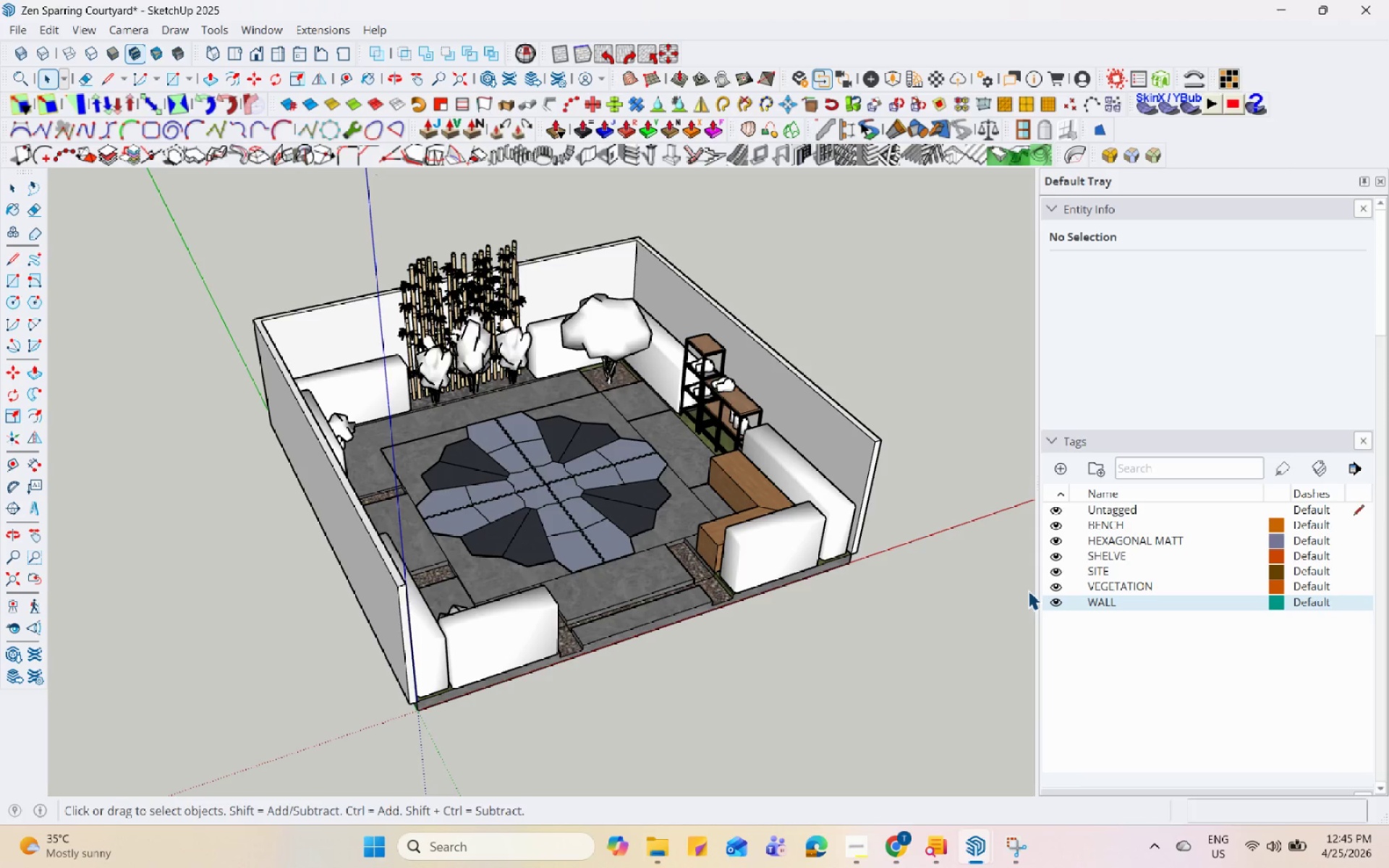 
hold_key(key=Space, duration=1.52)
 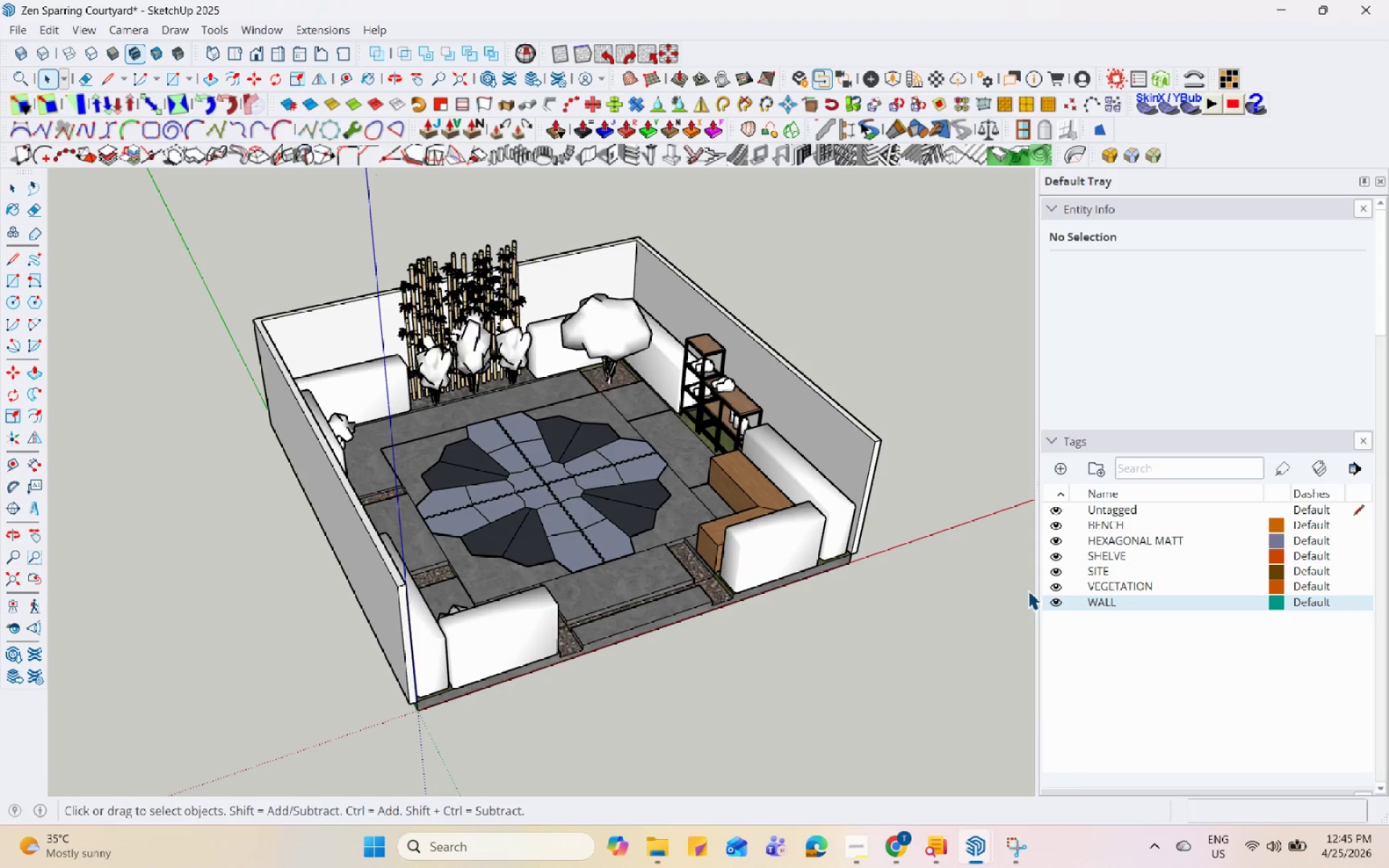 
hold_key(key=Space, duration=1.51)
 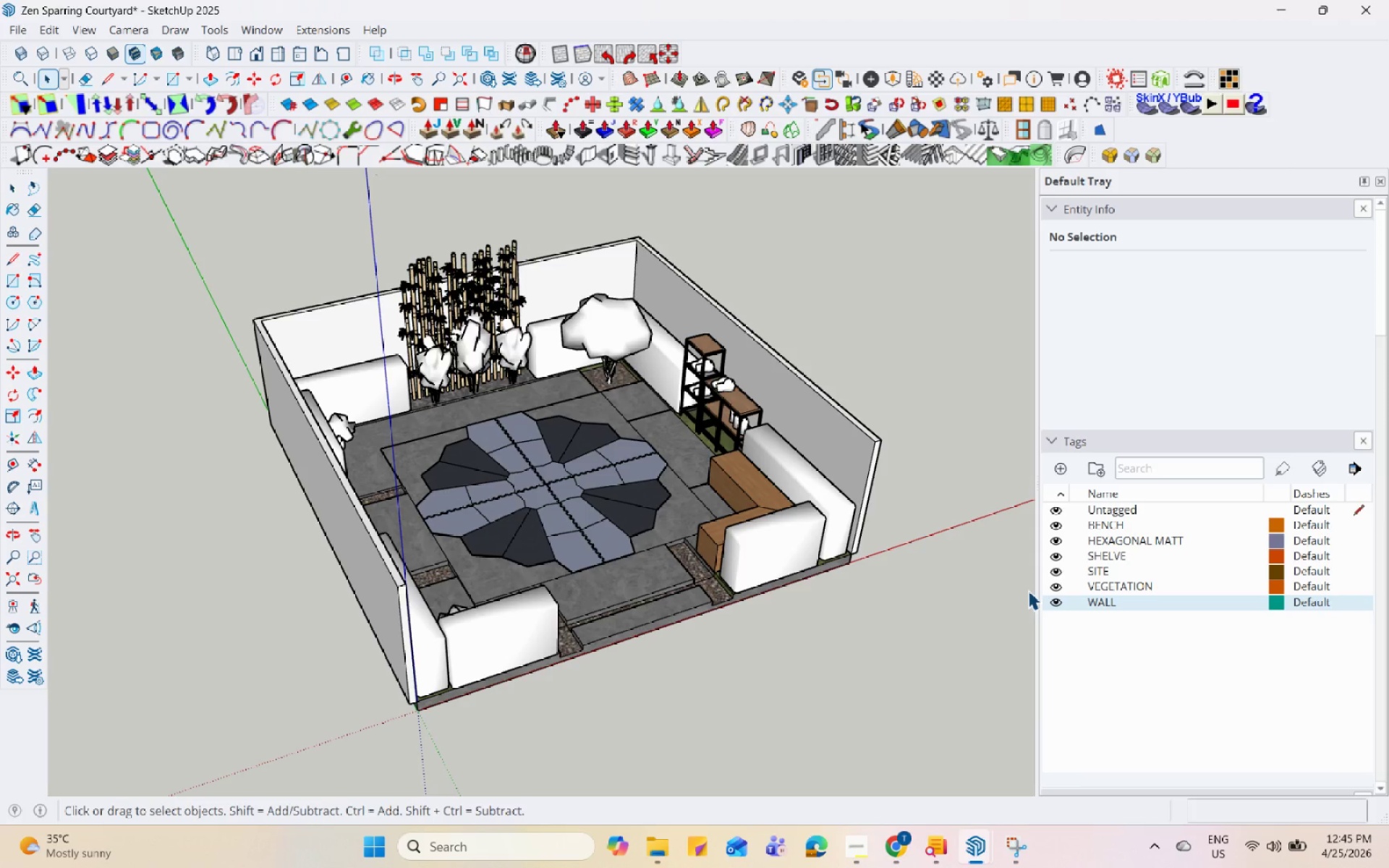 
hold_key(key=Space, duration=1.52)
 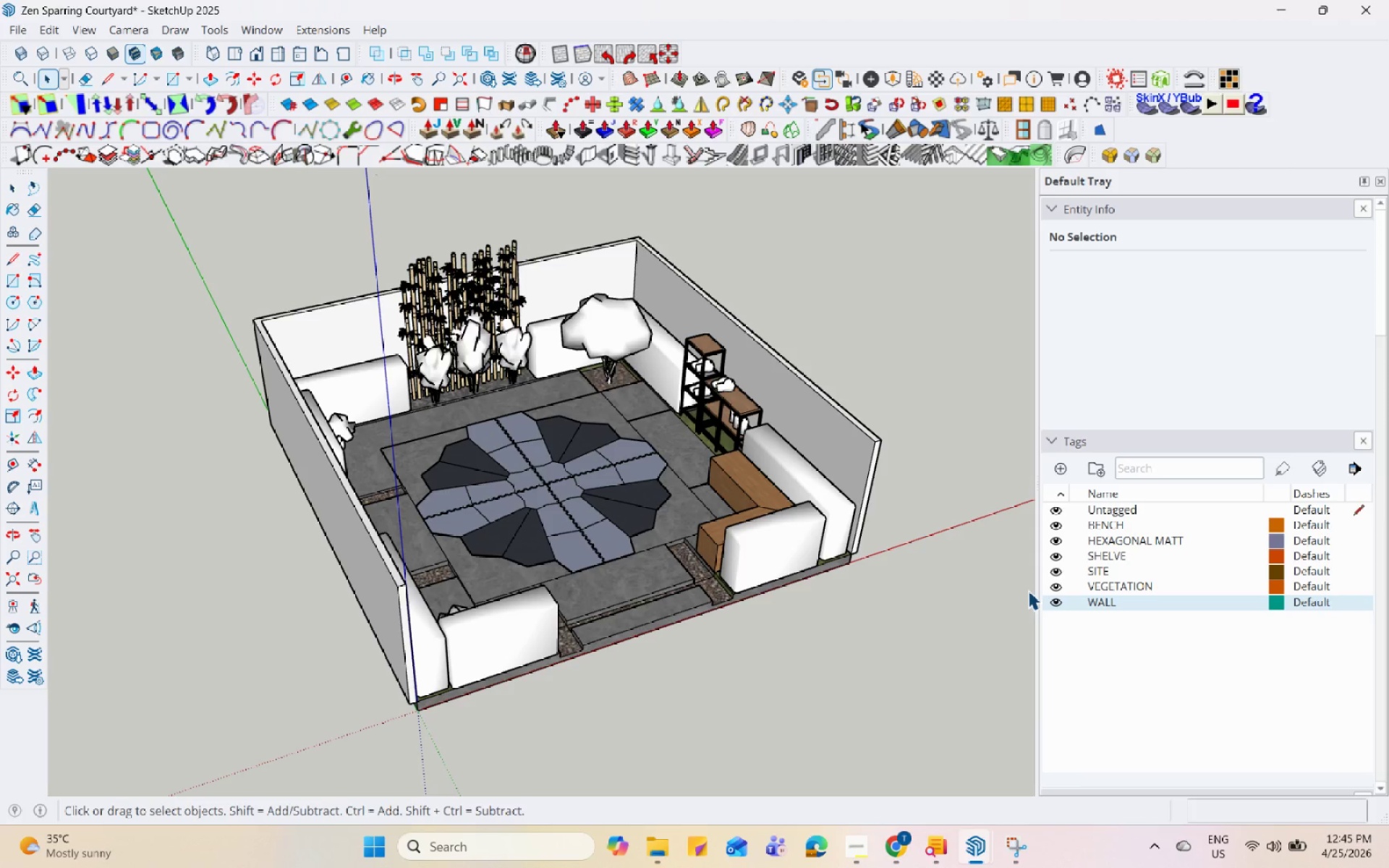 
hold_key(key=Space, duration=1.52)
 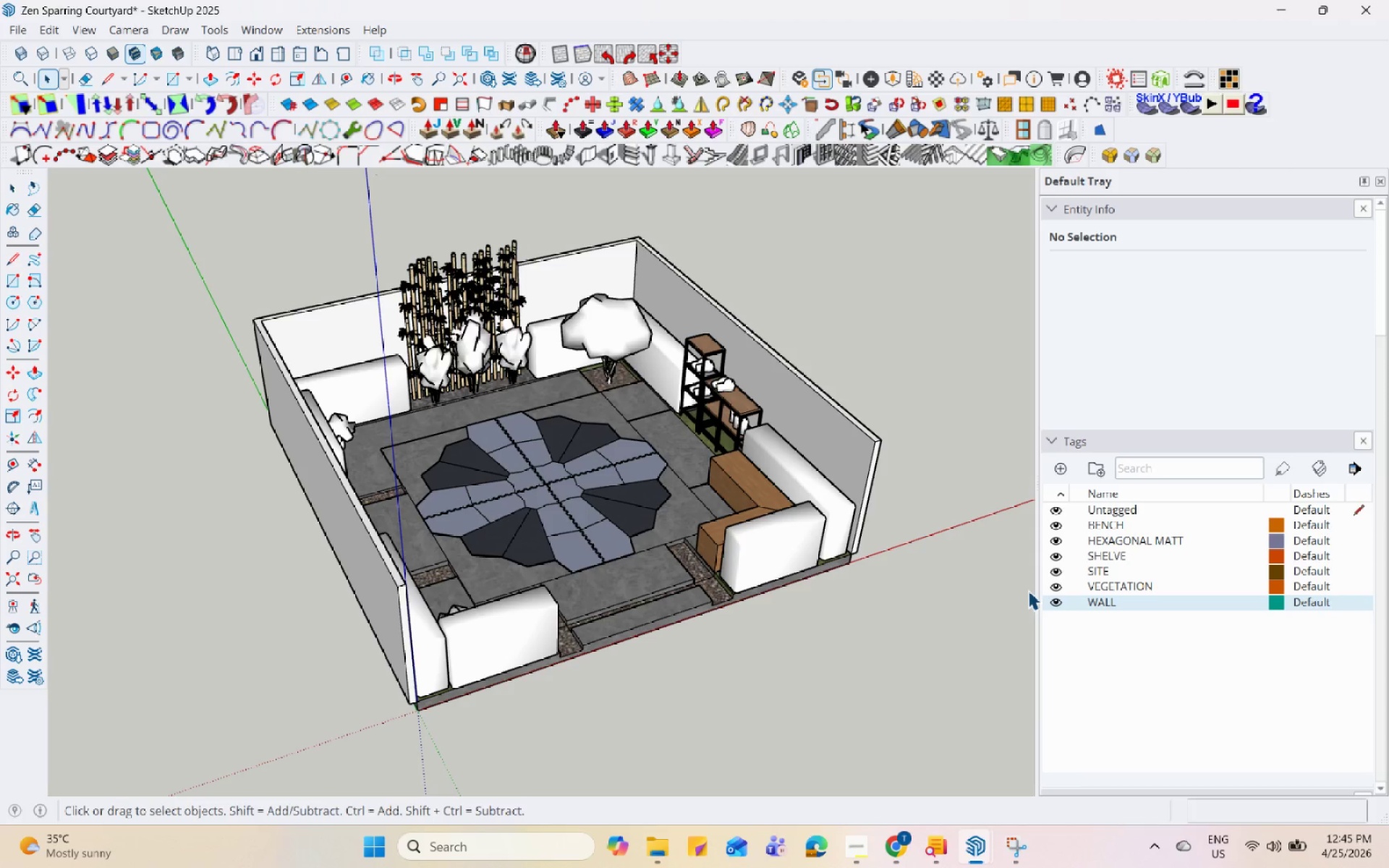 
hold_key(key=Space, duration=1.51)
 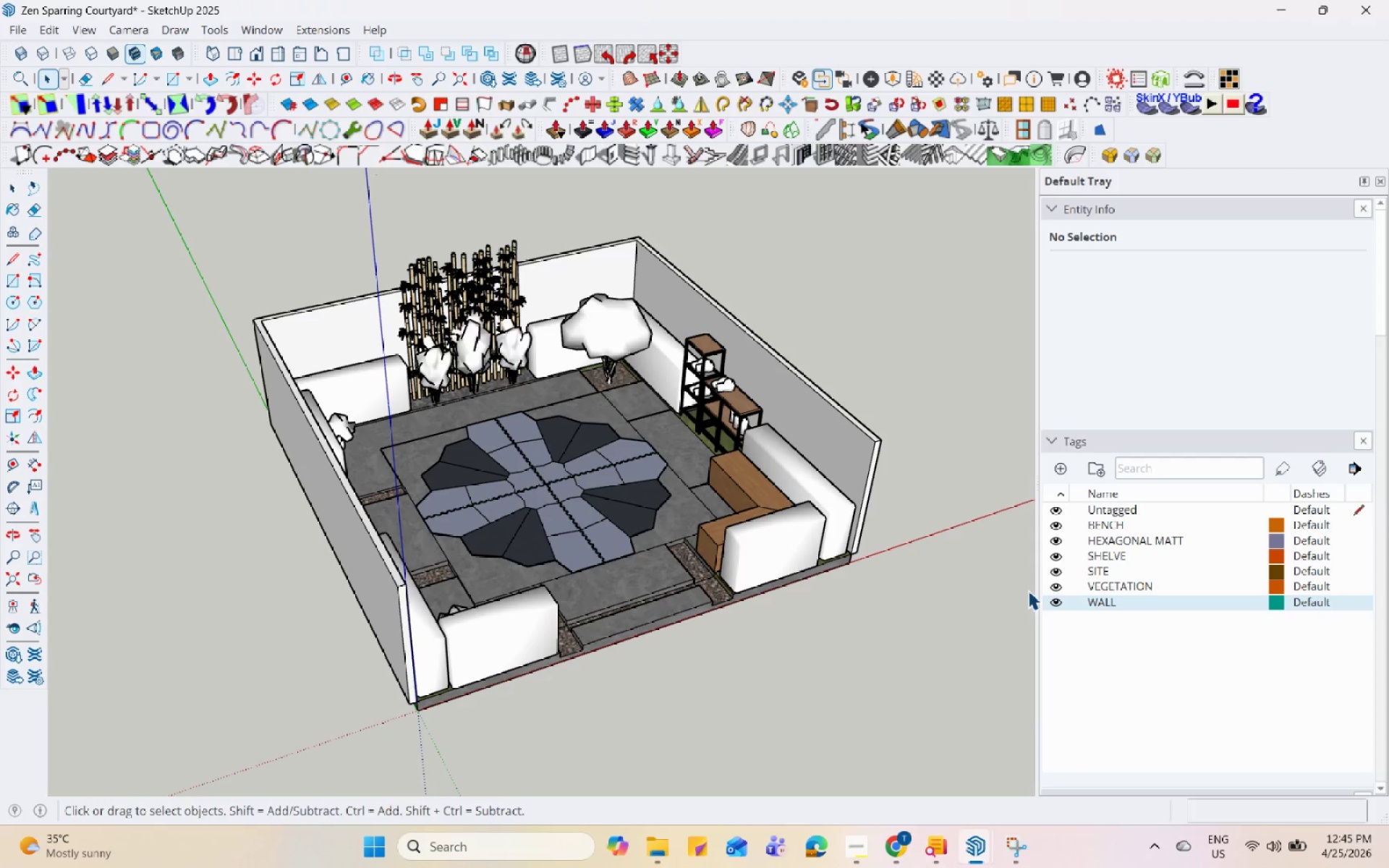 
hold_key(key=Space, duration=1.5)
 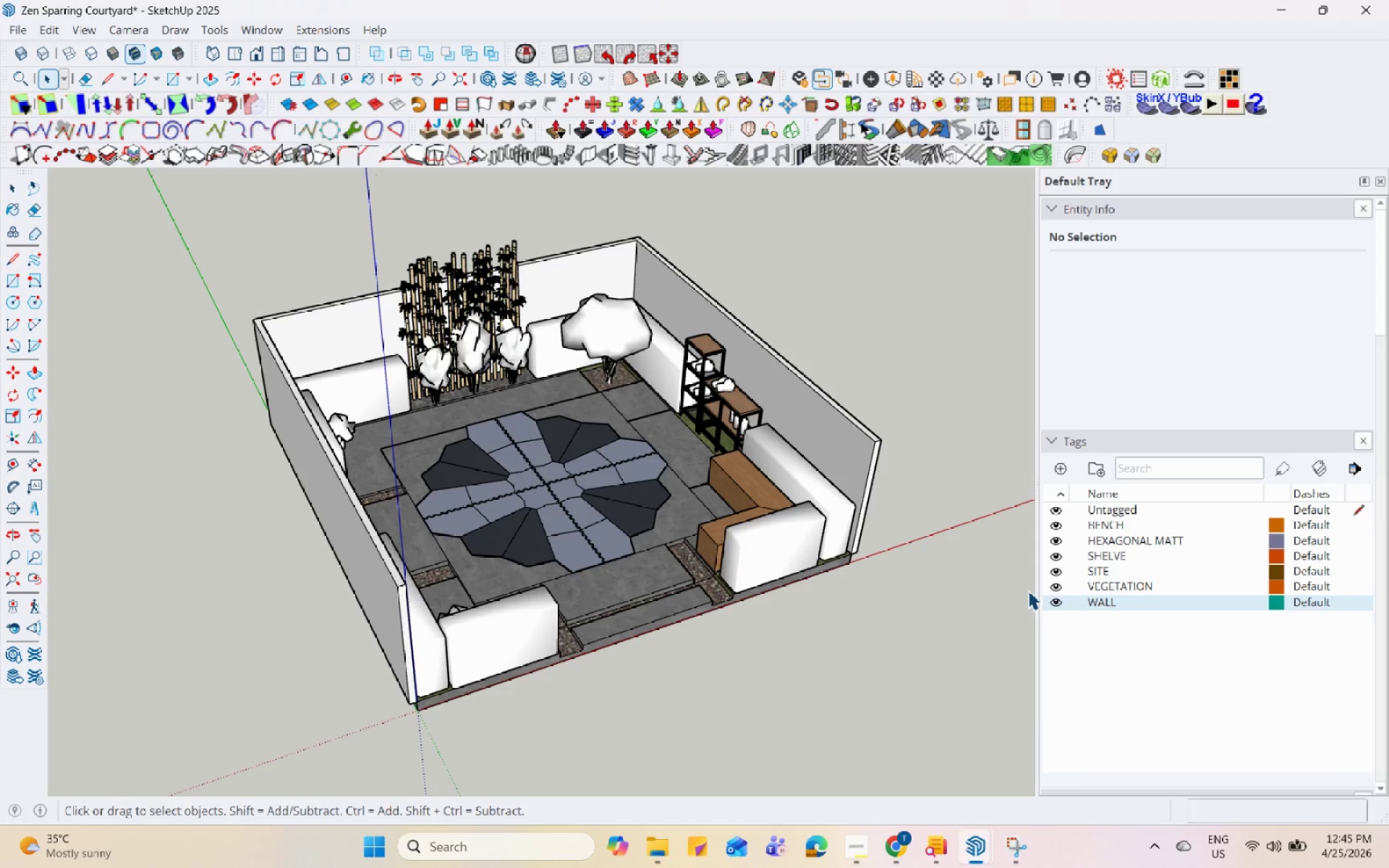 
hold_key(key=Space, duration=1.52)
 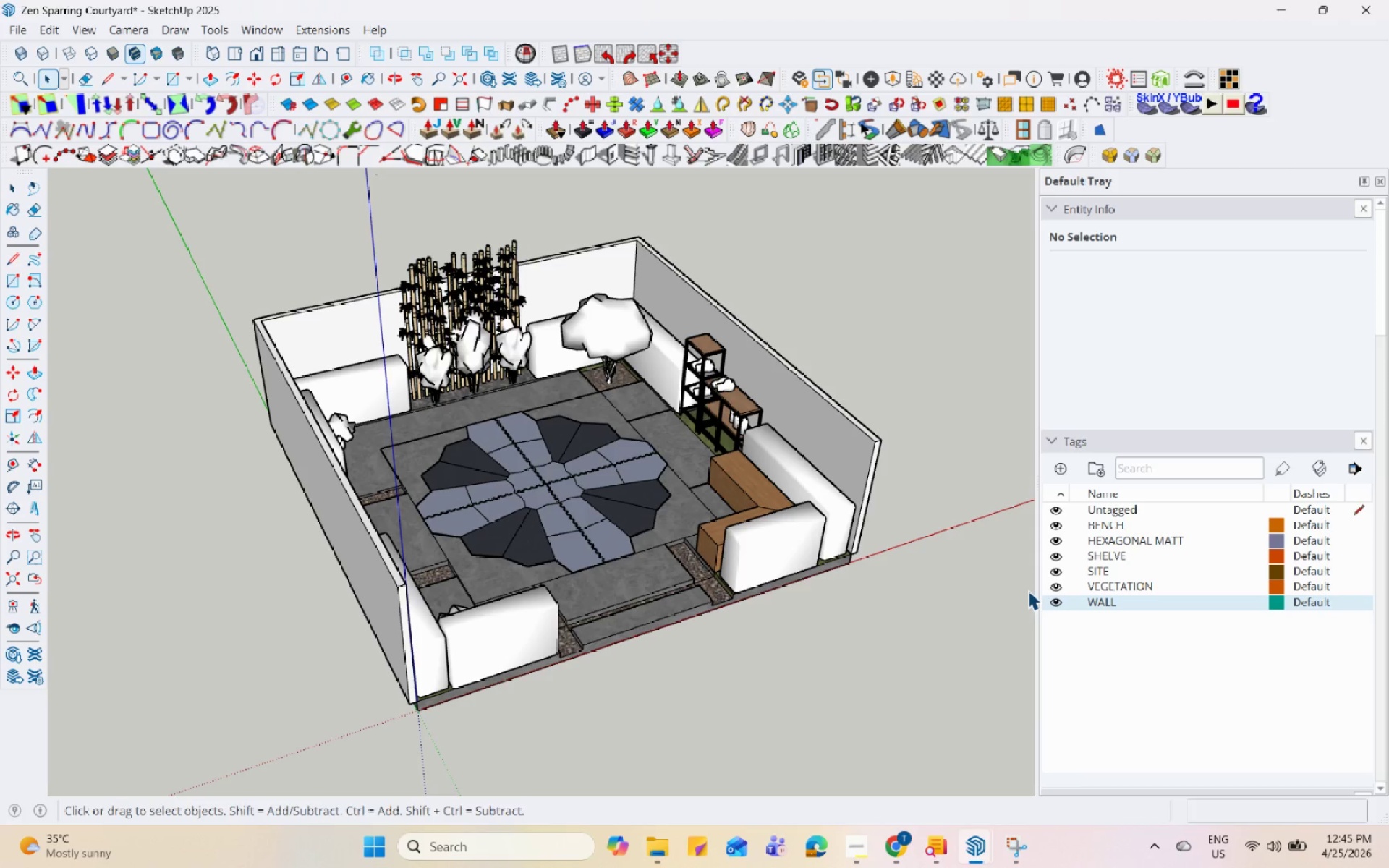 
hold_key(key=Space, duration=1.5)
 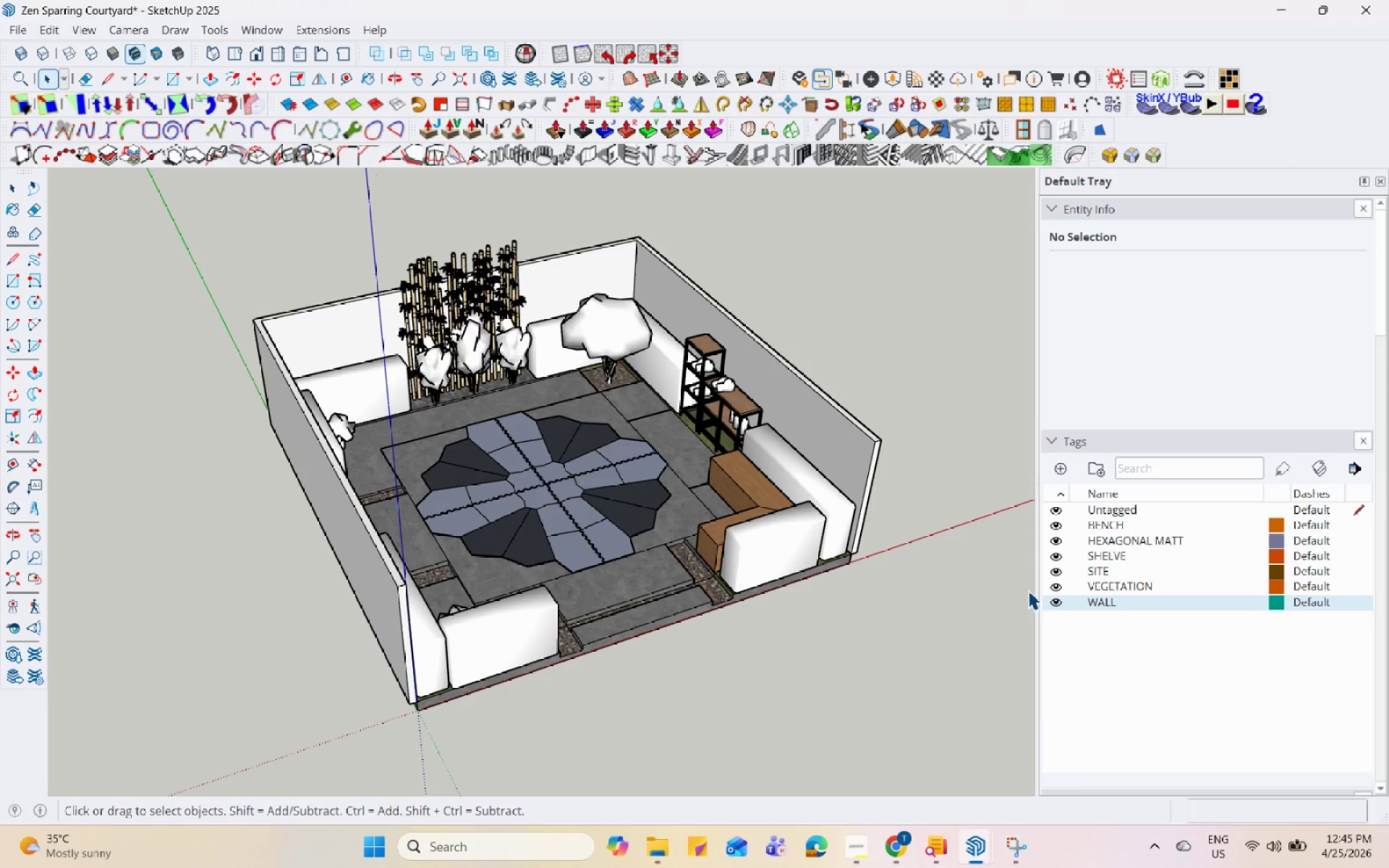 
hold_key(key=Space, duration=1.53)
 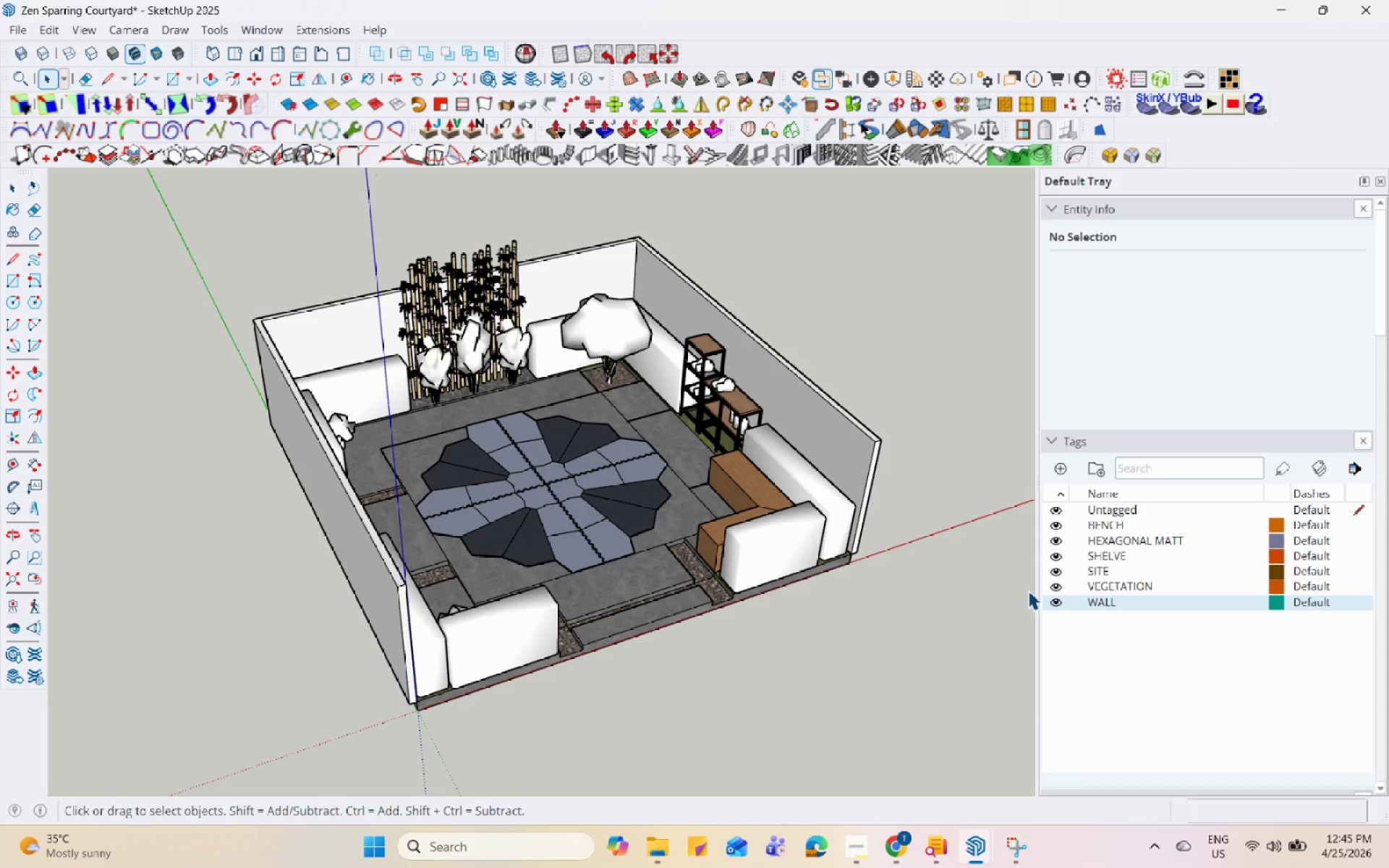 
hold_key(key=Space, duration=1.52)
 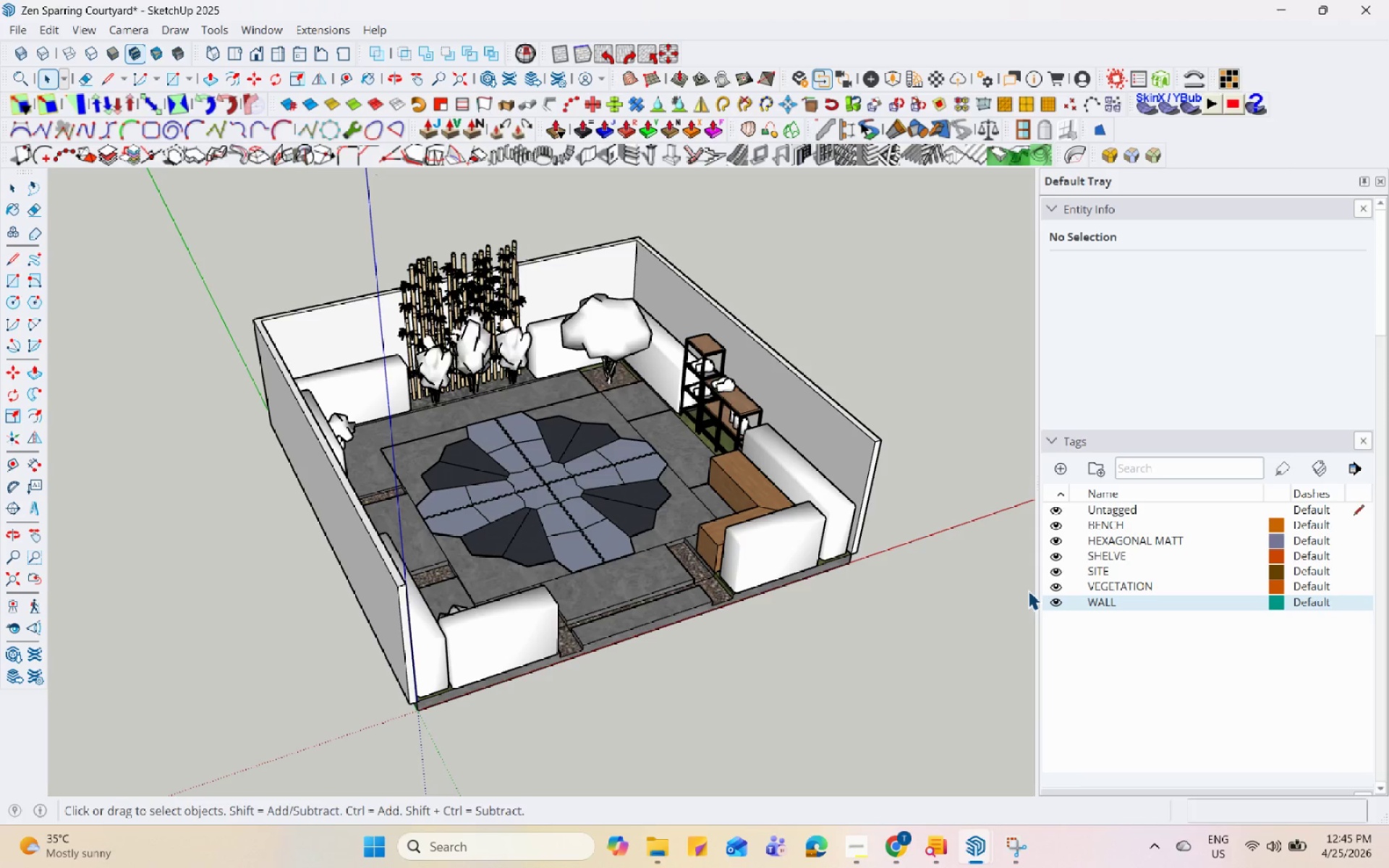 
hold_key(key=Space, duration=1.51)
 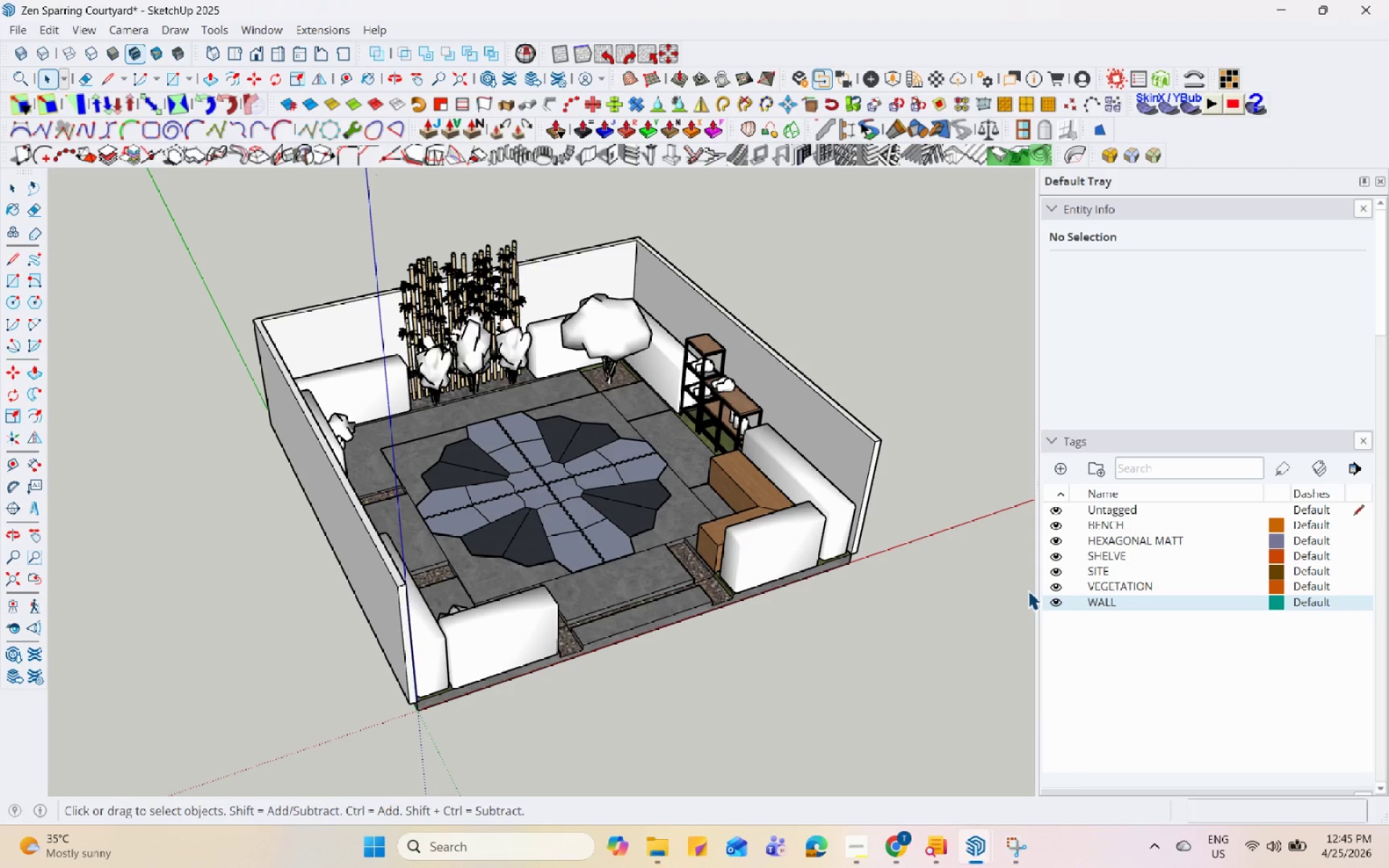 
hold_key(key=Space, duration=1.52)
 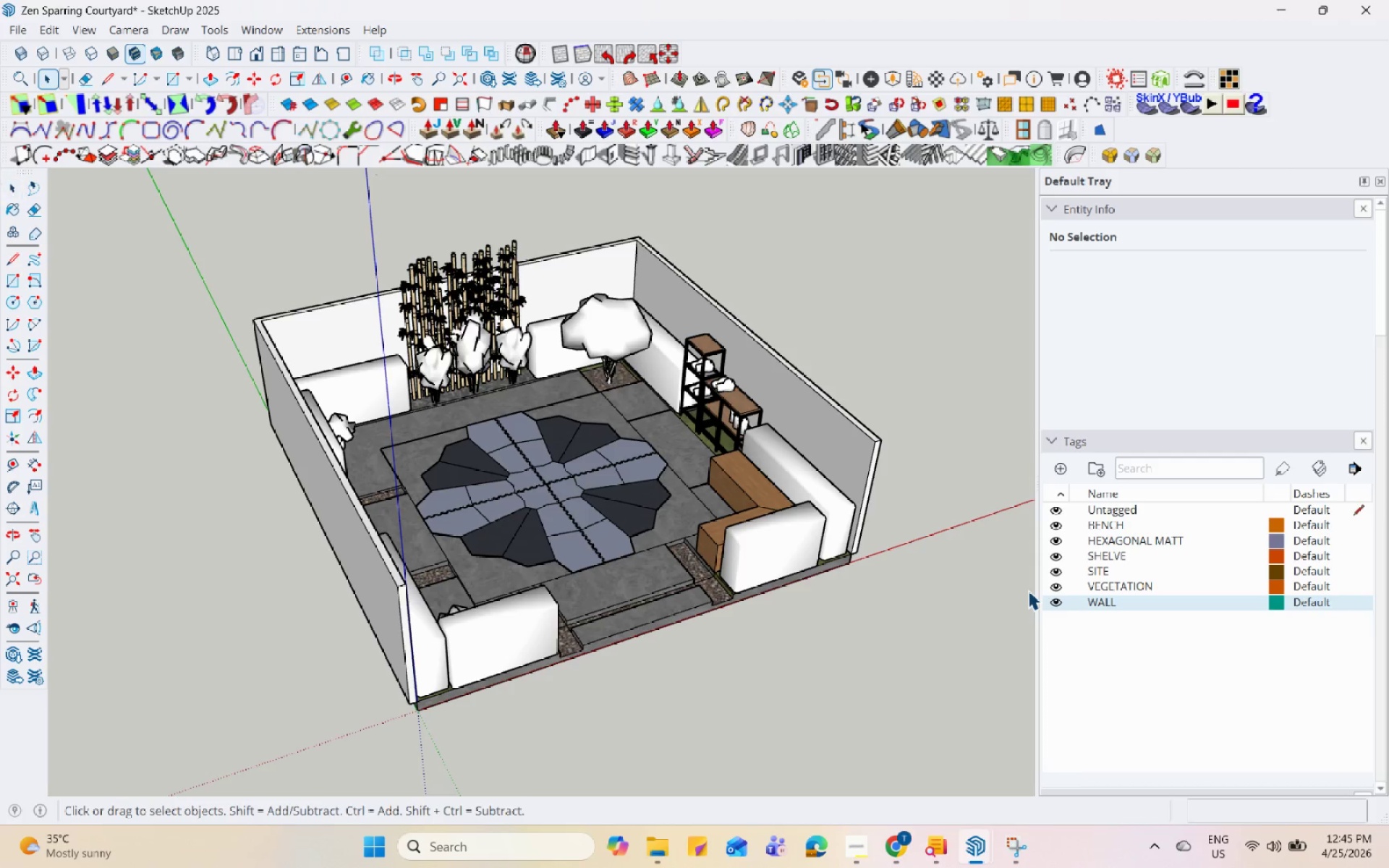 
hold_key(key=Space, duration=1.5)
 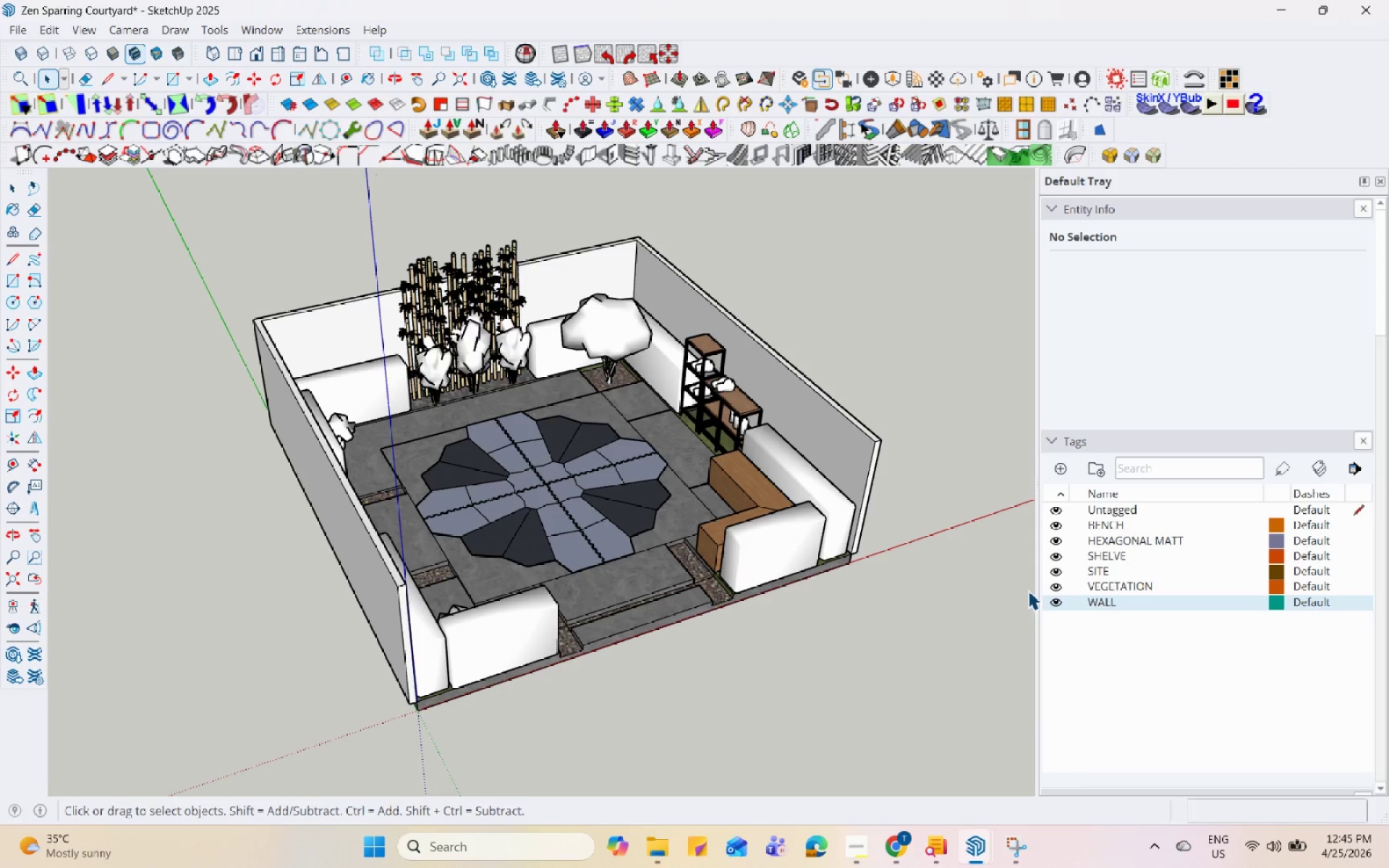 
hold_key(key=Space, duration=1.5)
 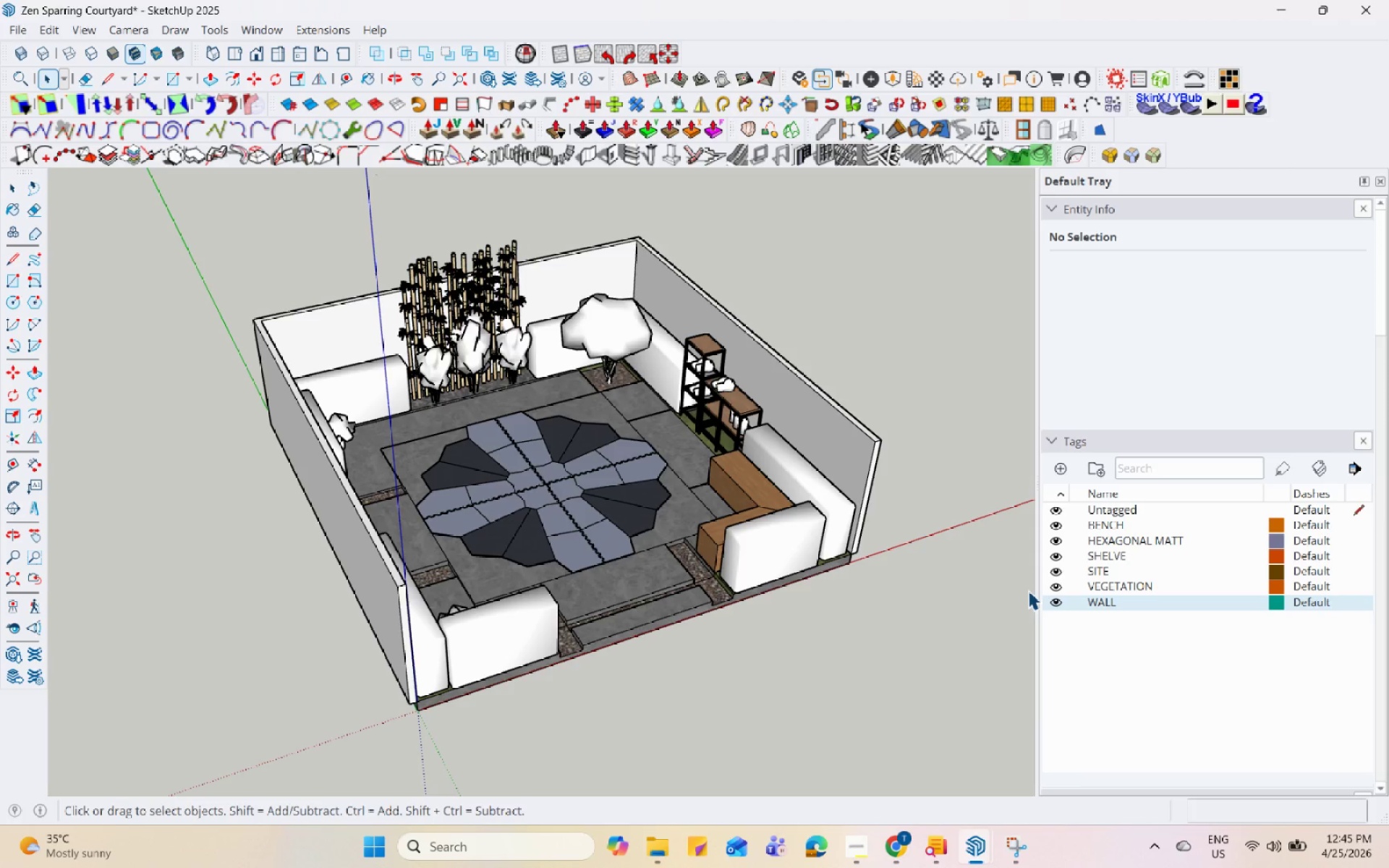 
hold_key(key=Space, duration=1.53)
 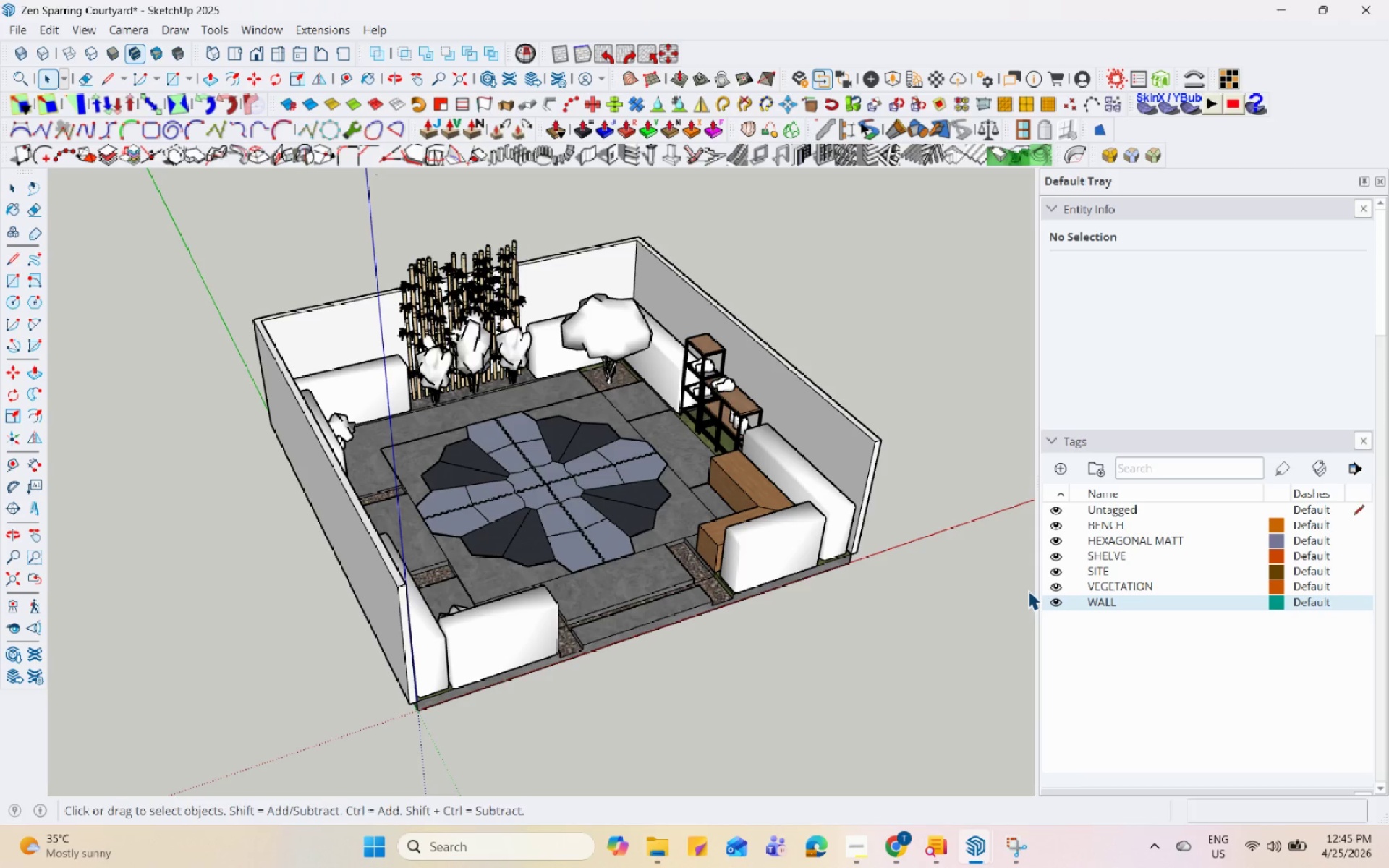 
hold_key(key=Space, duration=1.52)
 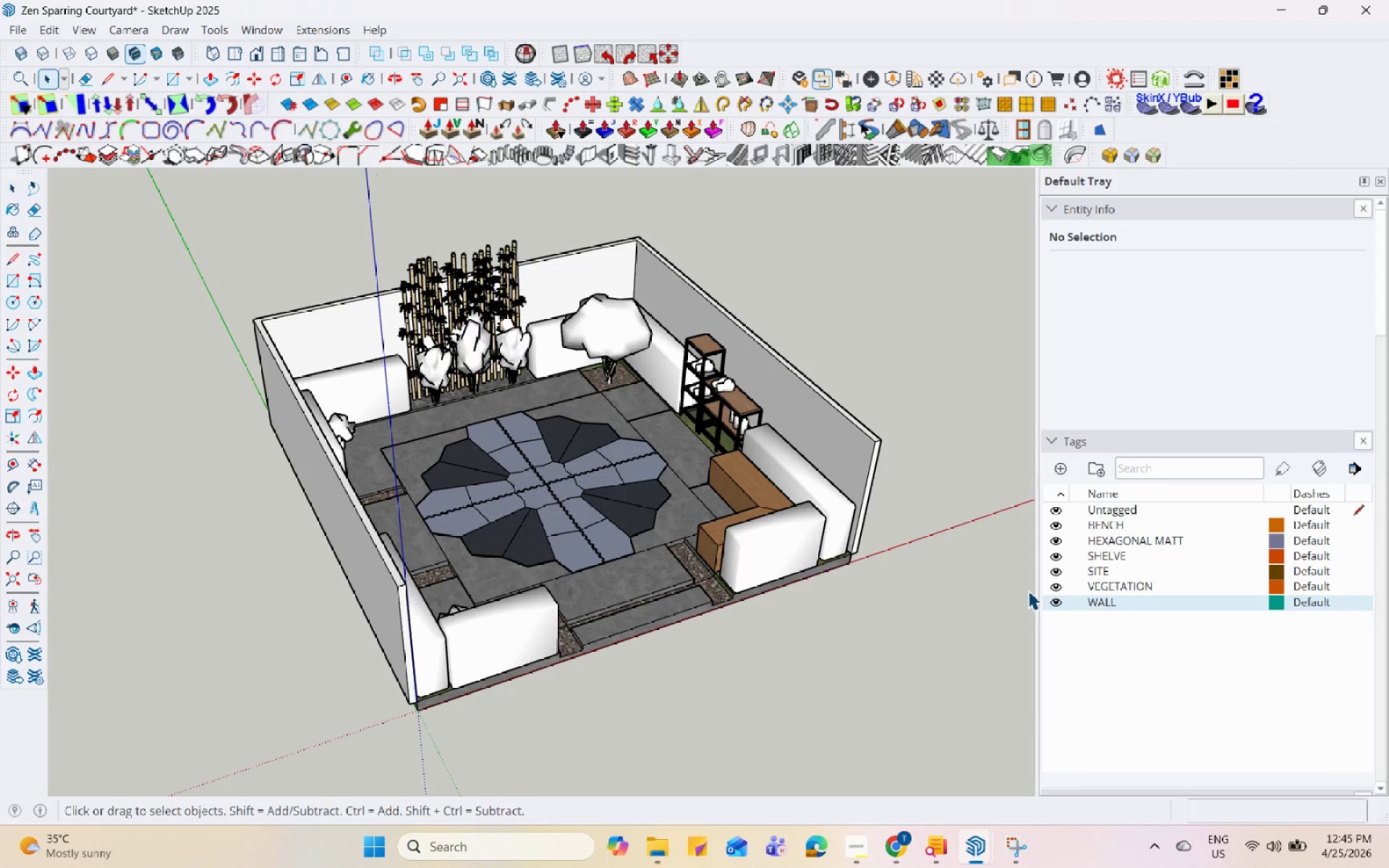 
hold_key(key=Space, duration=1.51)
 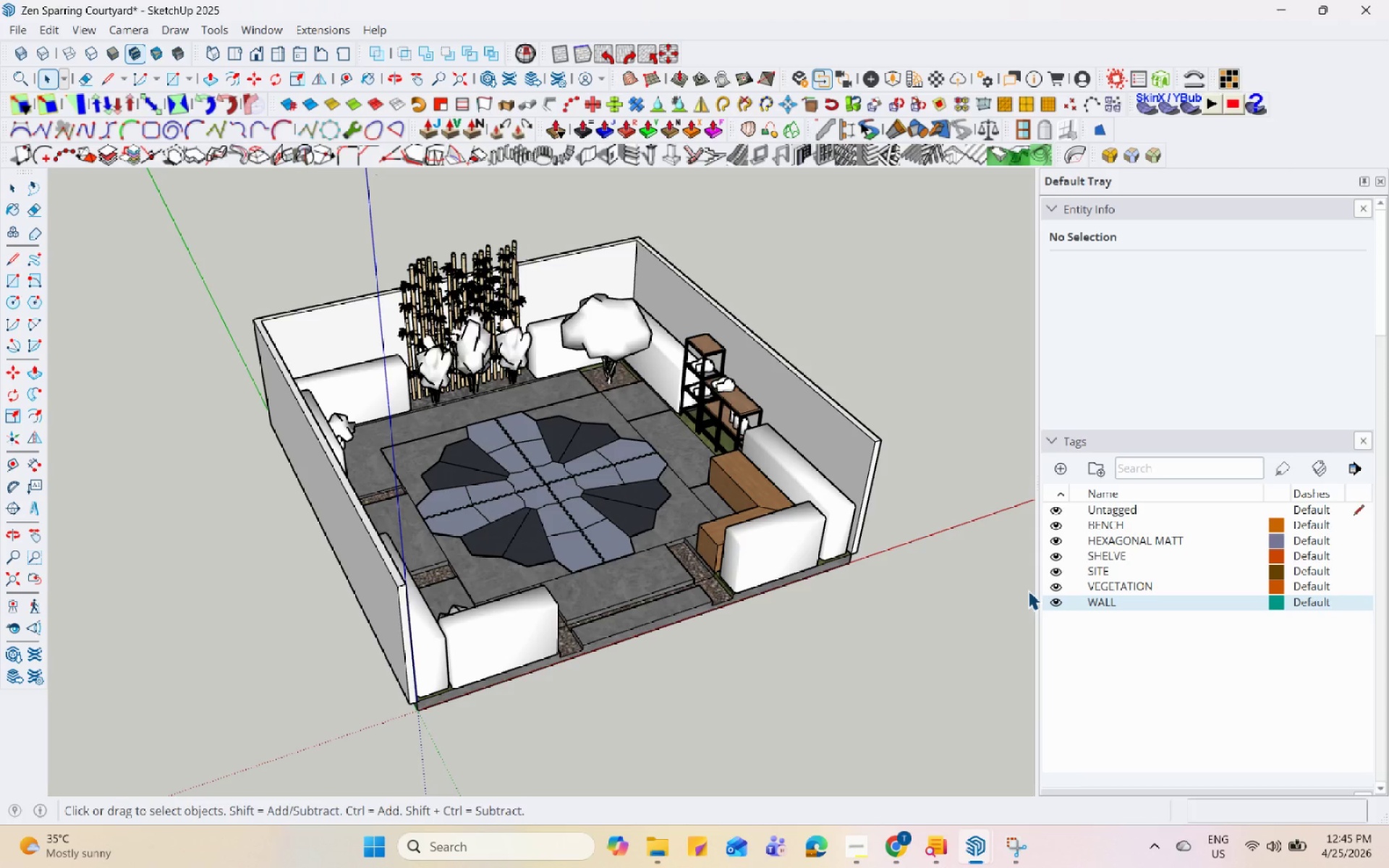 
hold_key(key=Space, duration=1.52)
 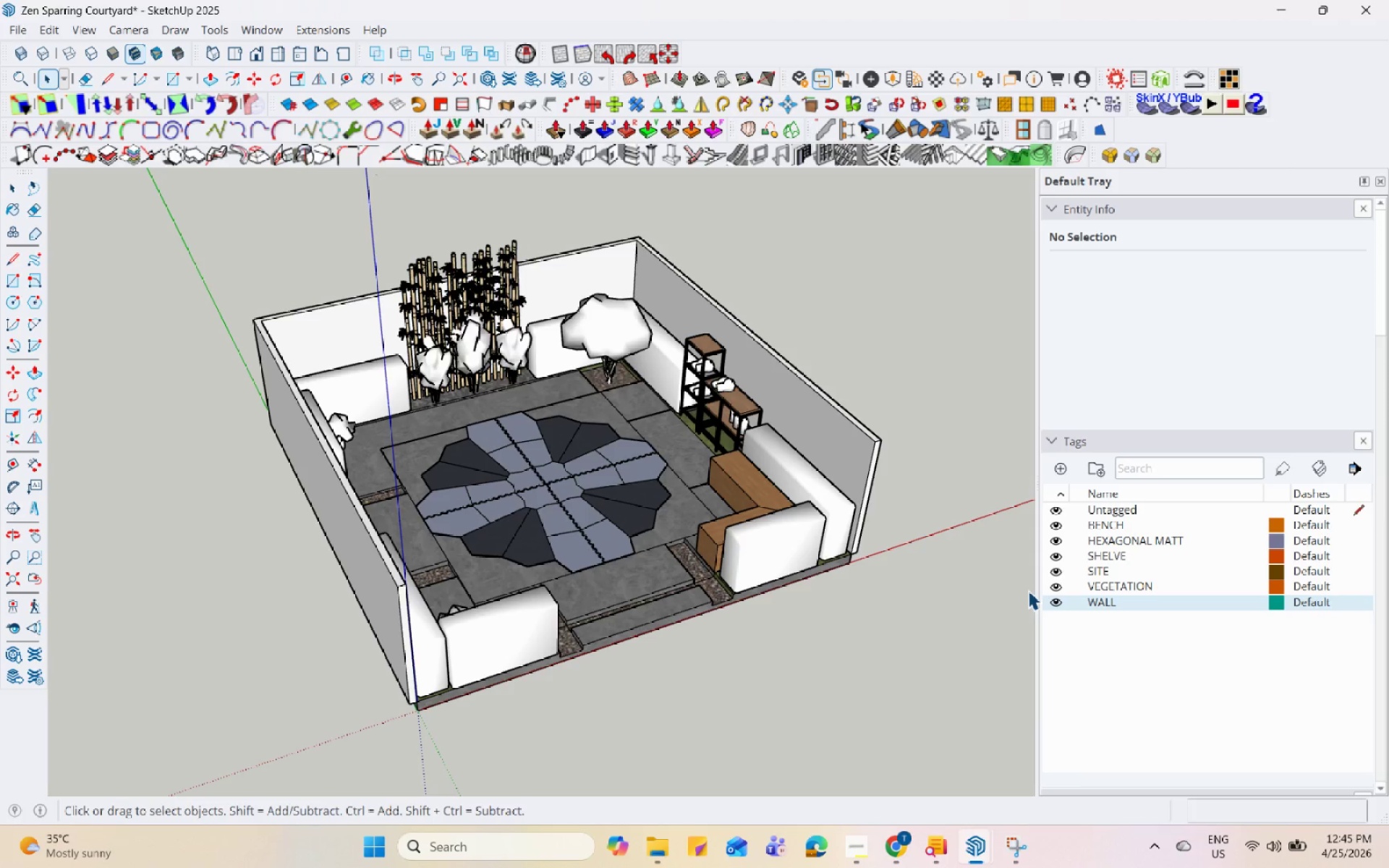 
hold_key(key=Space, duration=1.52)
 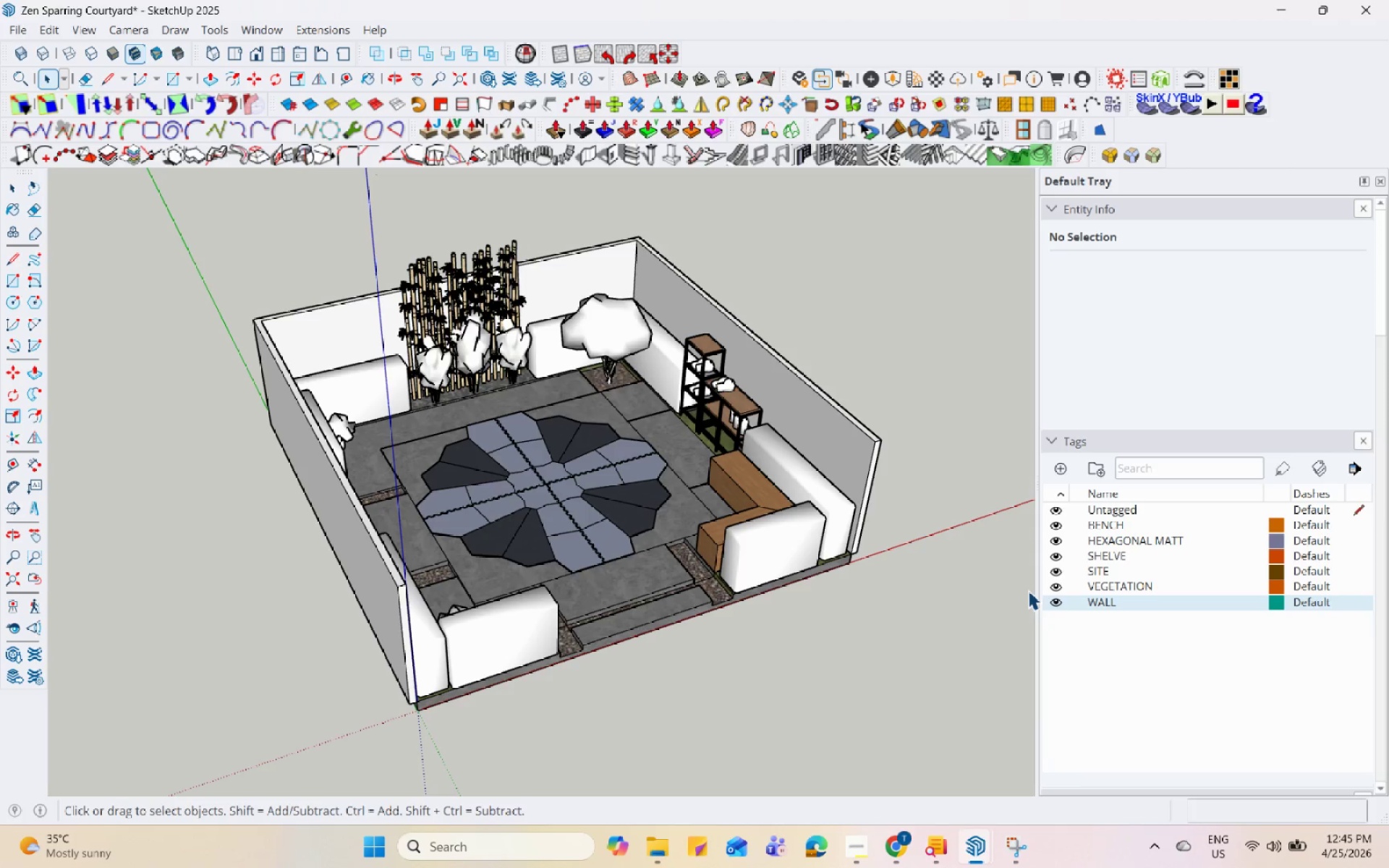 
hold_key(key=Space, duration=1.5)
 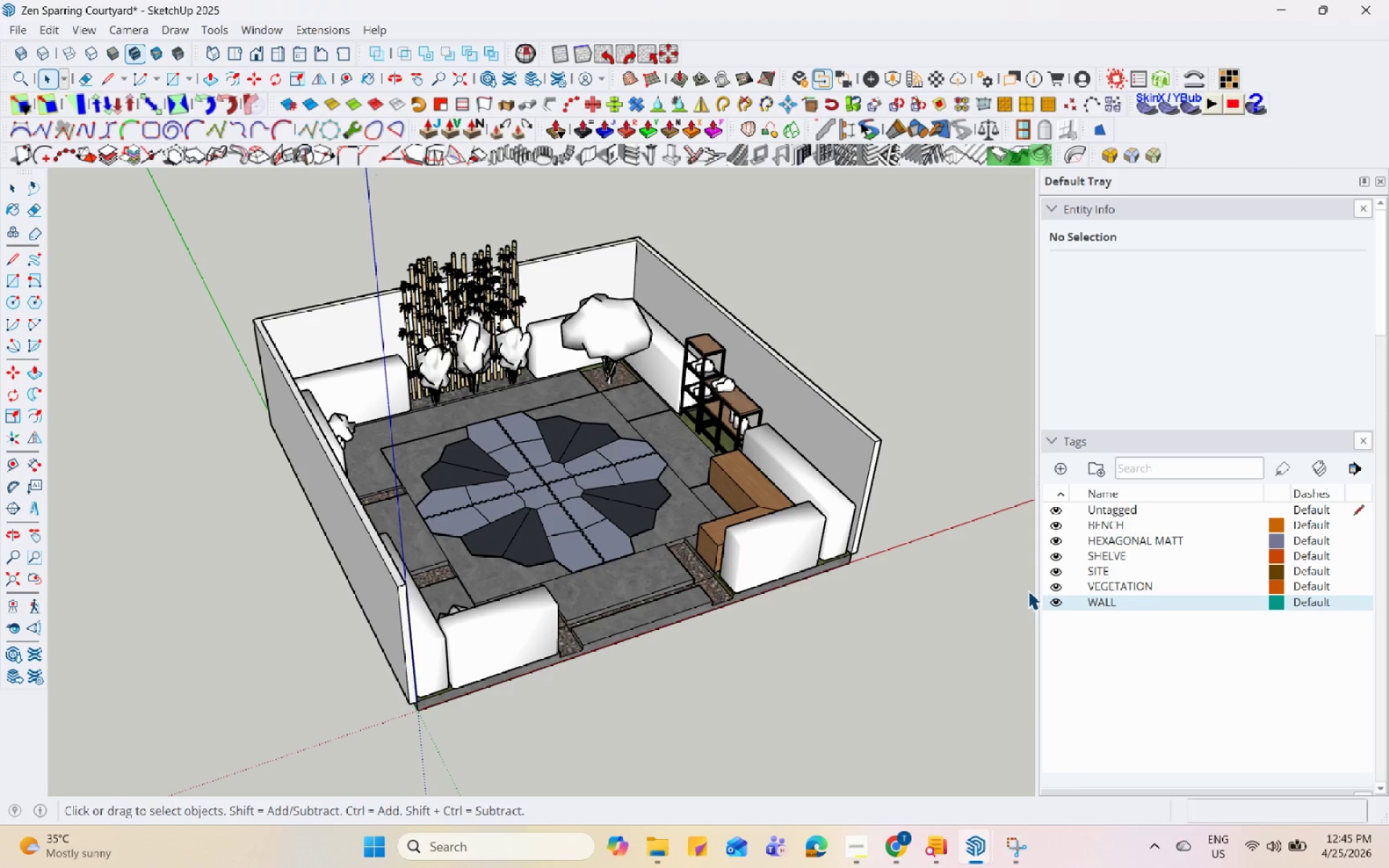 
hold_key(key=Space, duration=1.5)
 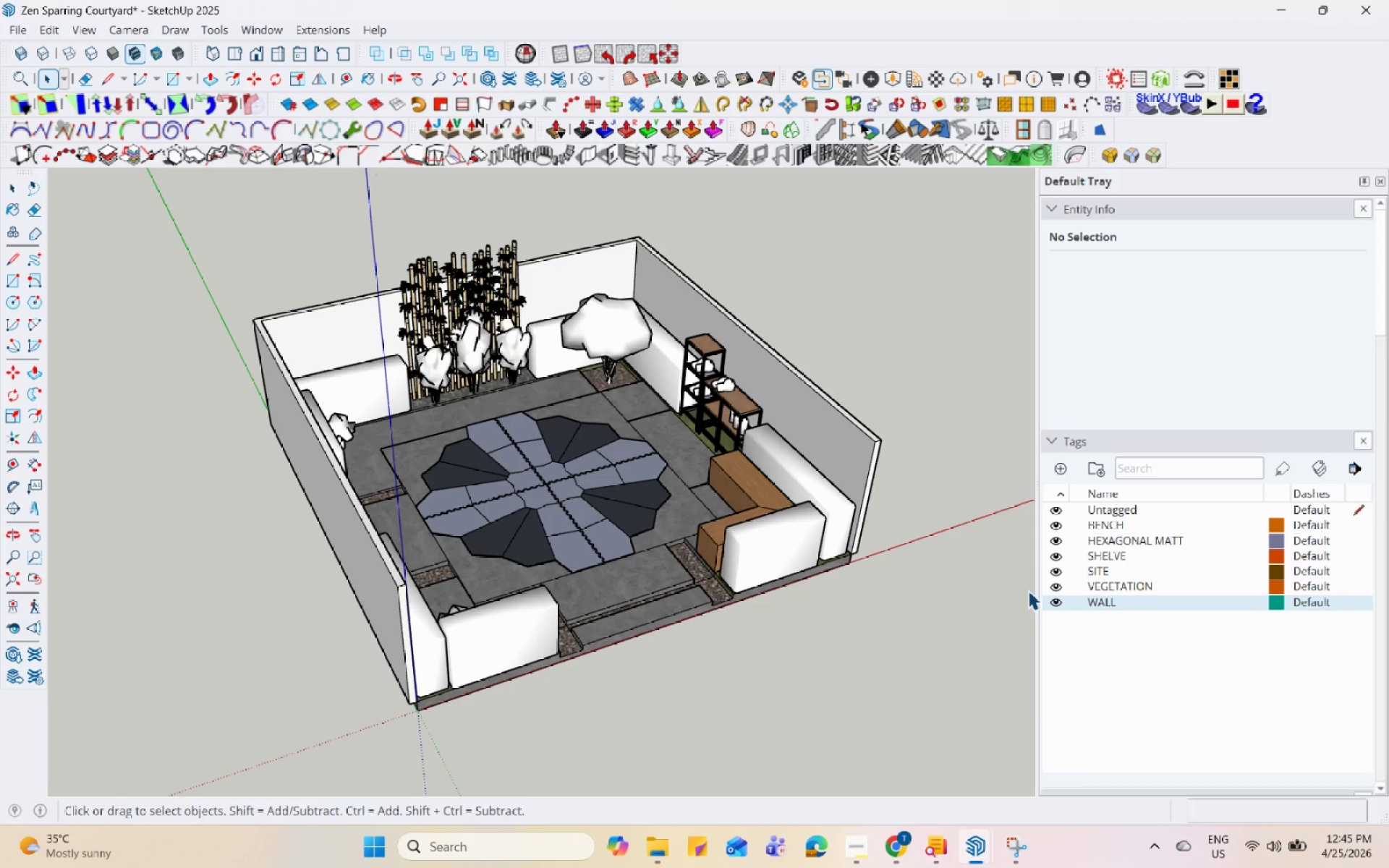 
hold_key(key=Space, duration=1.51)
 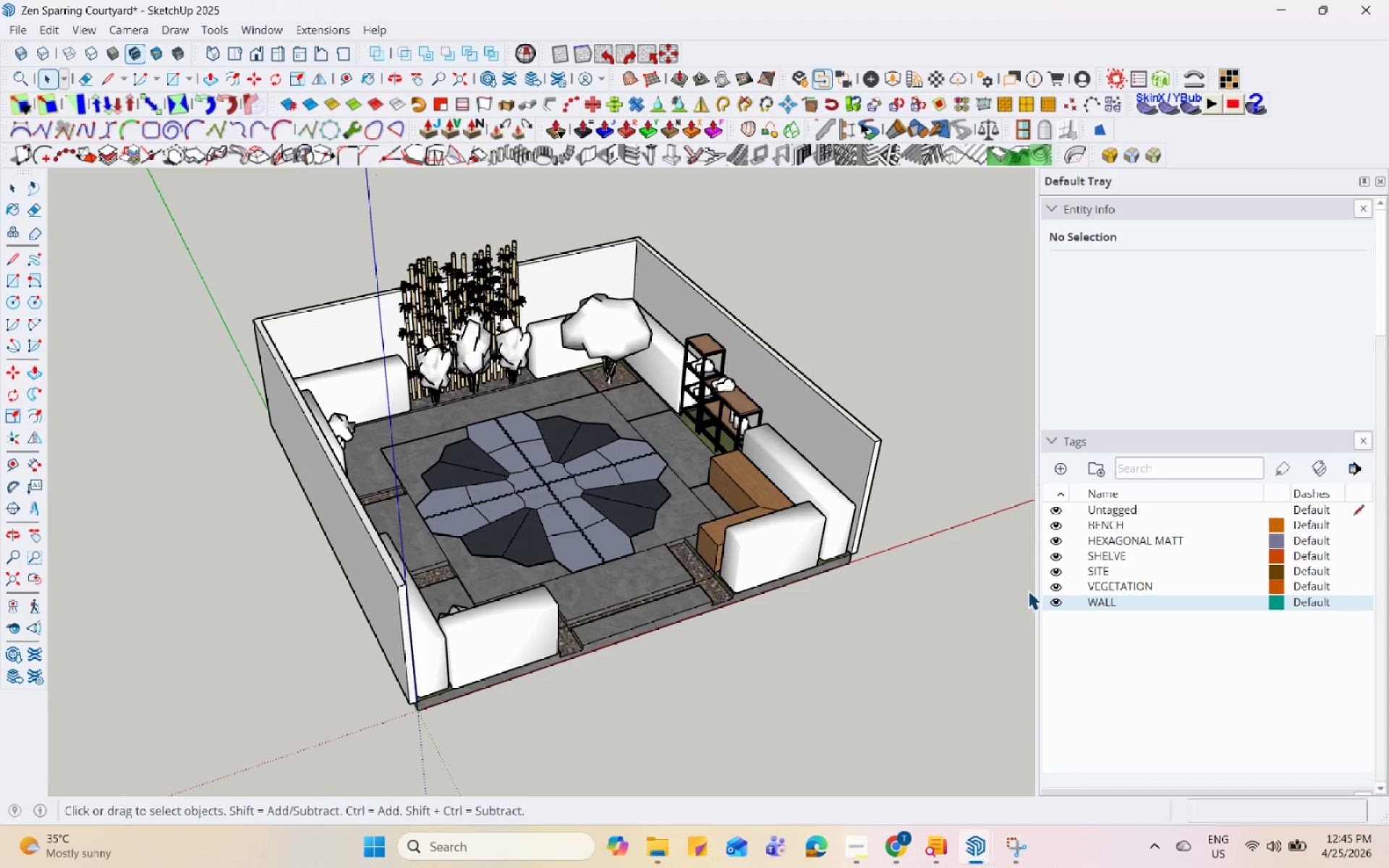 
hold_key(key=Space, duration=1.5)
 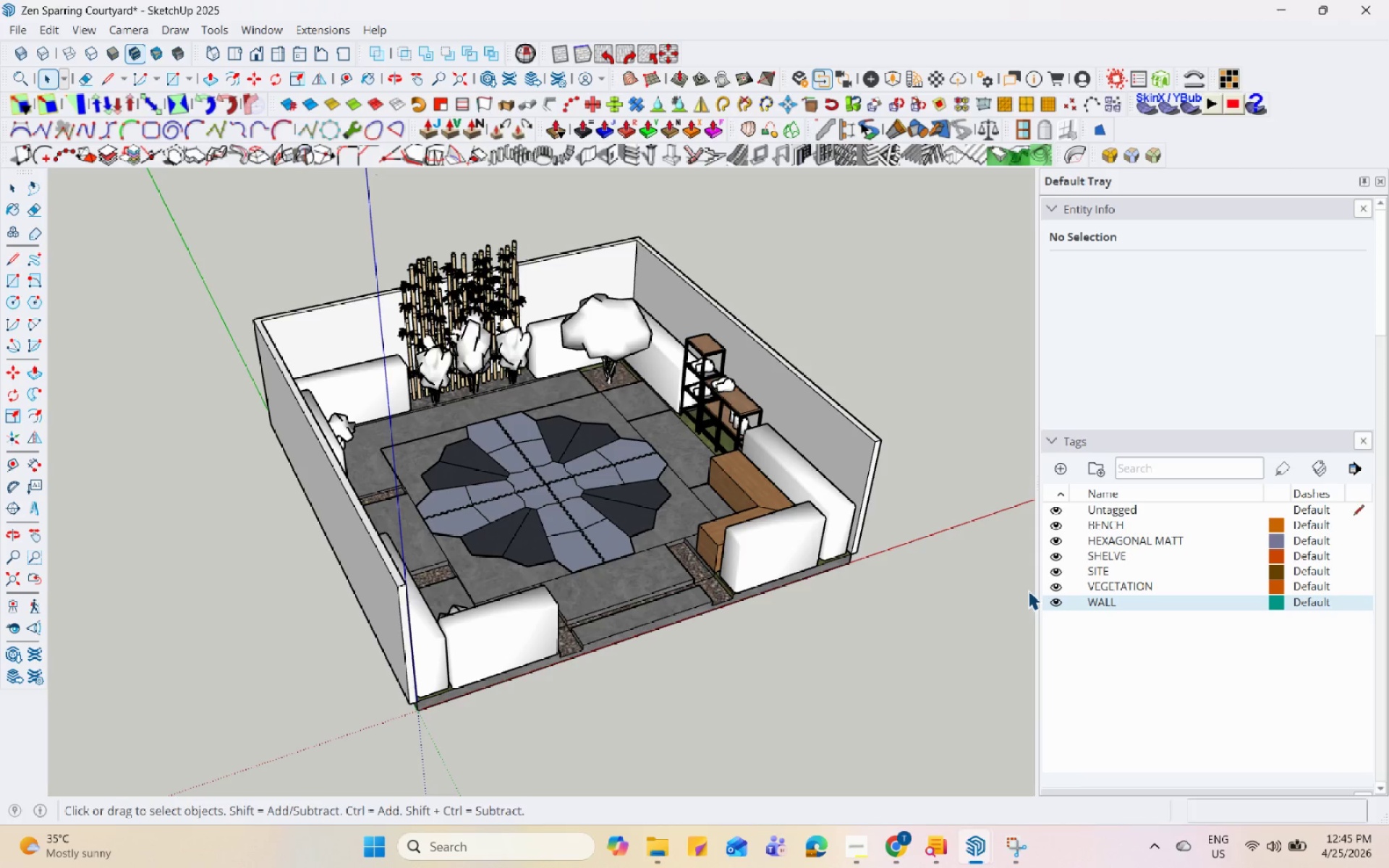 
hold_key(key=Space, duration=1.52)
 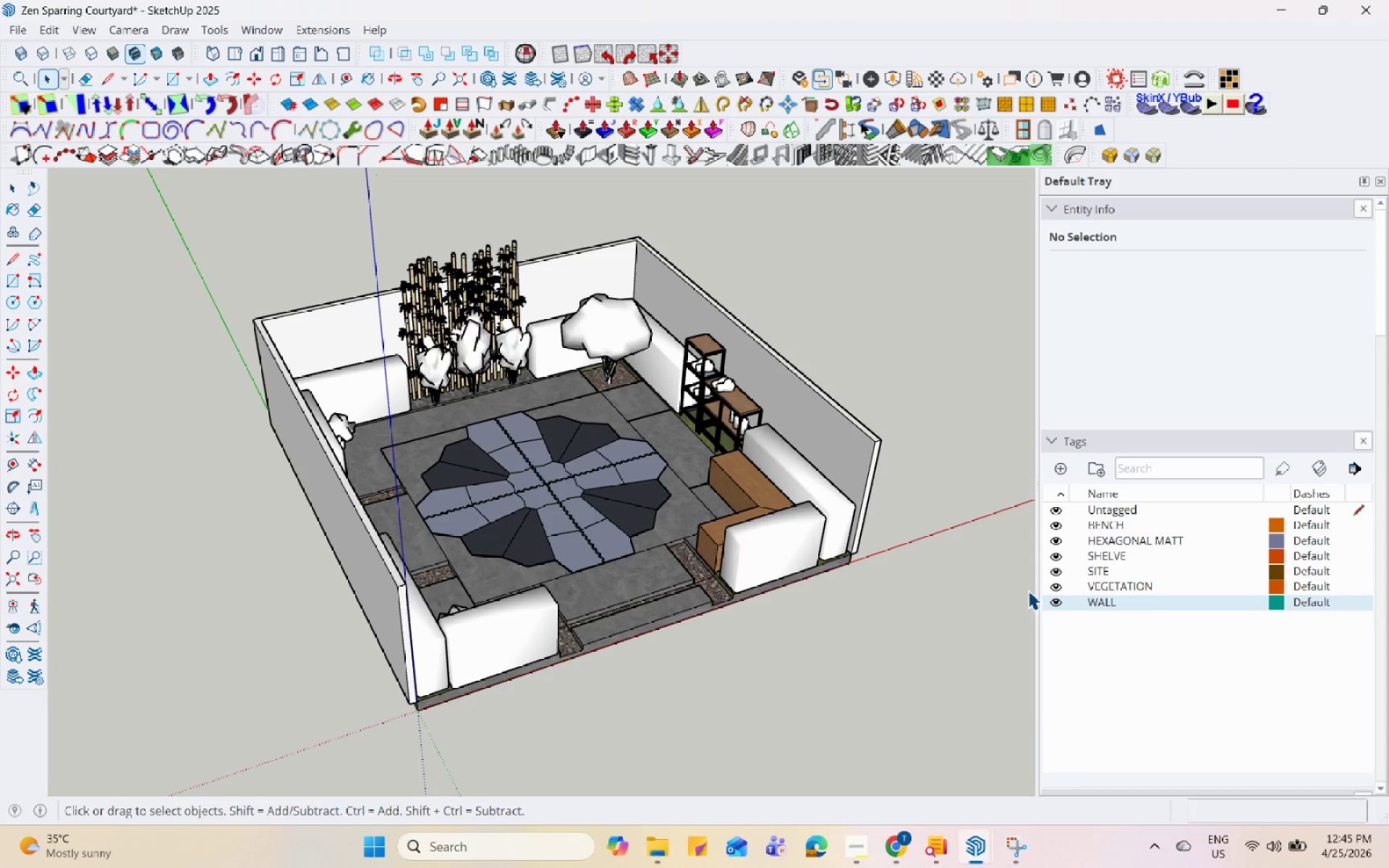 
hold_key(key=Space, duration=1.5)
 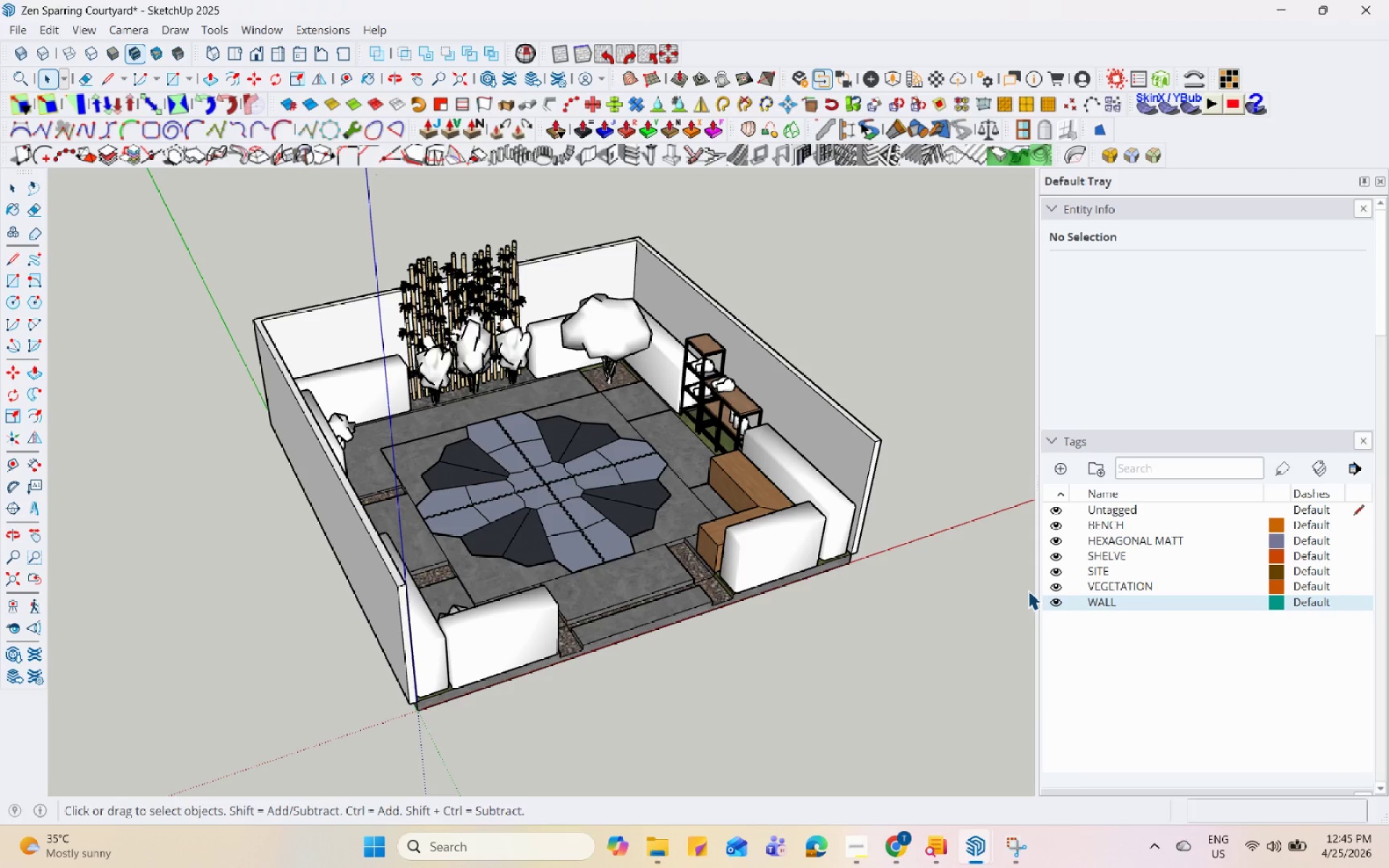 
hold_key(key=Space, duration=1.5)
 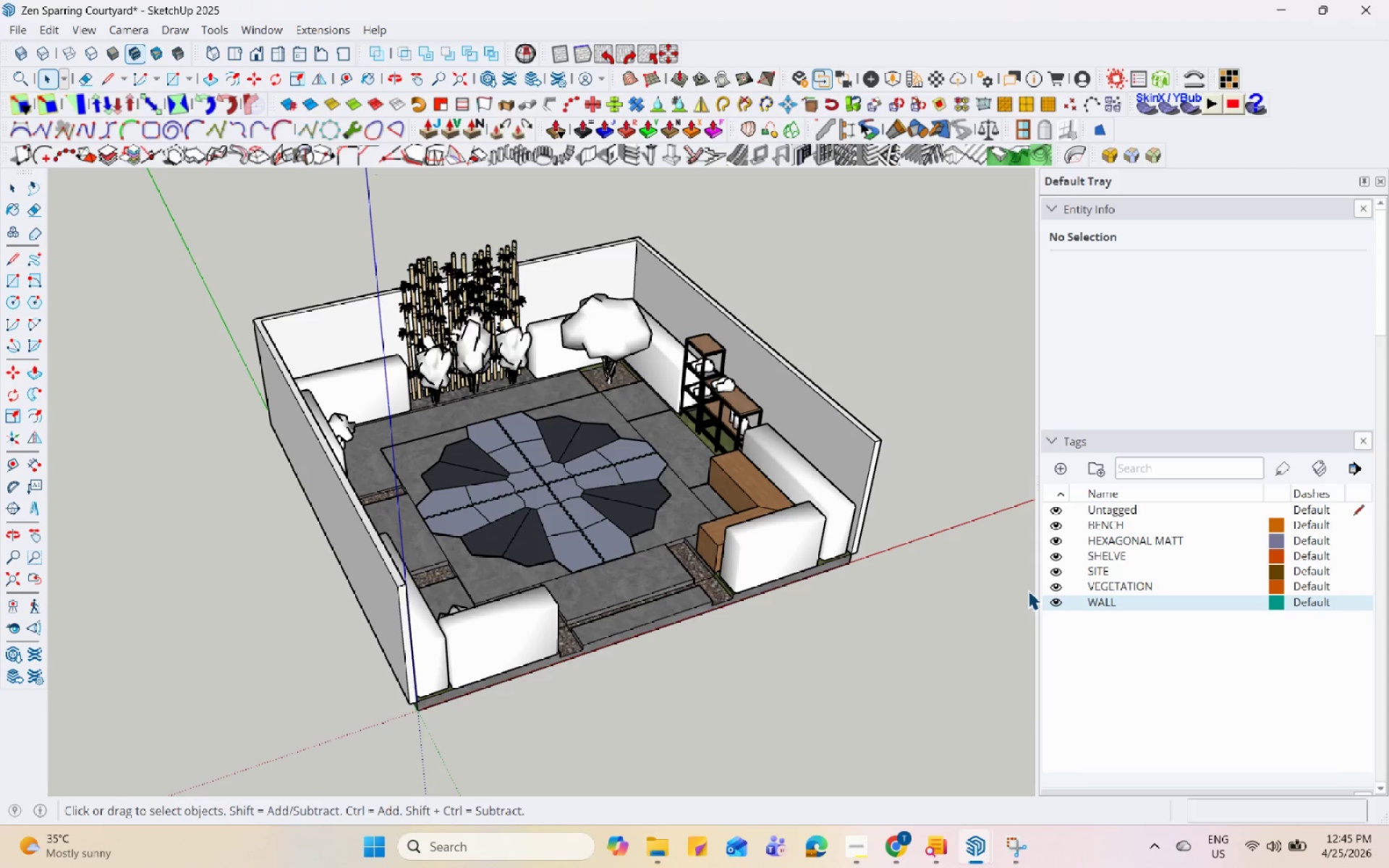 
hold_key(key=Space, duration=1.52)
 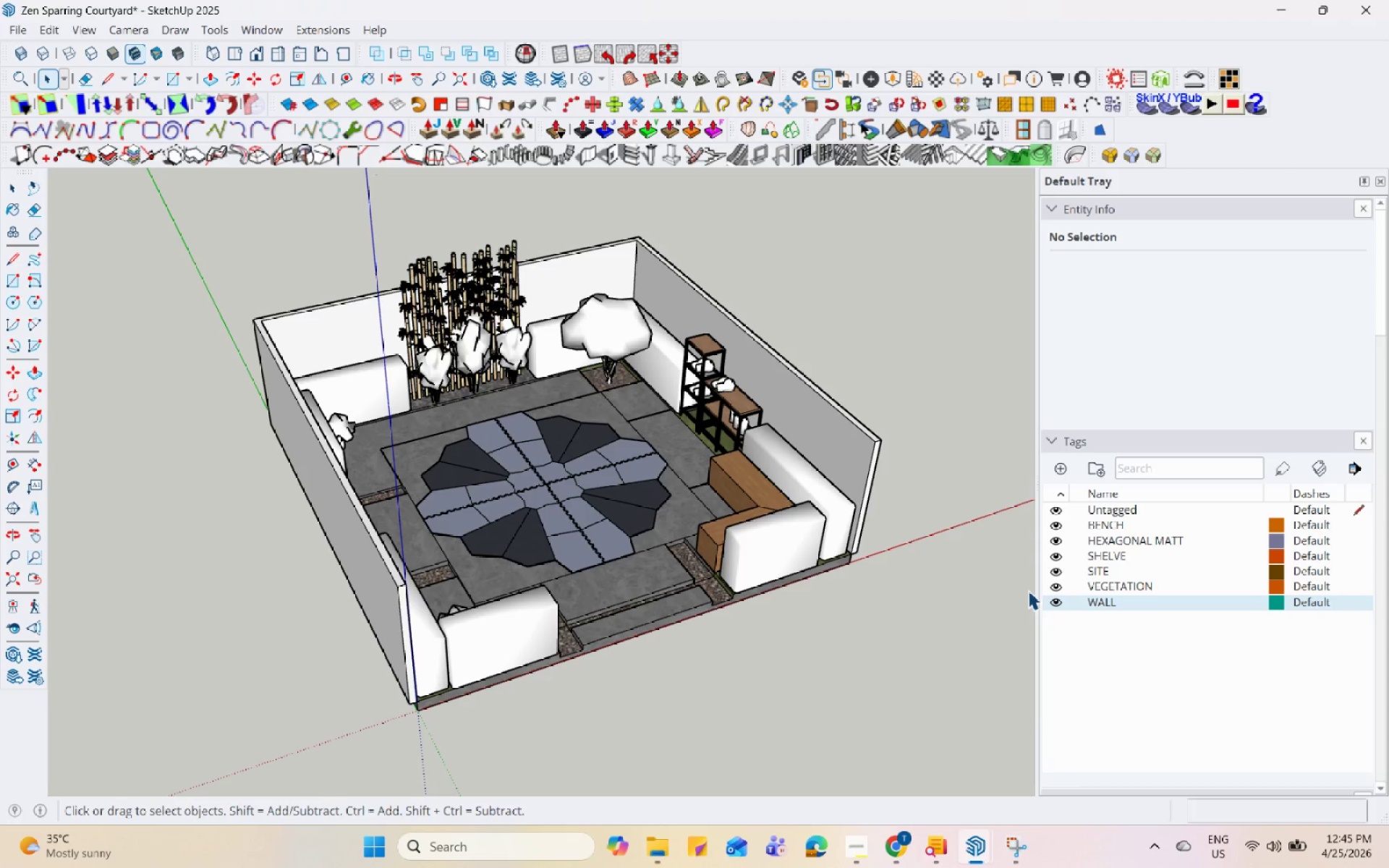 
hold_key(key=Space, duration=1.51)
 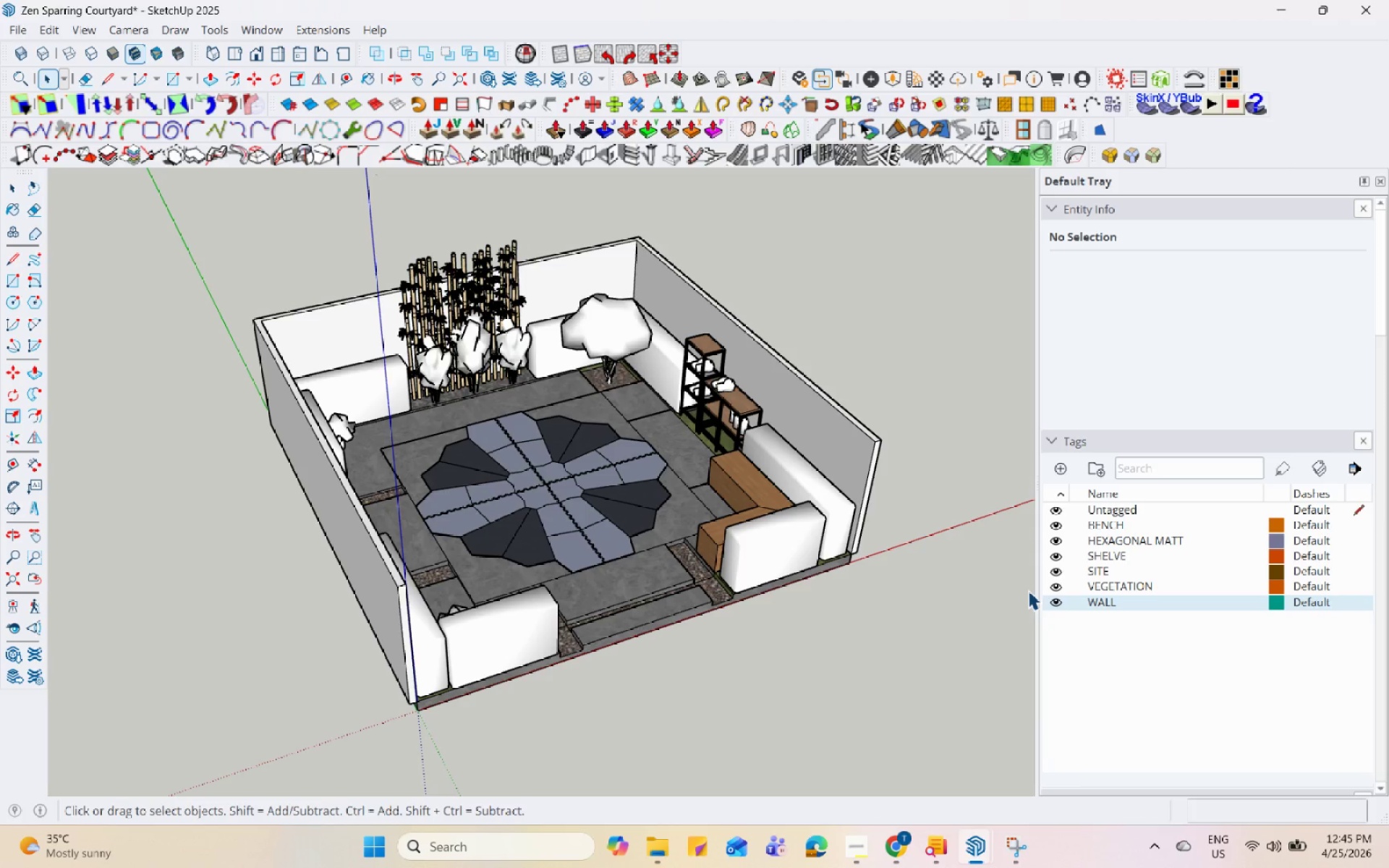 
hold_key(key=Space, duration=1.52)
 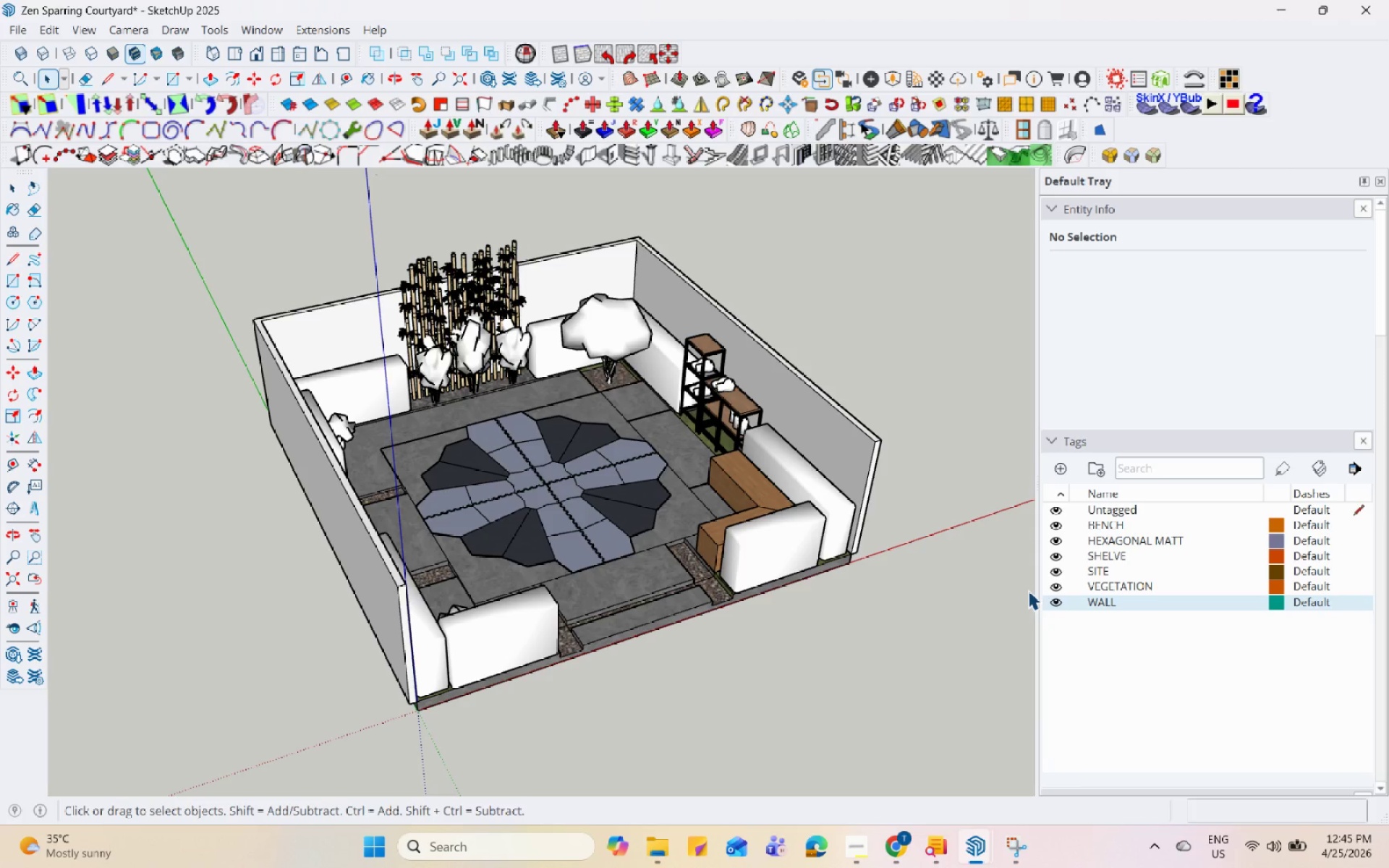 
hold_key(key=Space, duration=1.53)
 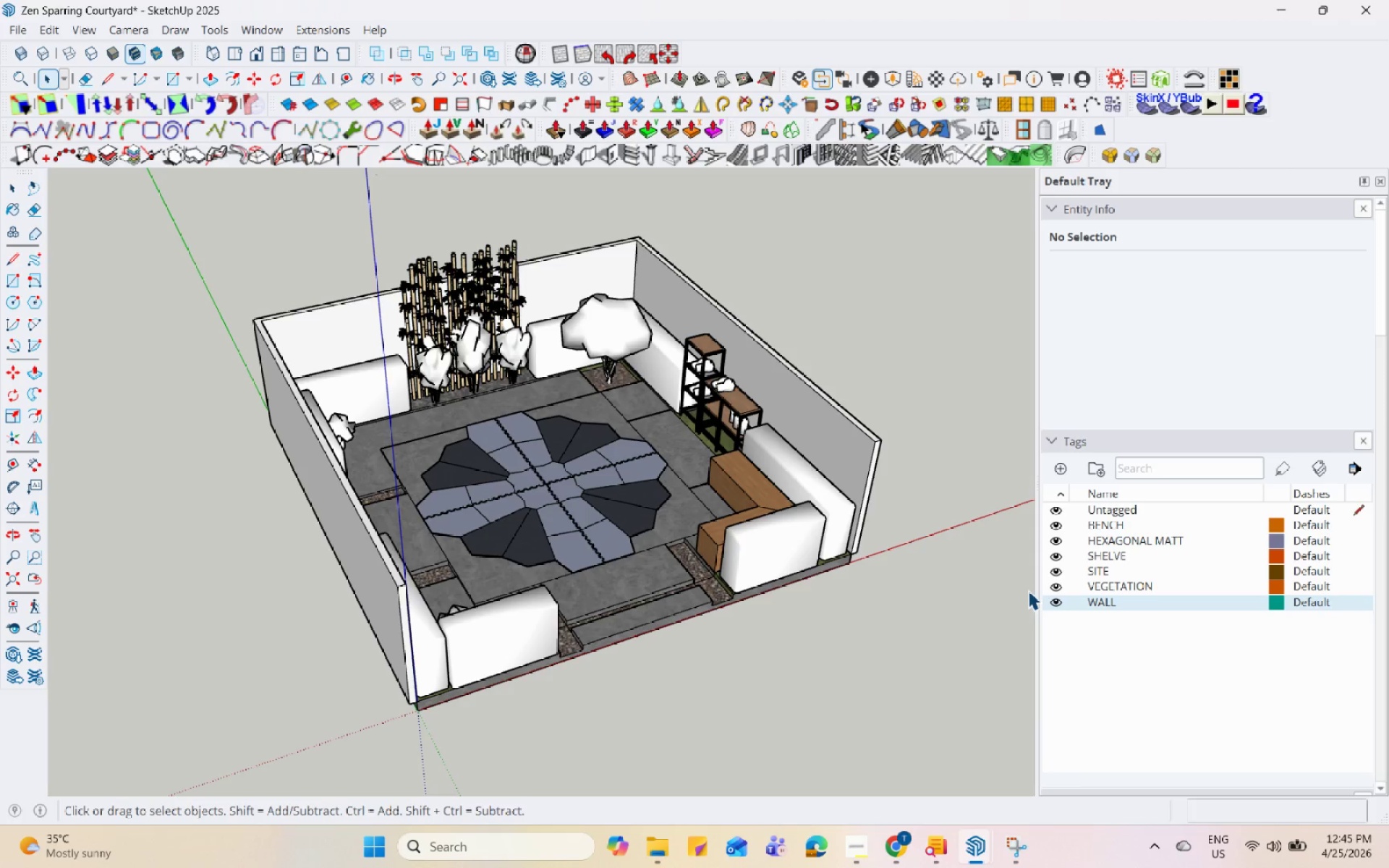 
hold_key(key=Space, duration=1.5)
 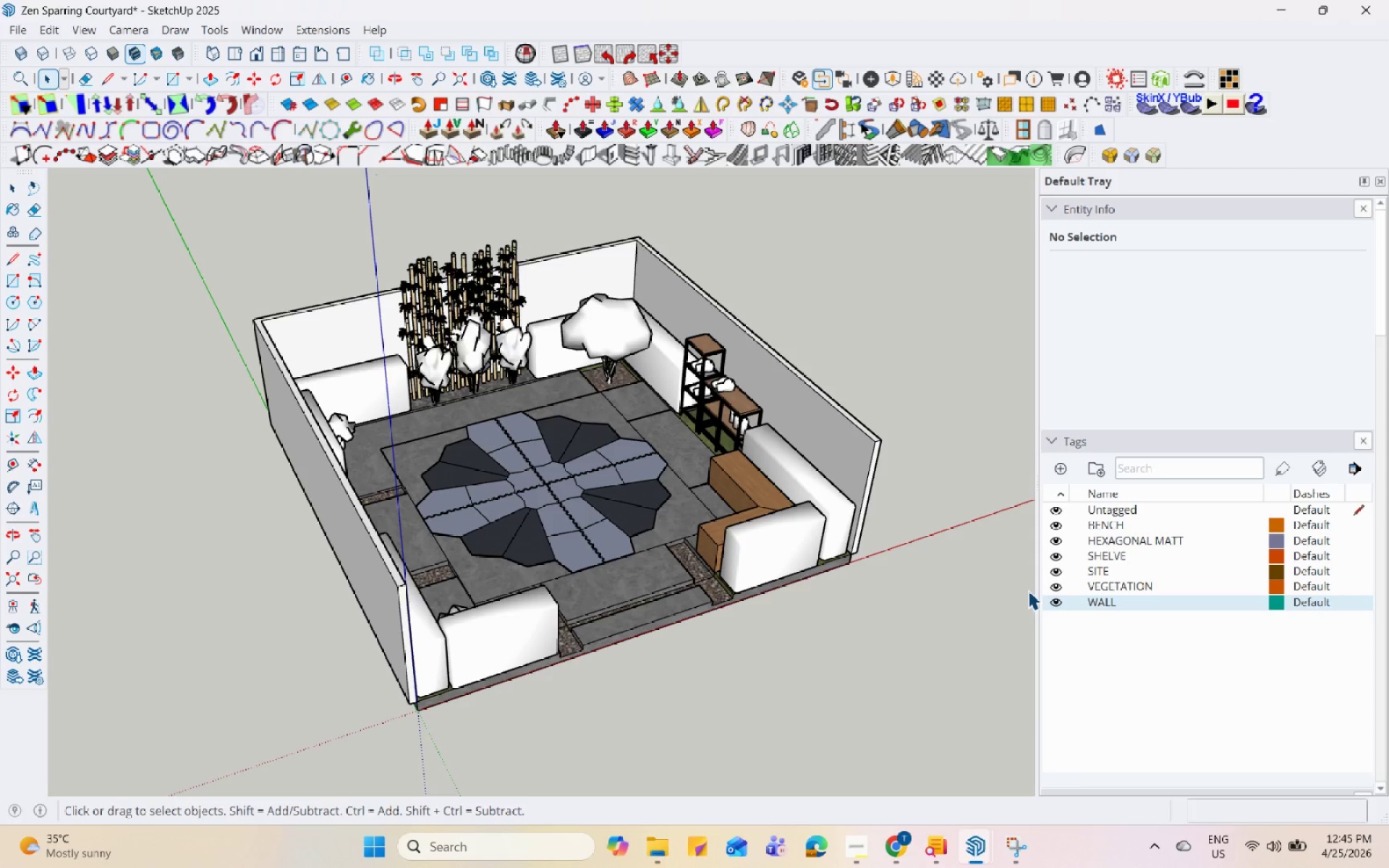 
hold_key(key=Space, duration=1.5)
 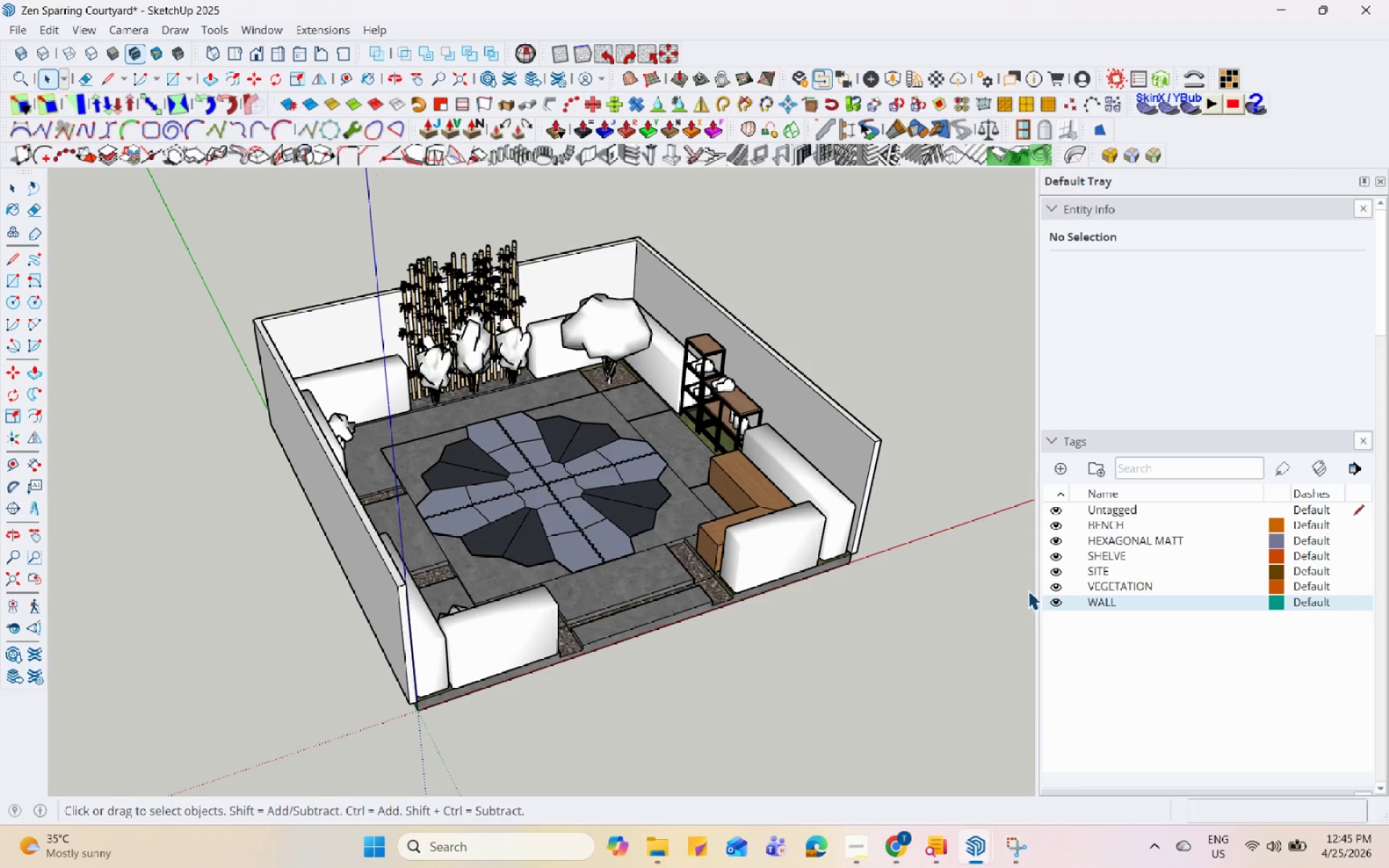 
hold_key(key=Space, duration=1.52)
 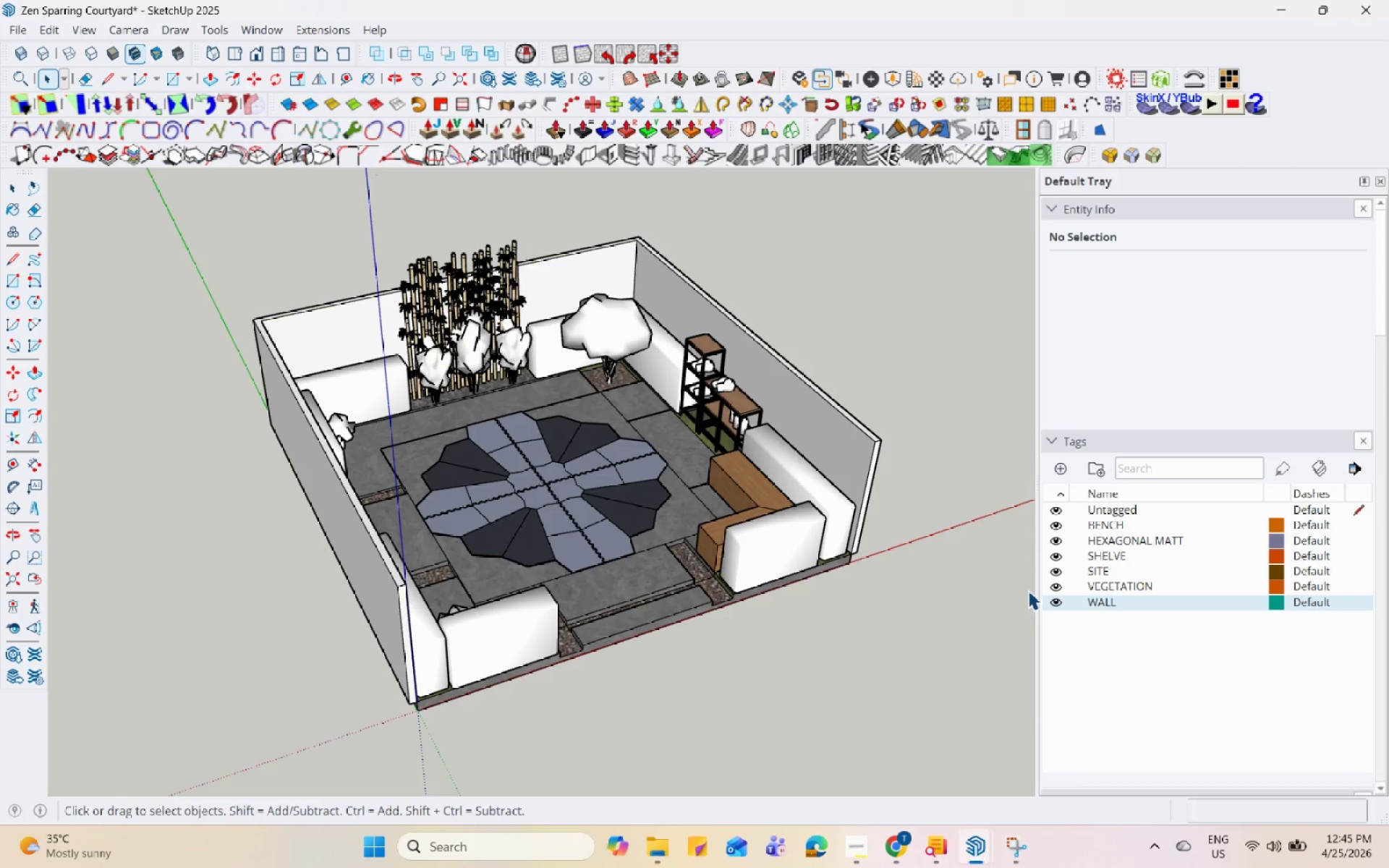 
hold_key(key=Space, duration=1.51)
 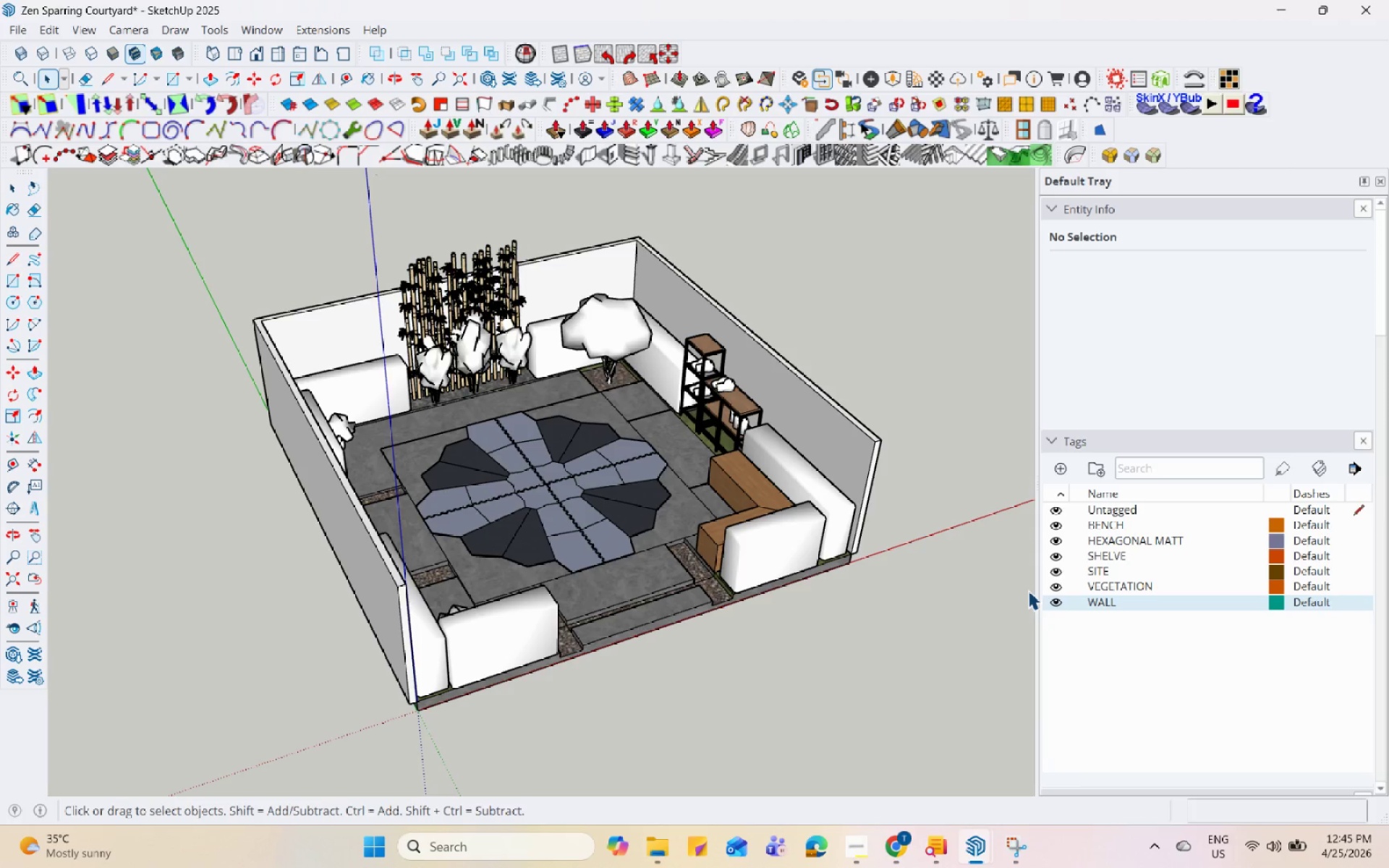 
hold_key(key=Space, duration=1.53)
 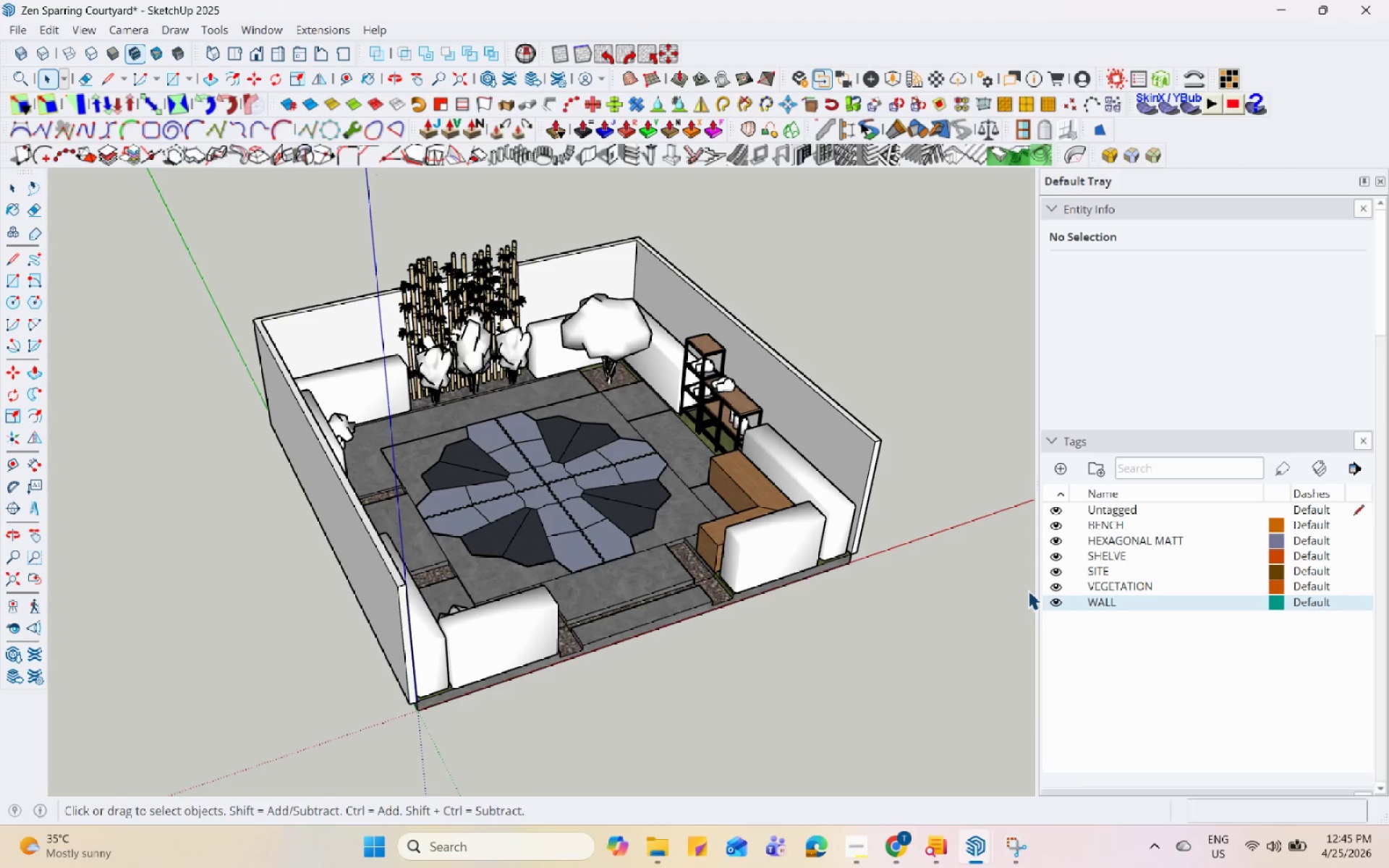 
hold_key(key=Space, duration=1.5)
 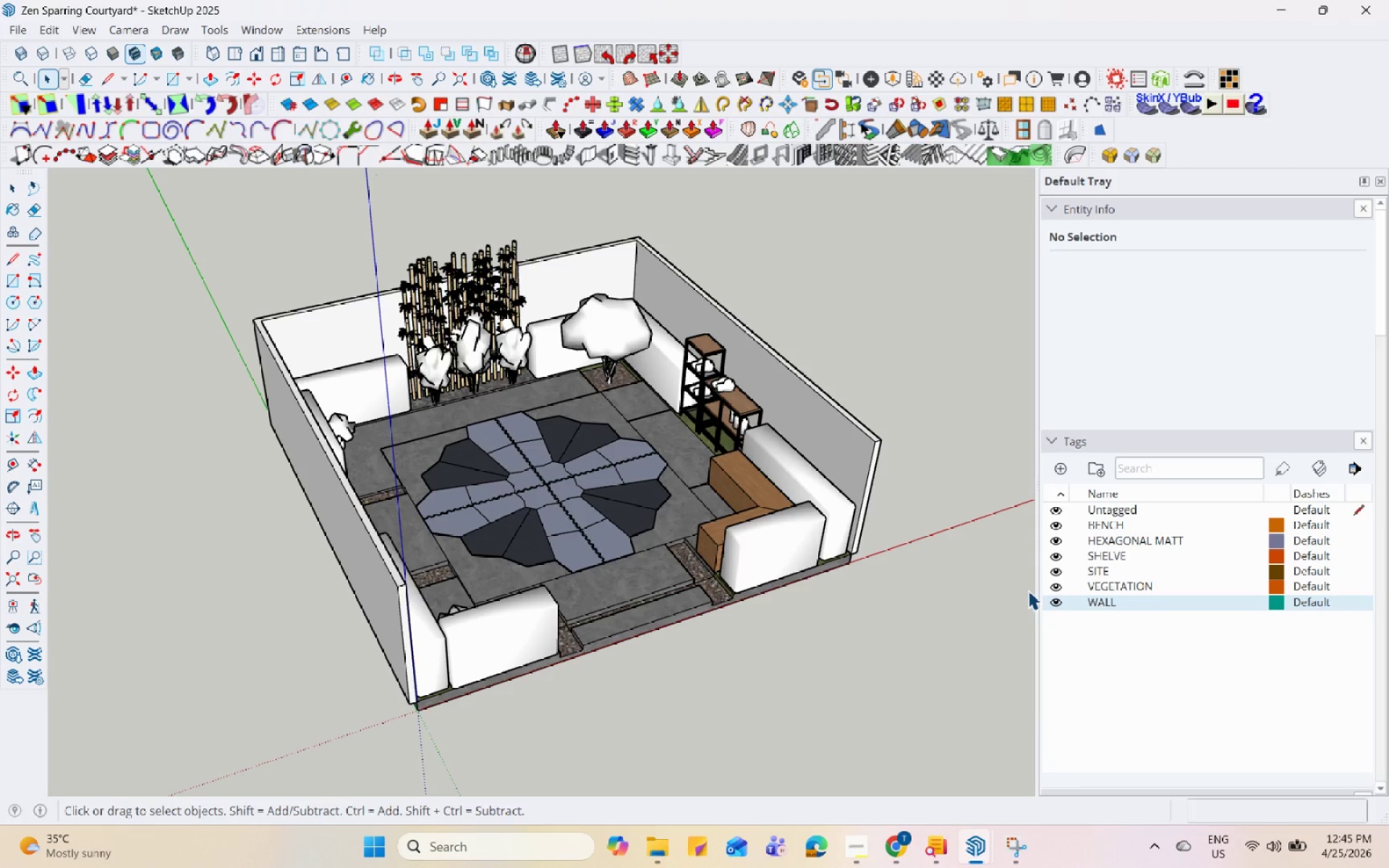 
hold_key(key=Space, duration=1.51)
 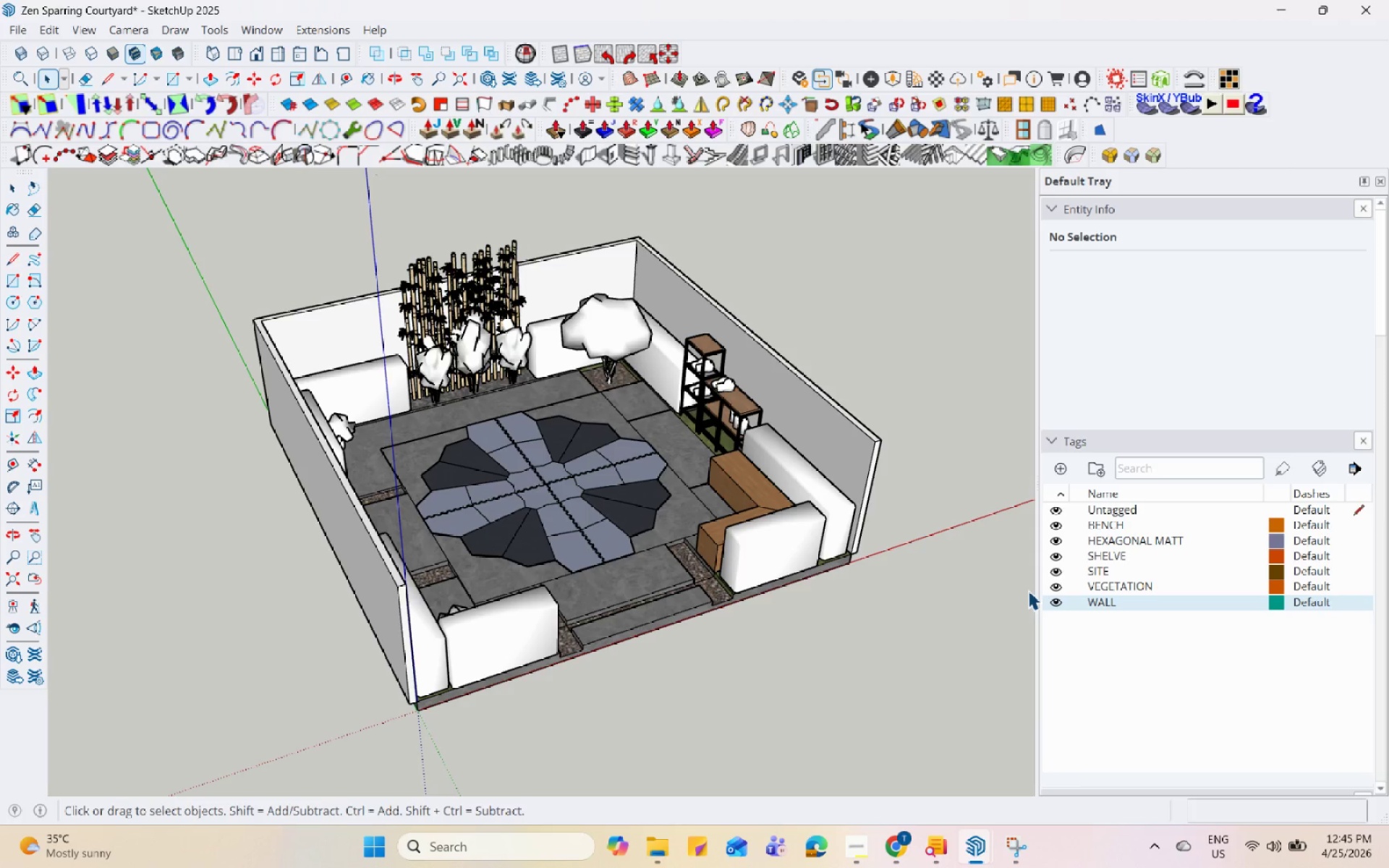 
hold_key(key=Space, duration=1.53)
 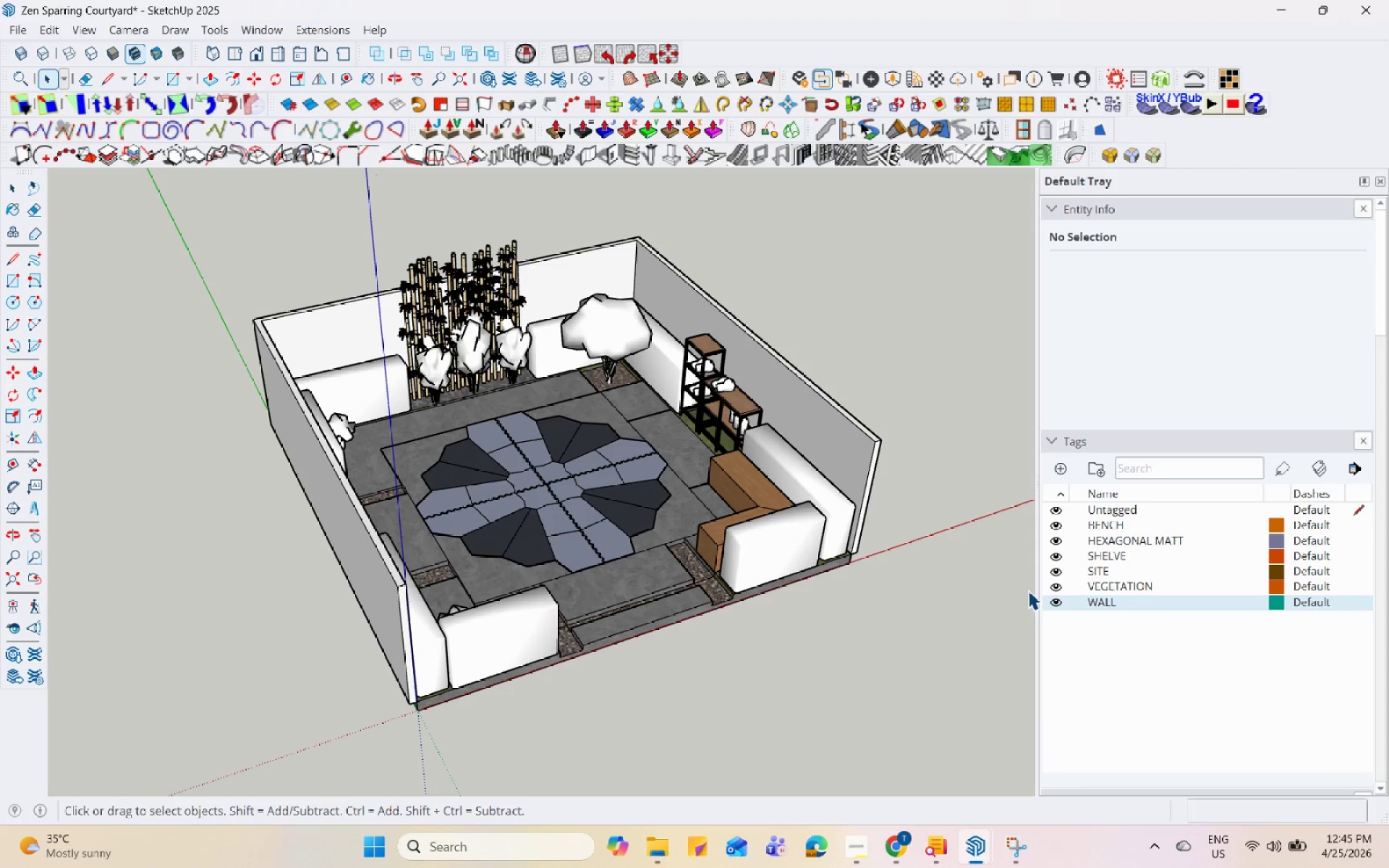 
hold_key(key=Space, duration=1.52)
 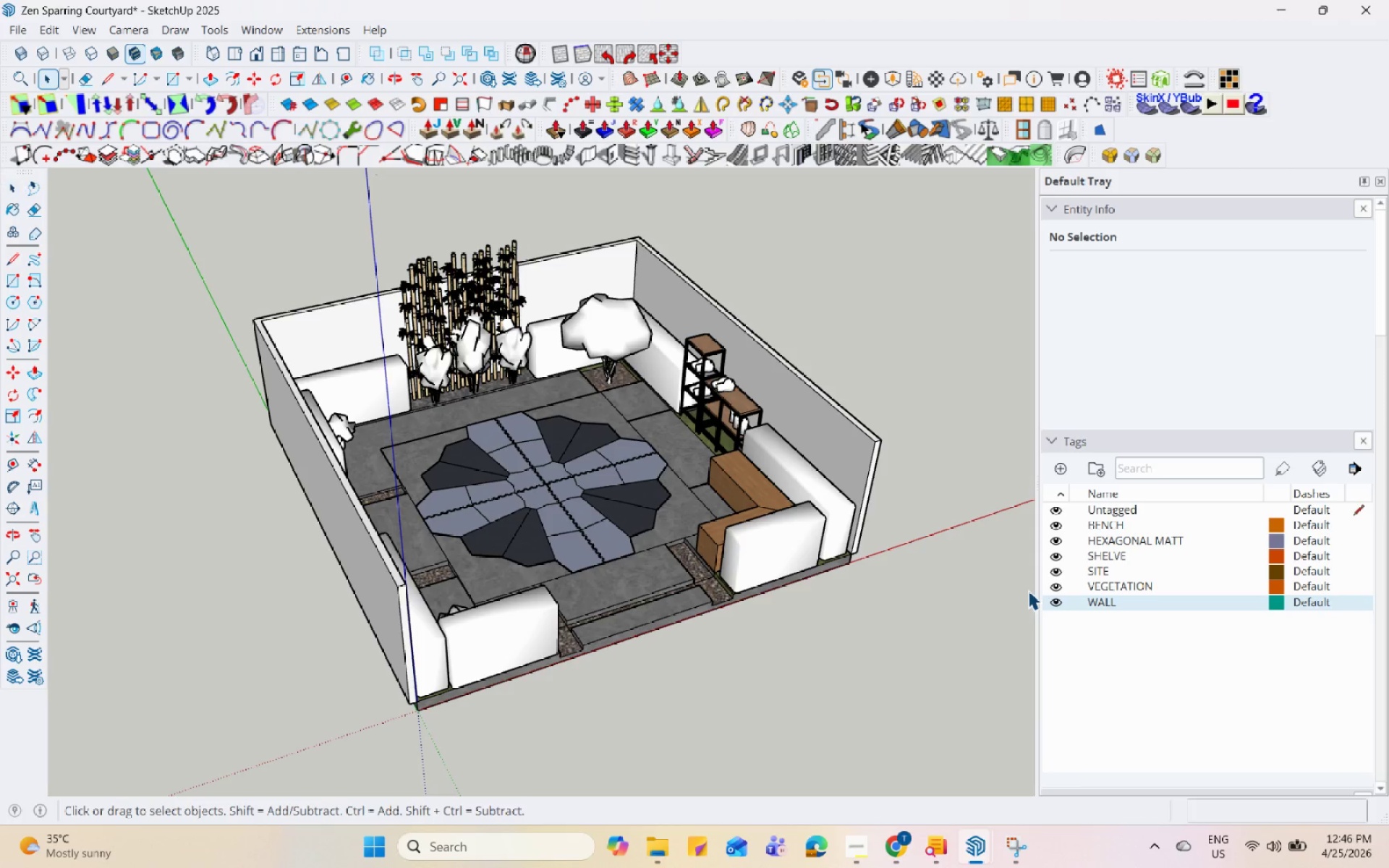 
hold_key(key=Space, duration=1.52)
 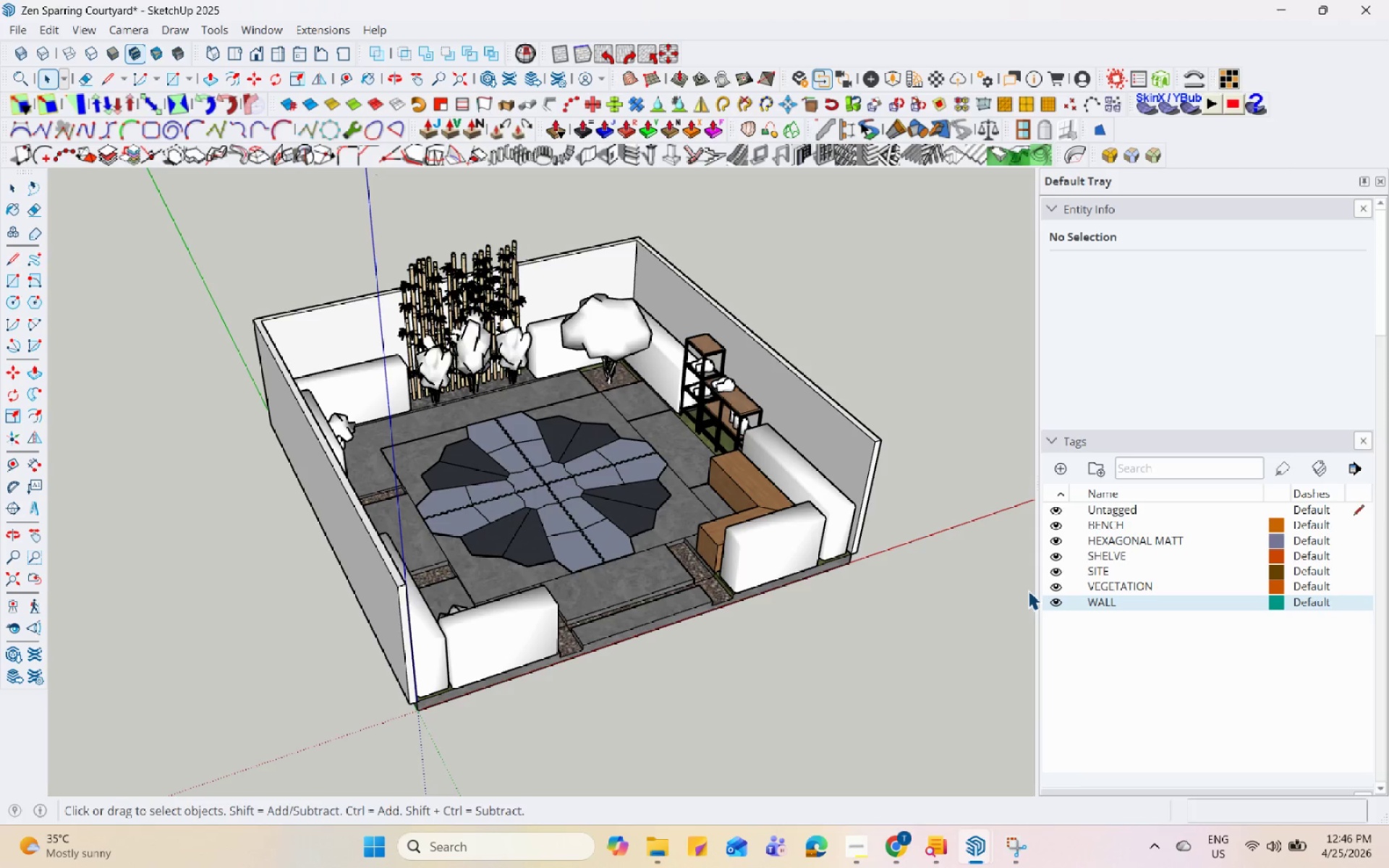 
hold_key(key=Space, duration=1.51)
 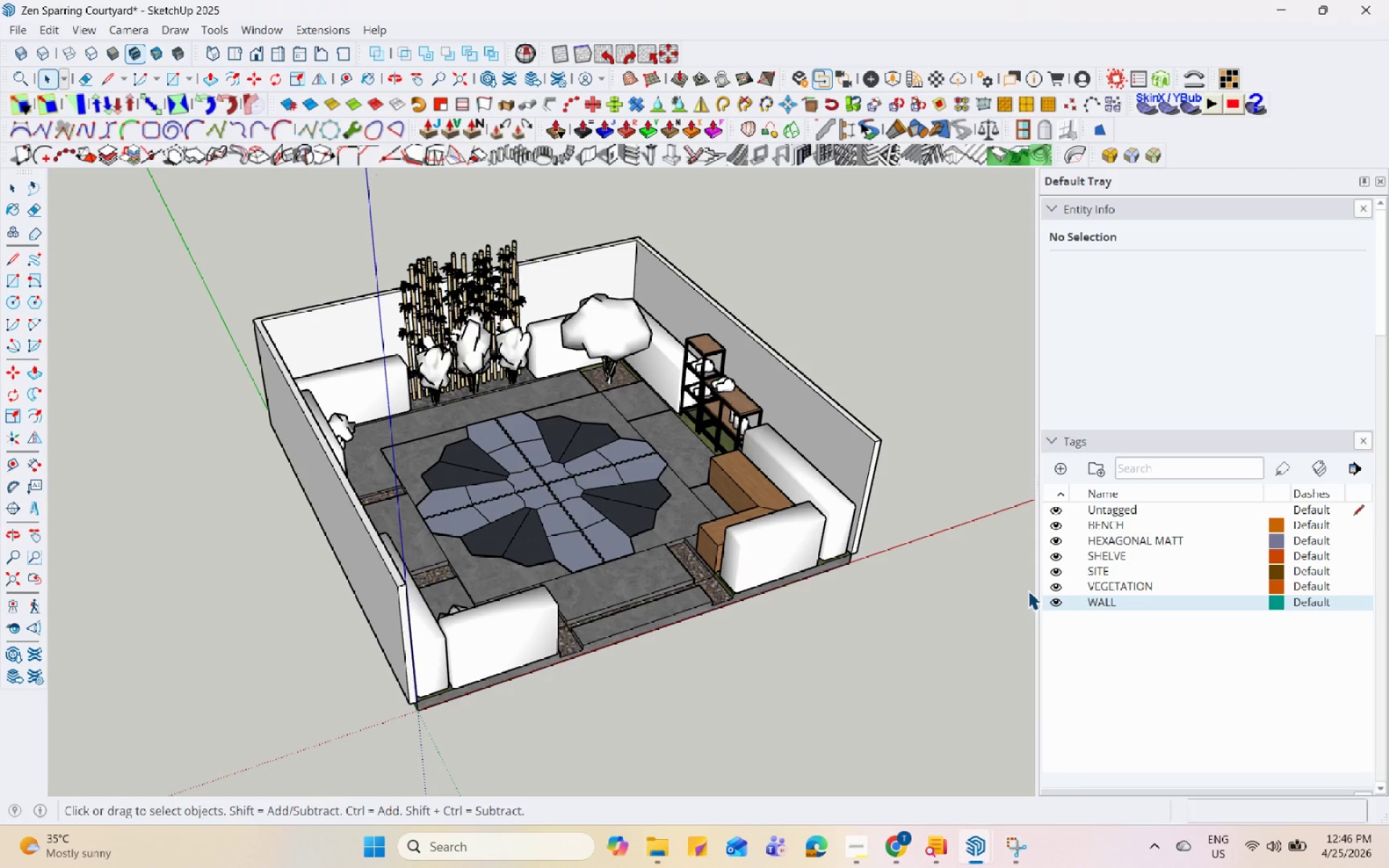 
hold_key(key=Space, duration=1.5)
 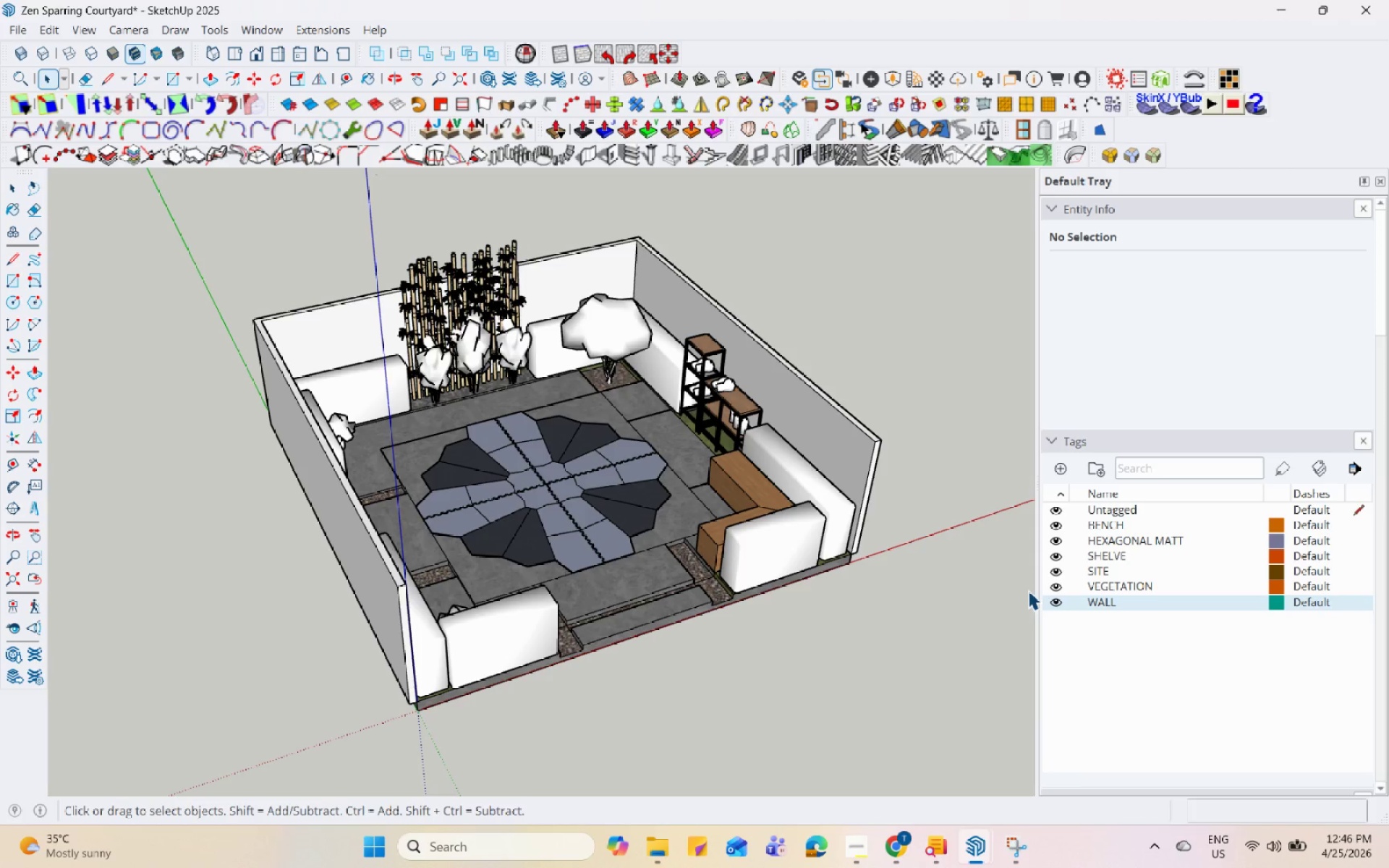 
hold_key(key=Space, duration=1.5)
 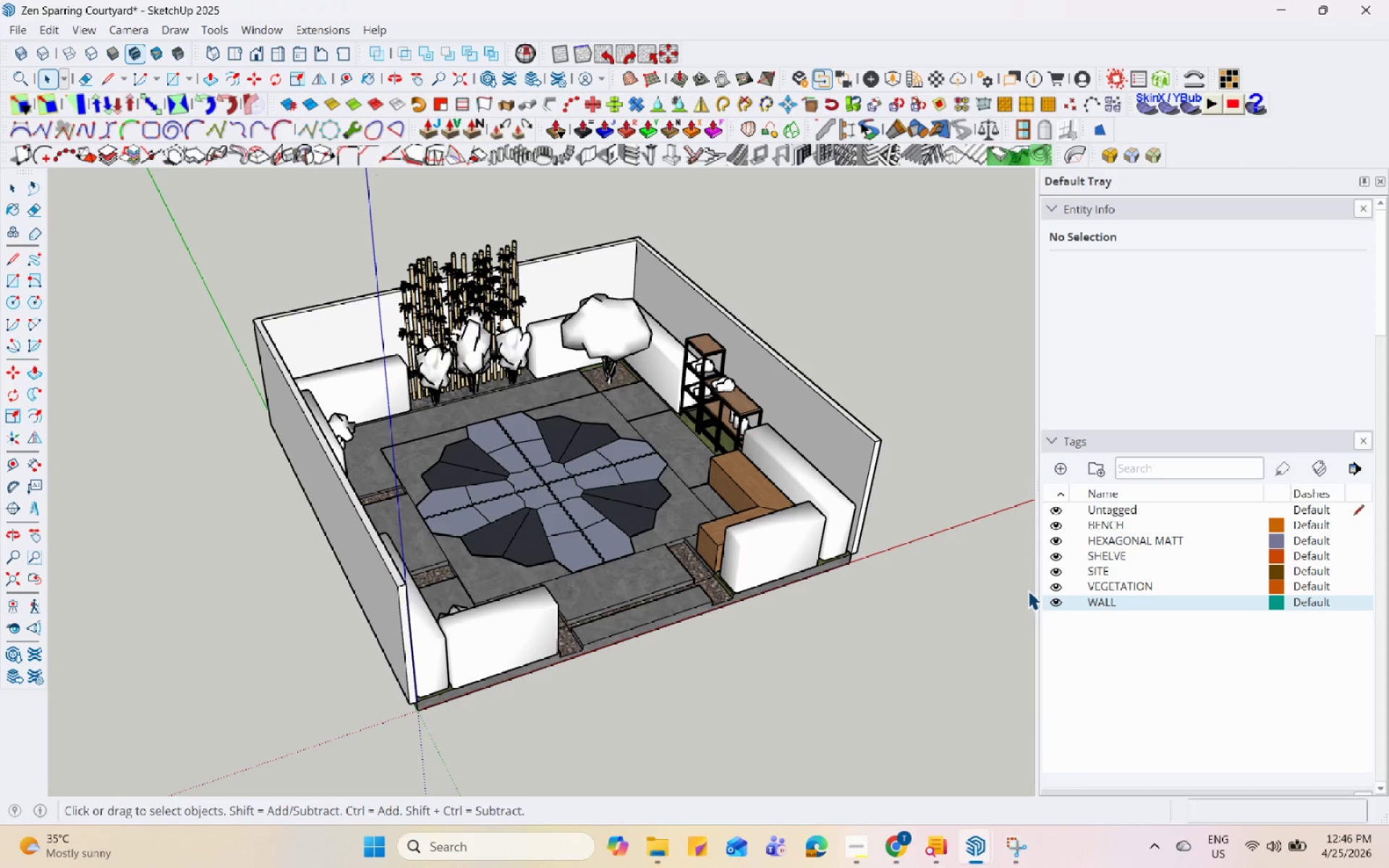 
hold_key(key=Space, duration=1.53)
 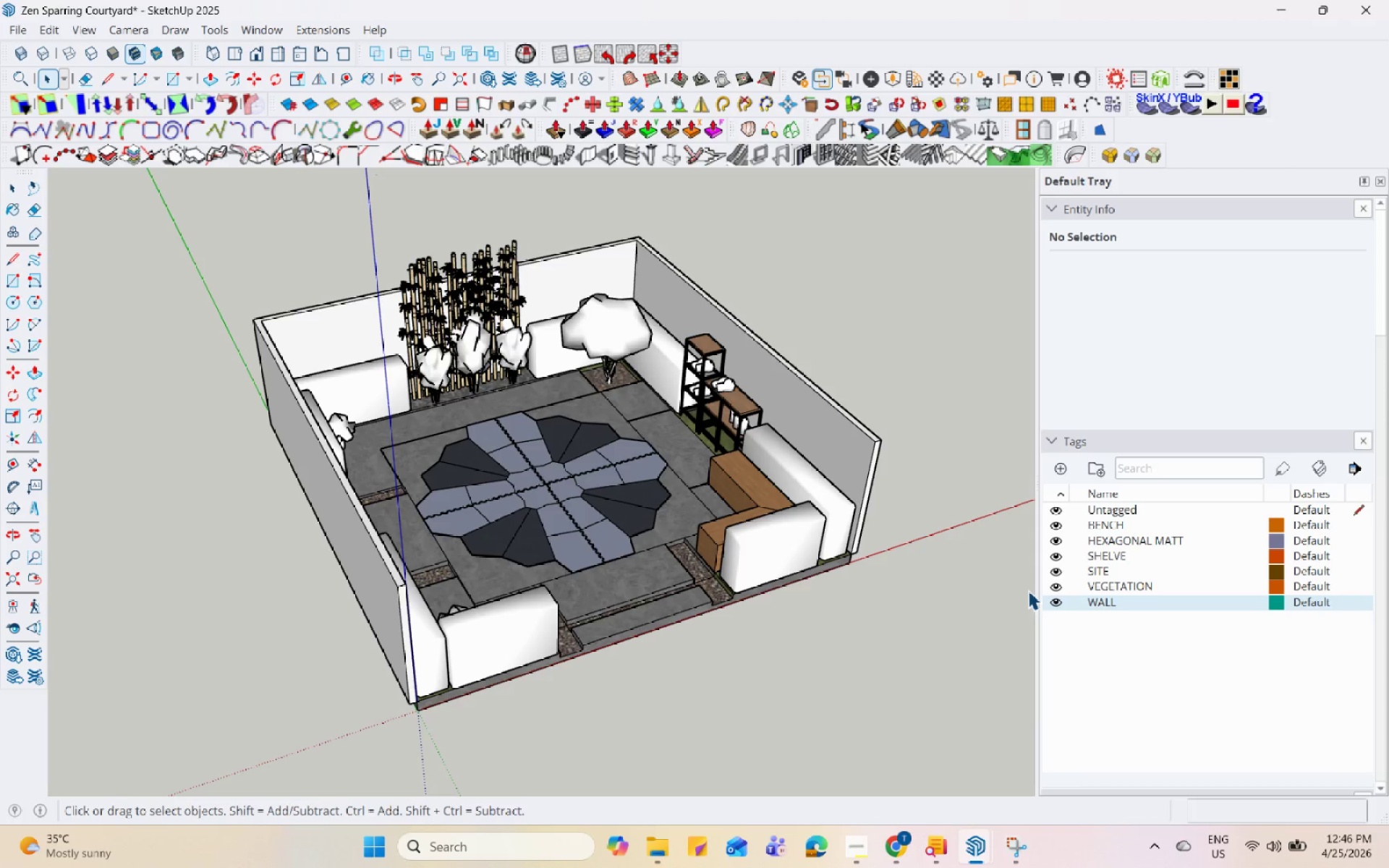 
hold_key(key=Space, duration=1.51)
 